 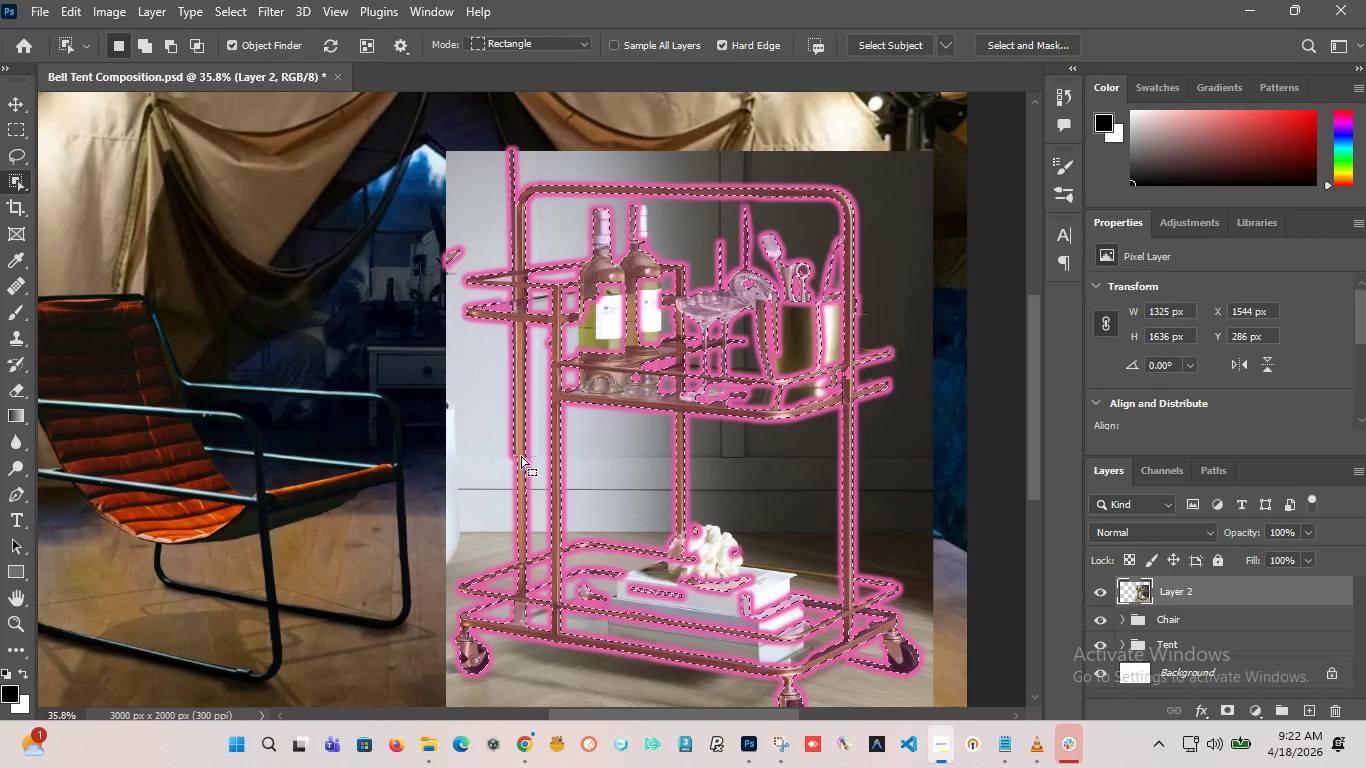 
key(Control+ControlLeft)
 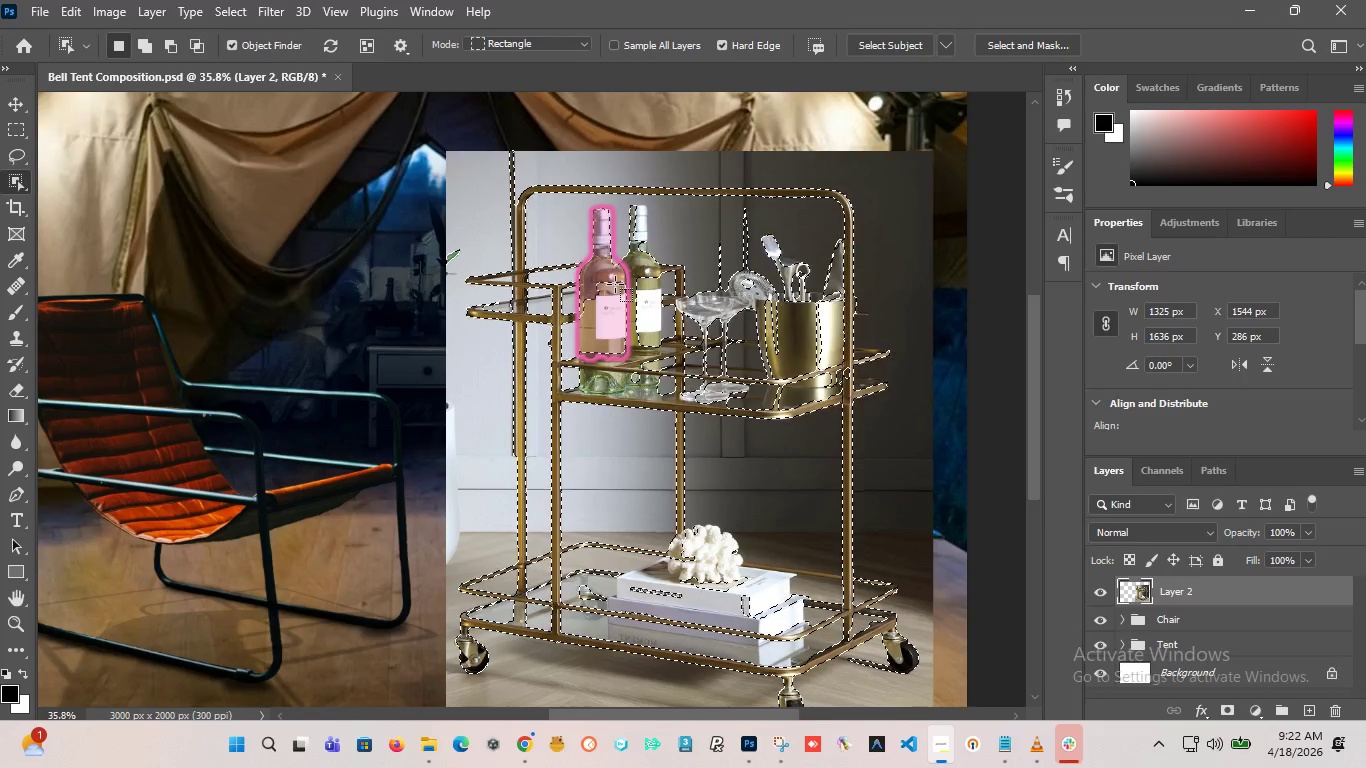 
hold_key(key=ShiftLeft, duration=4.67)
left_click([602, 271])
 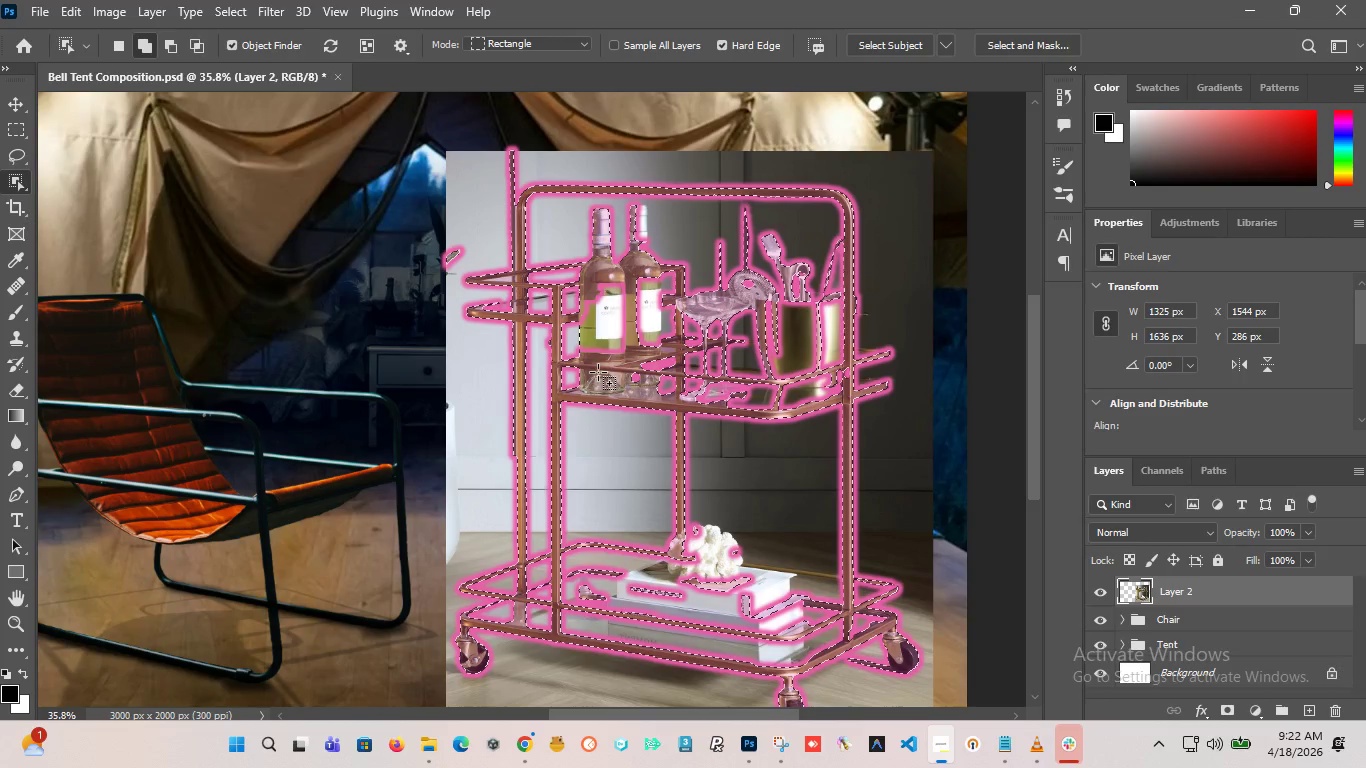 
left_click([644, 272])
 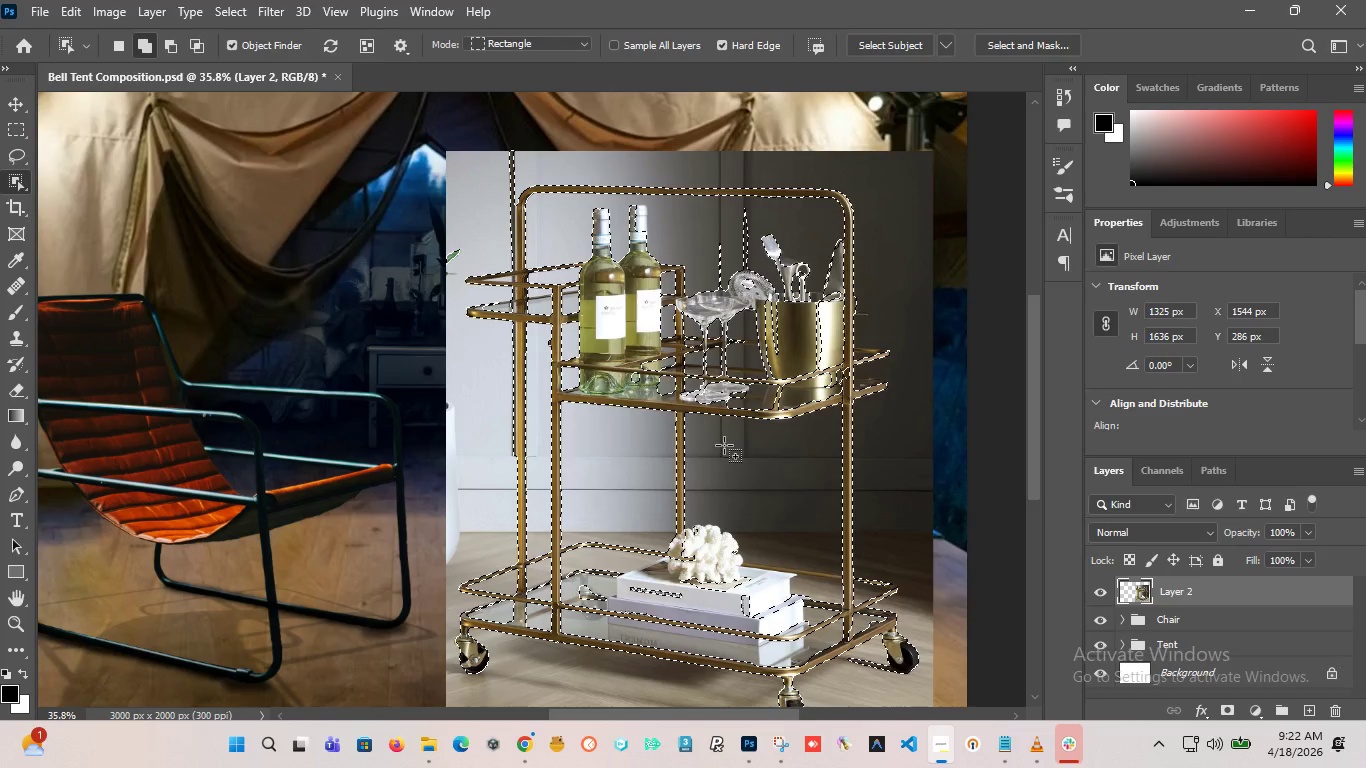 
left_click([710, 318])
 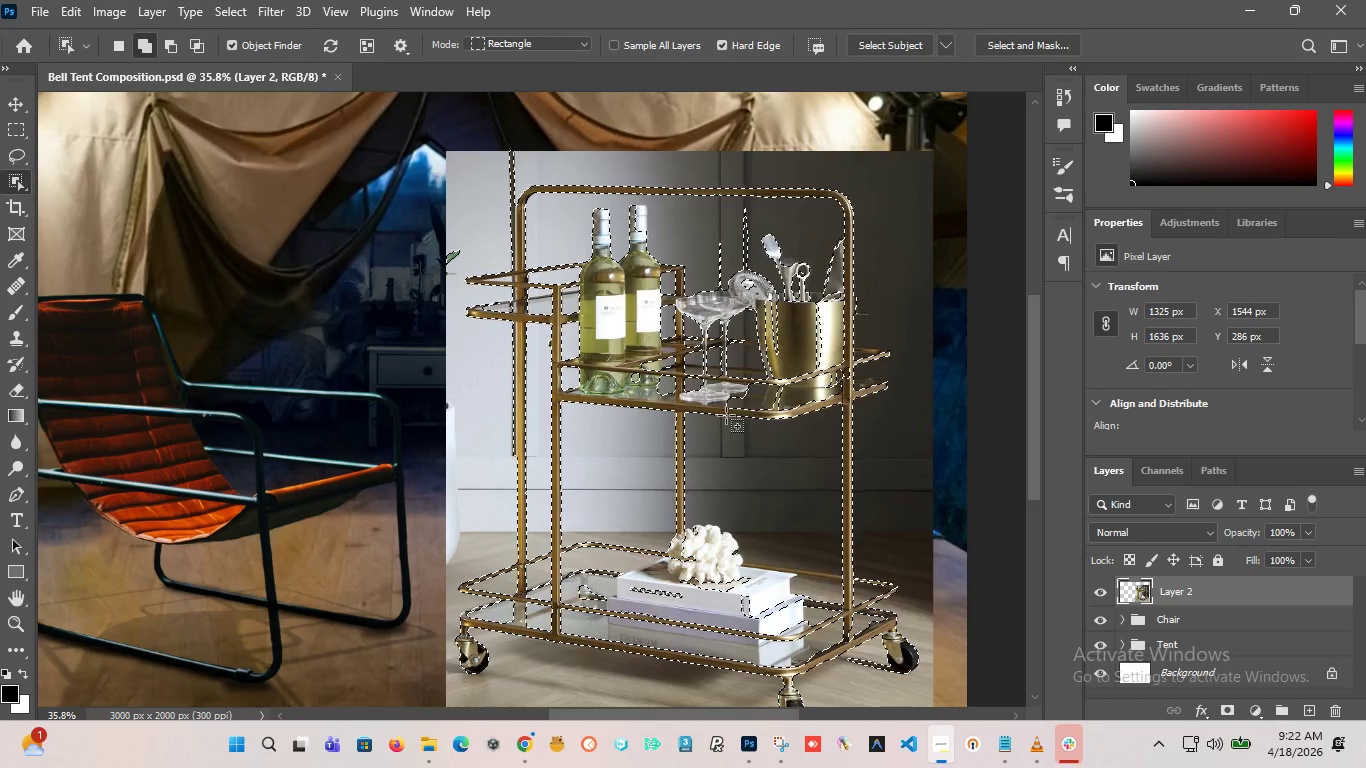 
left_click([757, 300])
 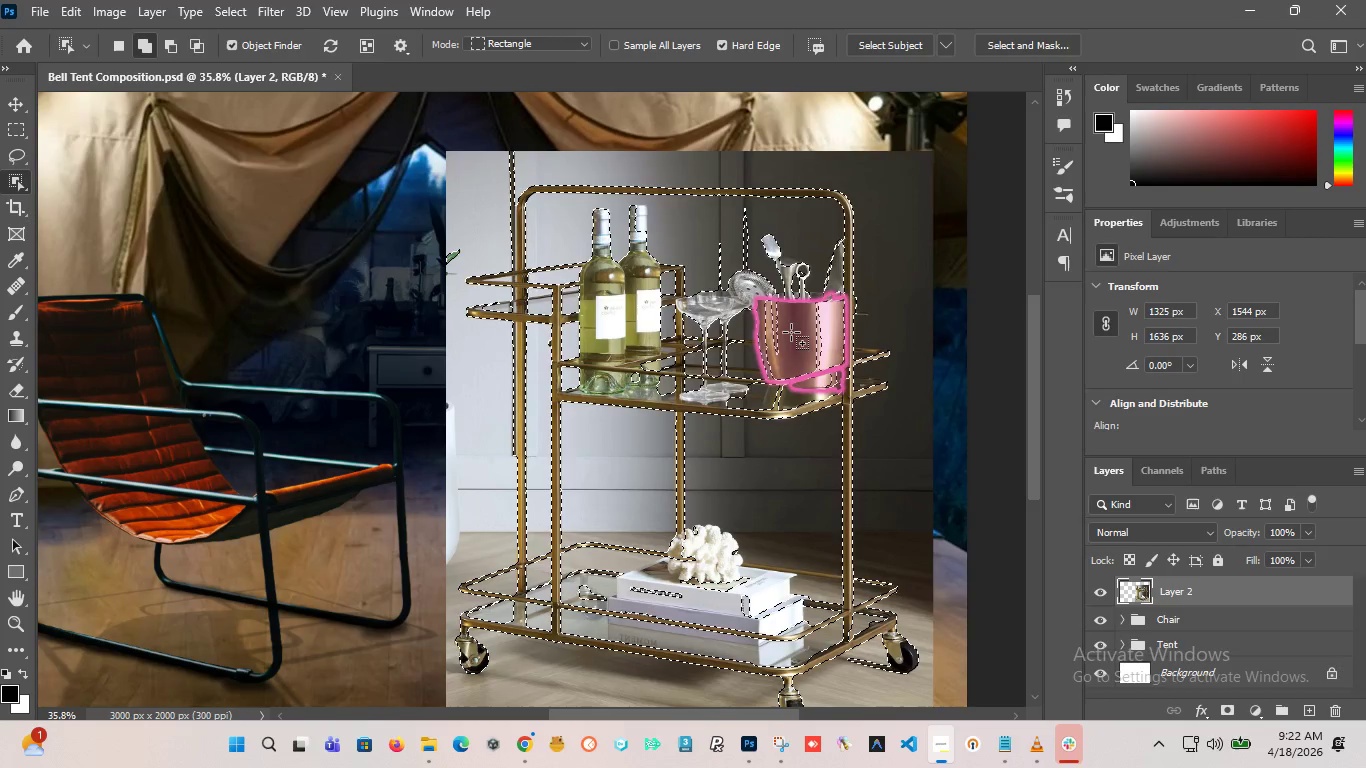 
wait(5.34)
 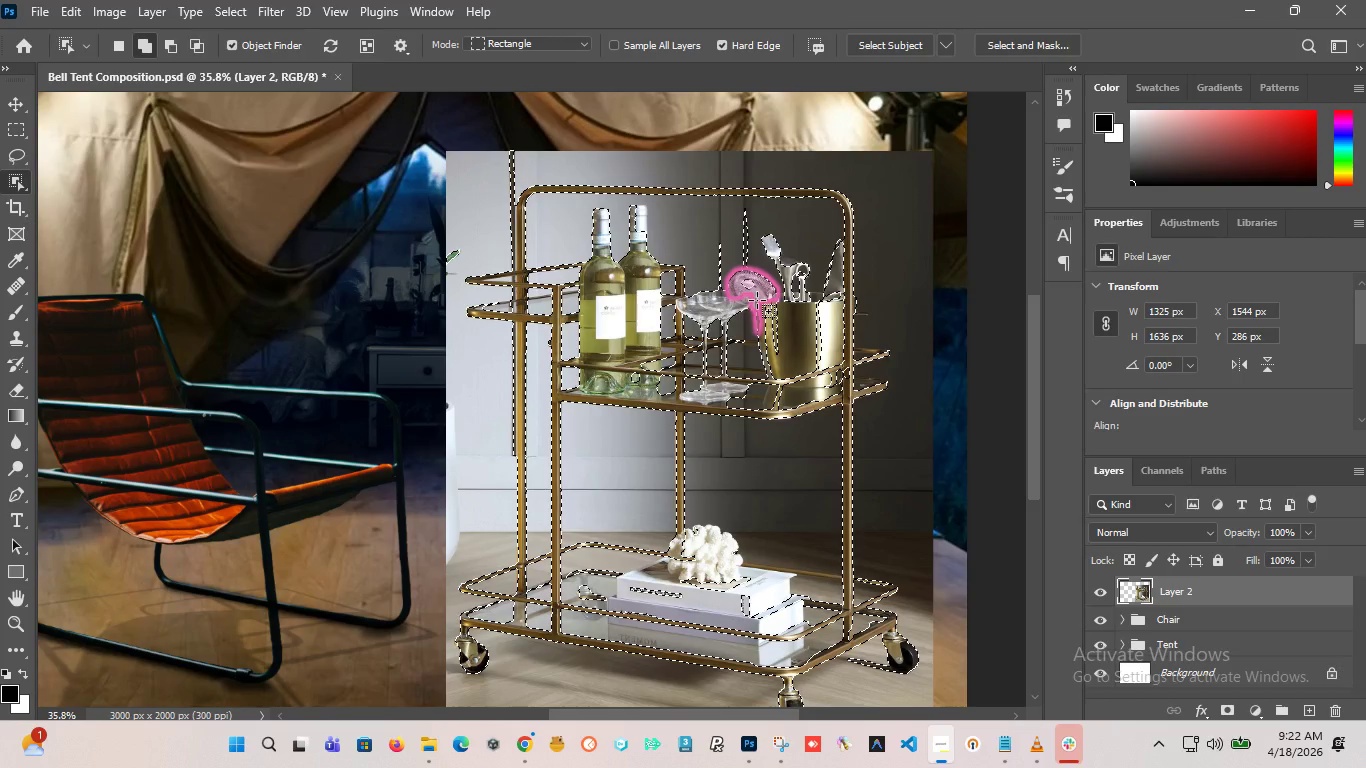 
left_click([791, 332])
 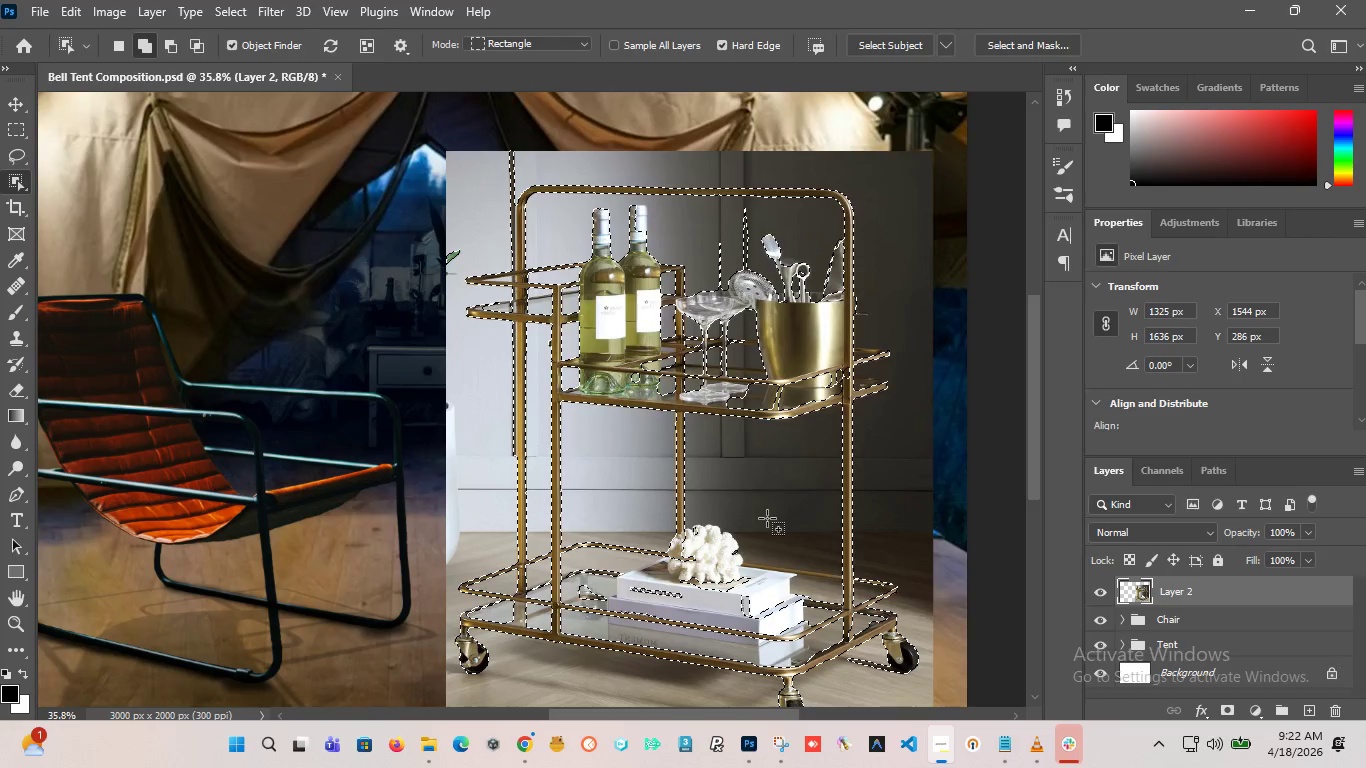 
left_click([793, 282])
 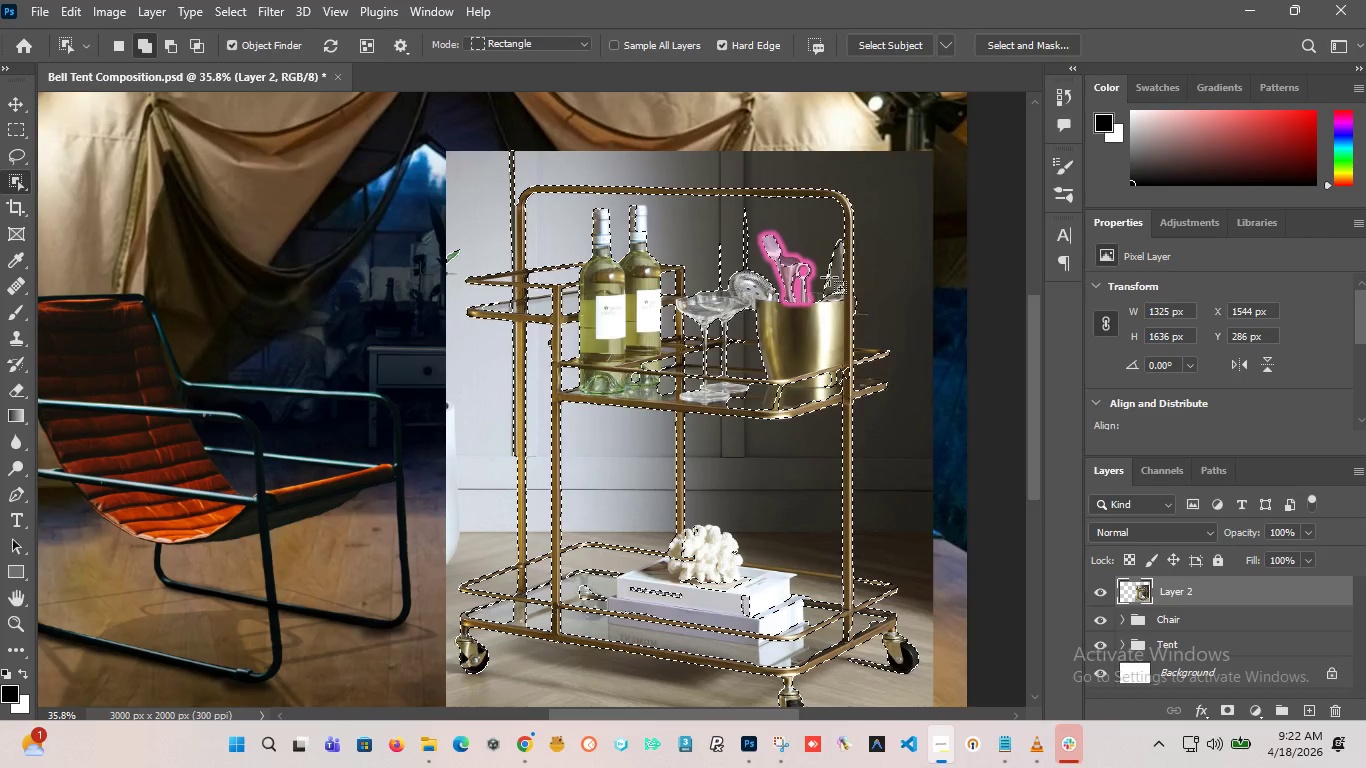 
left_click([832, 269])
 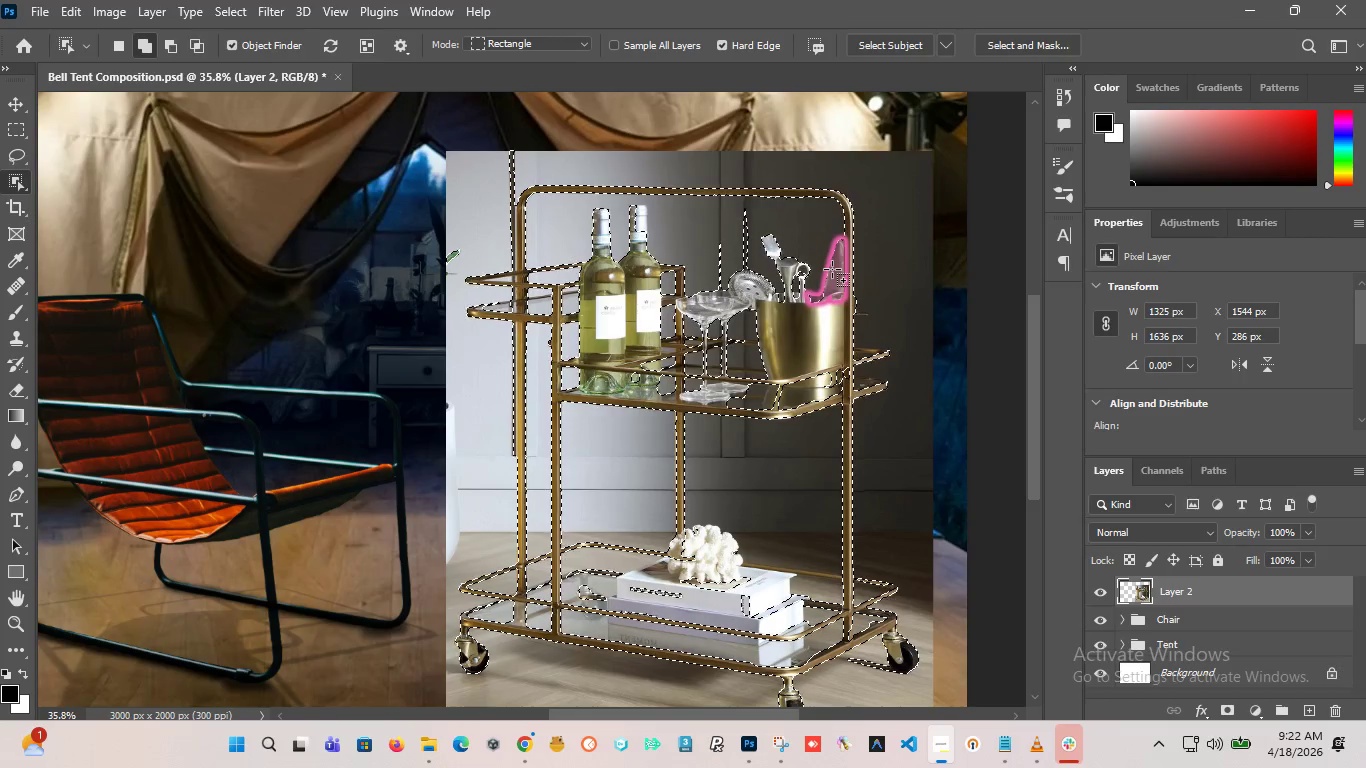 
wait(8.2)
 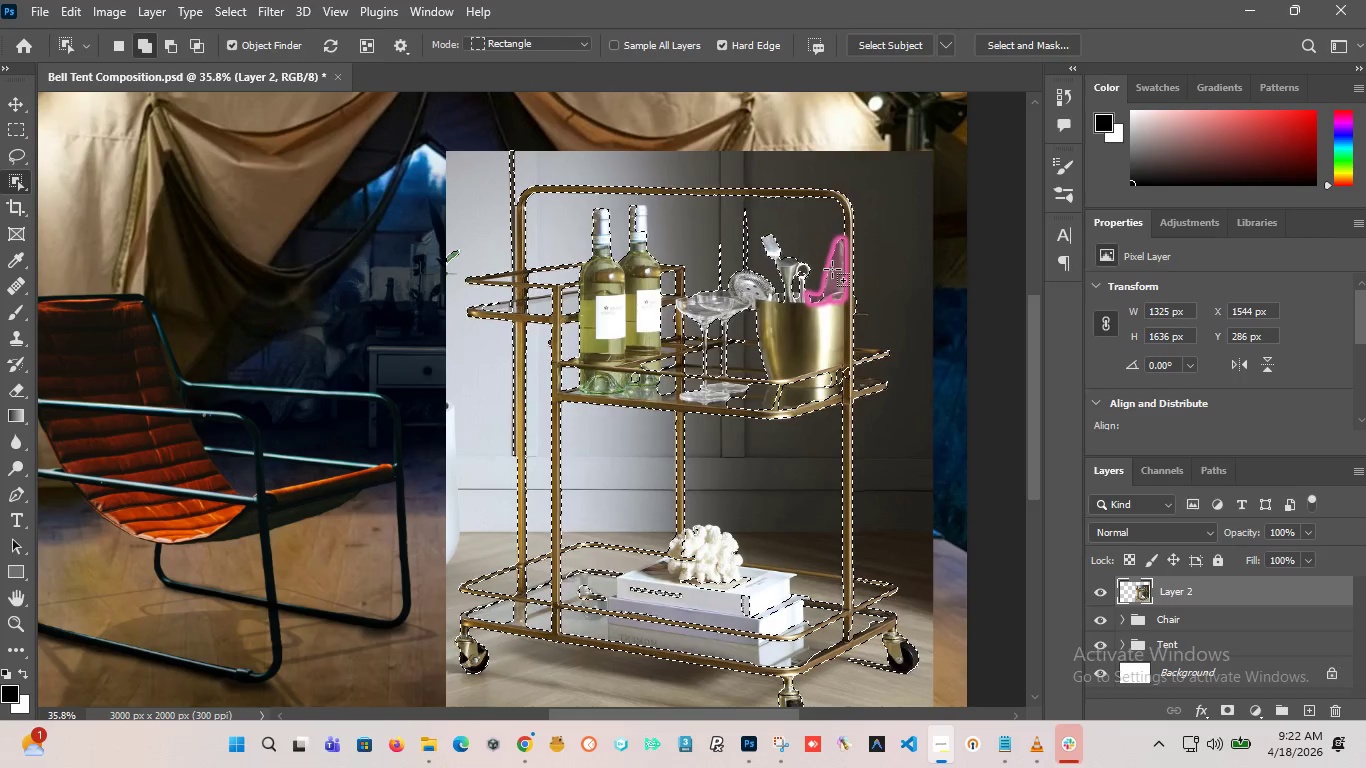 
left_click([682, 561])
 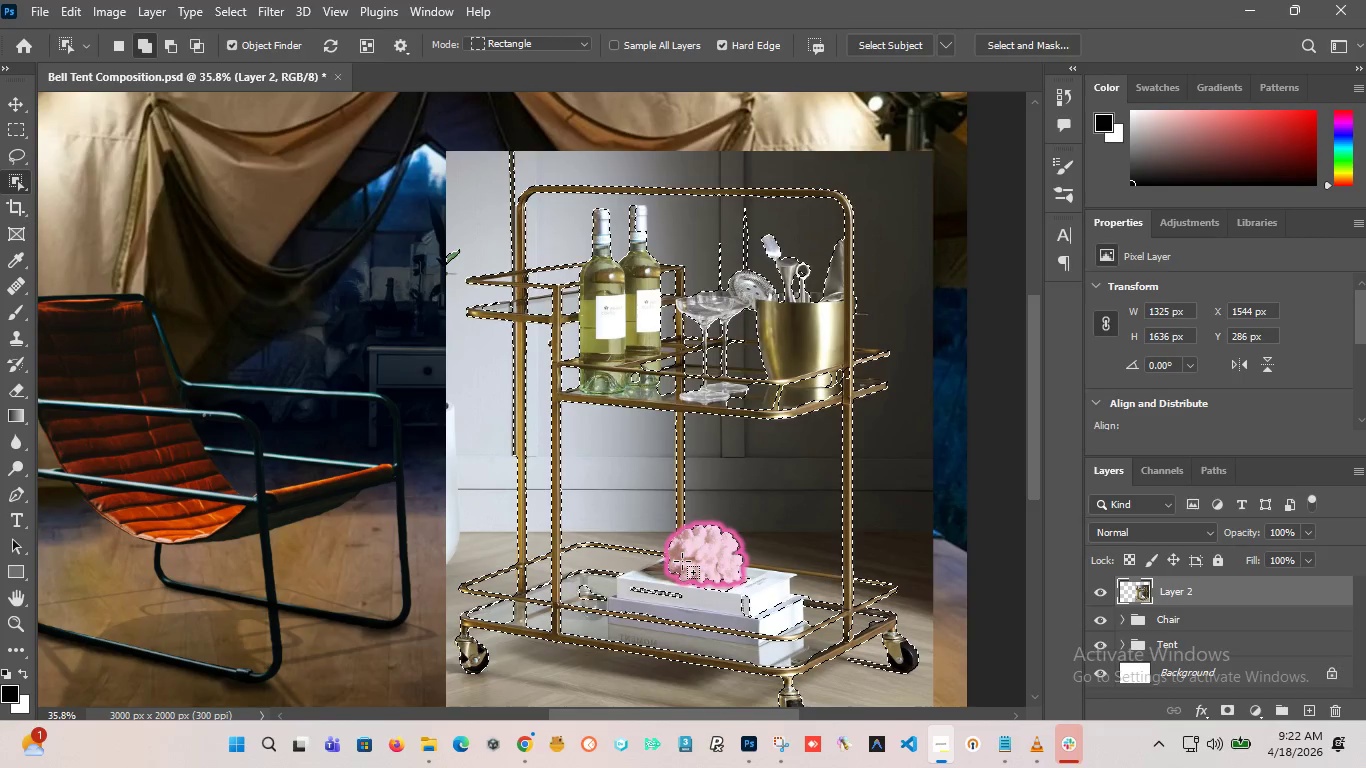 
wait(5.98)
 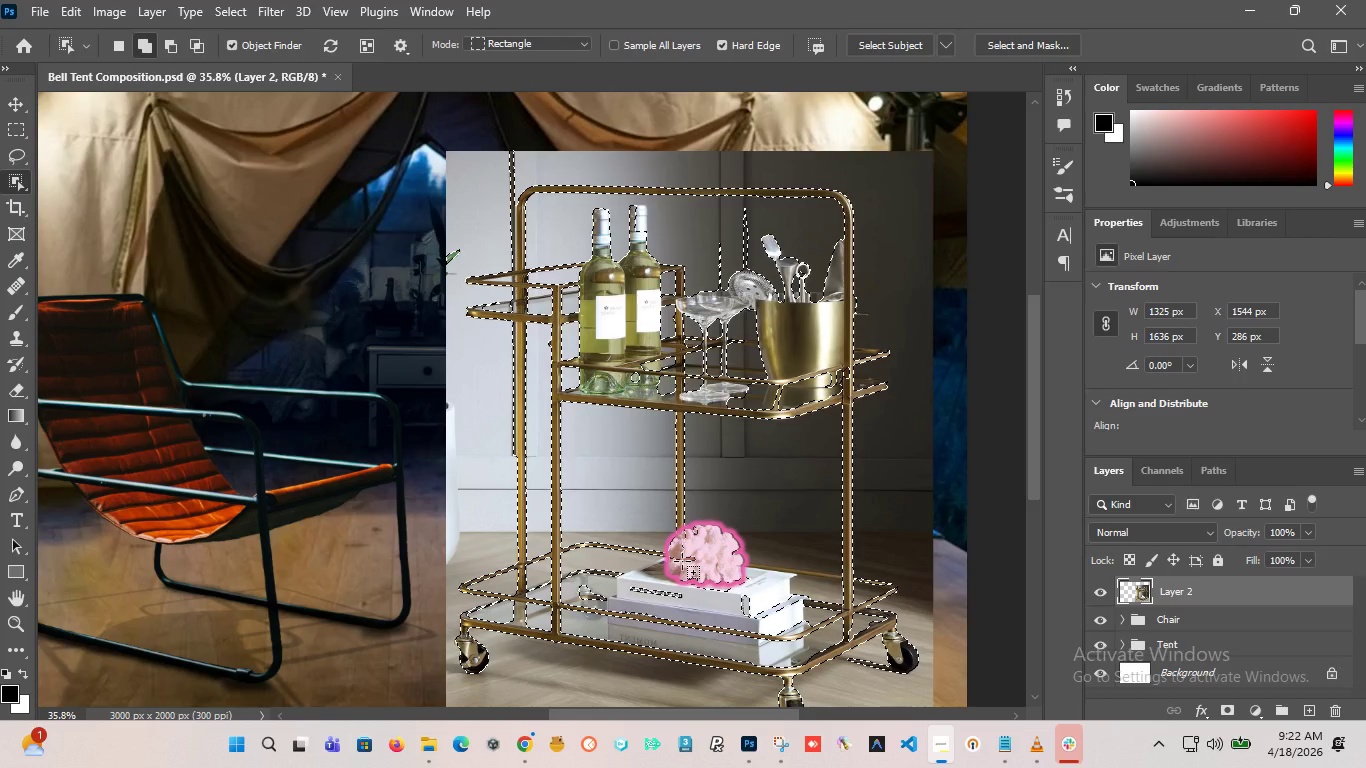 
hold_key(key=AltLeft, duration=1.01)
scroll: coordinate [683, 512], scroll_direction: down, amount: 8.0
 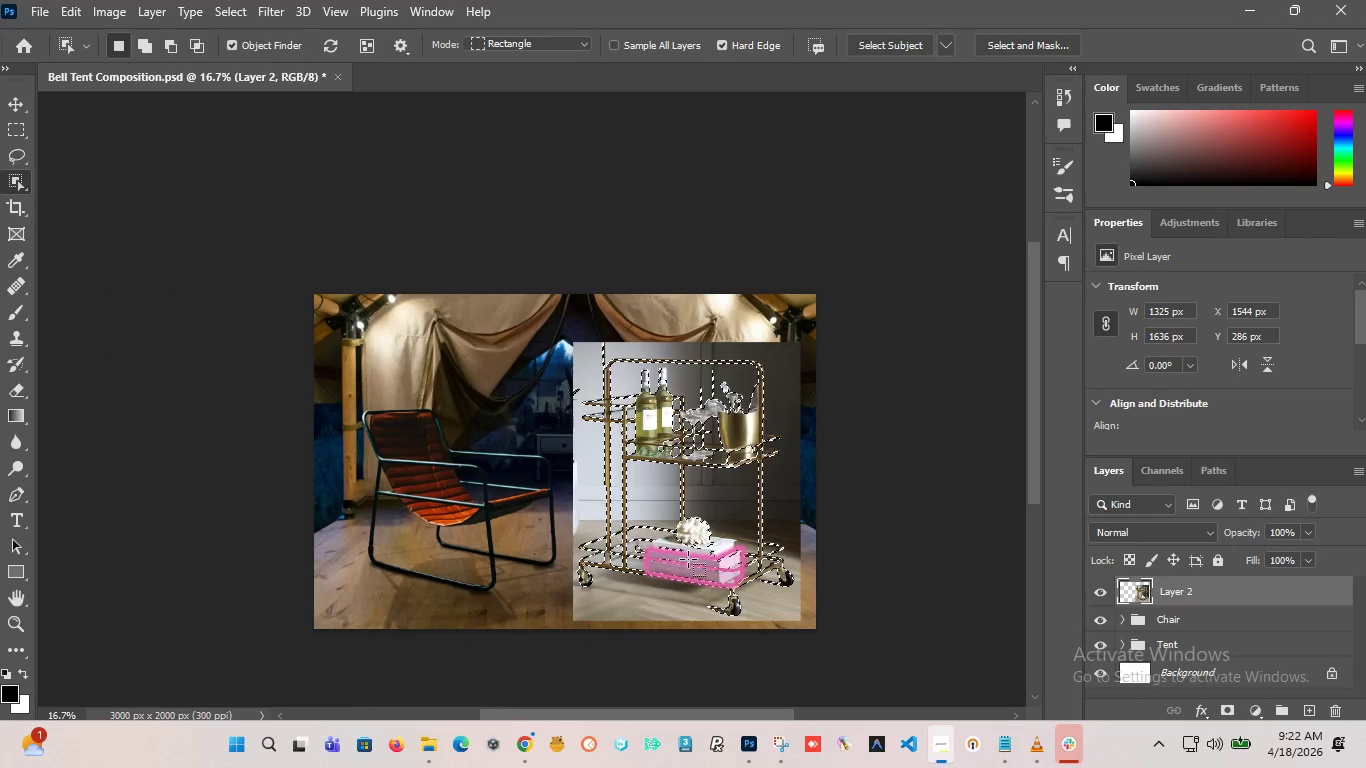 
hold_key(key=ShiftLeft, duration=0.67)
scroll: coordinate [681, 570], scroll_direction: up, amount: 3.0
 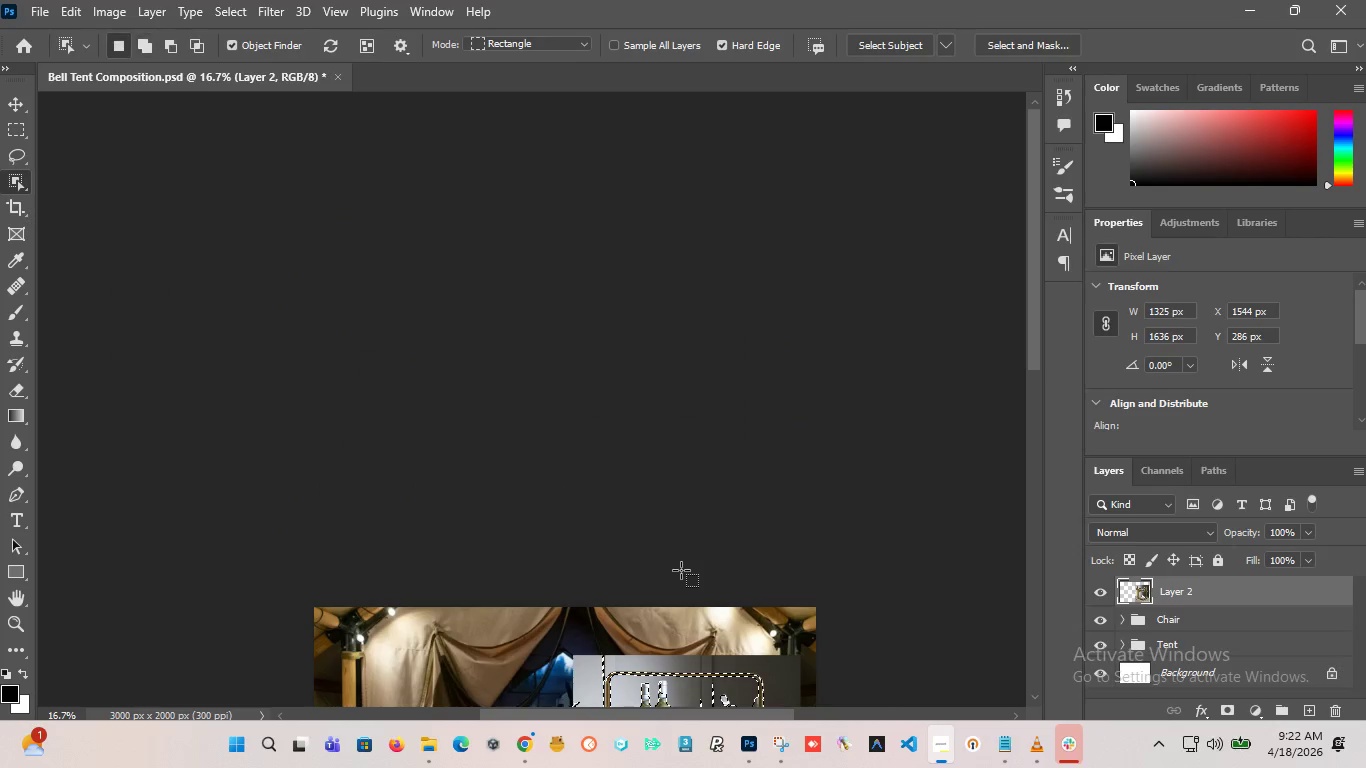 
hold_key(key=AltLeft, duration=1.26)
 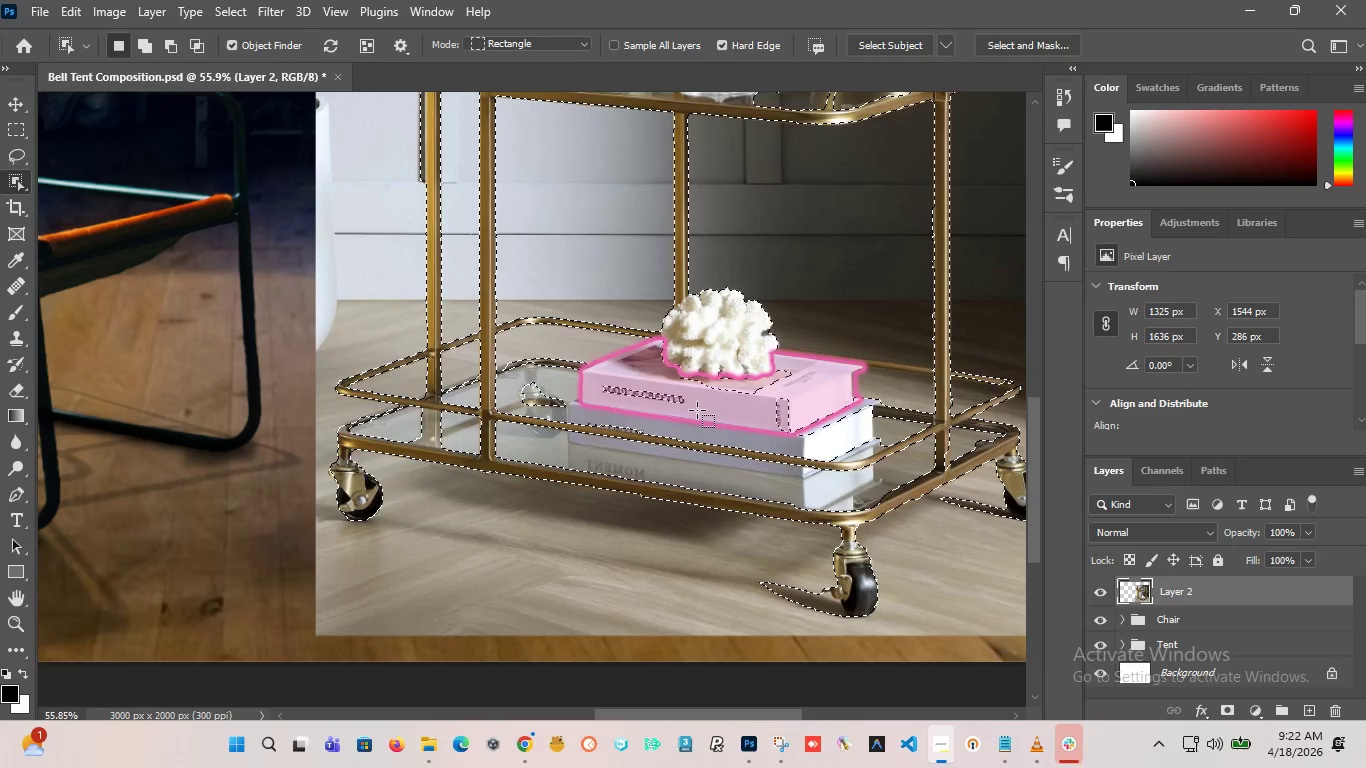 
scroll: coordinate [680, 568], scroll_direction: down, amount: 25.0
 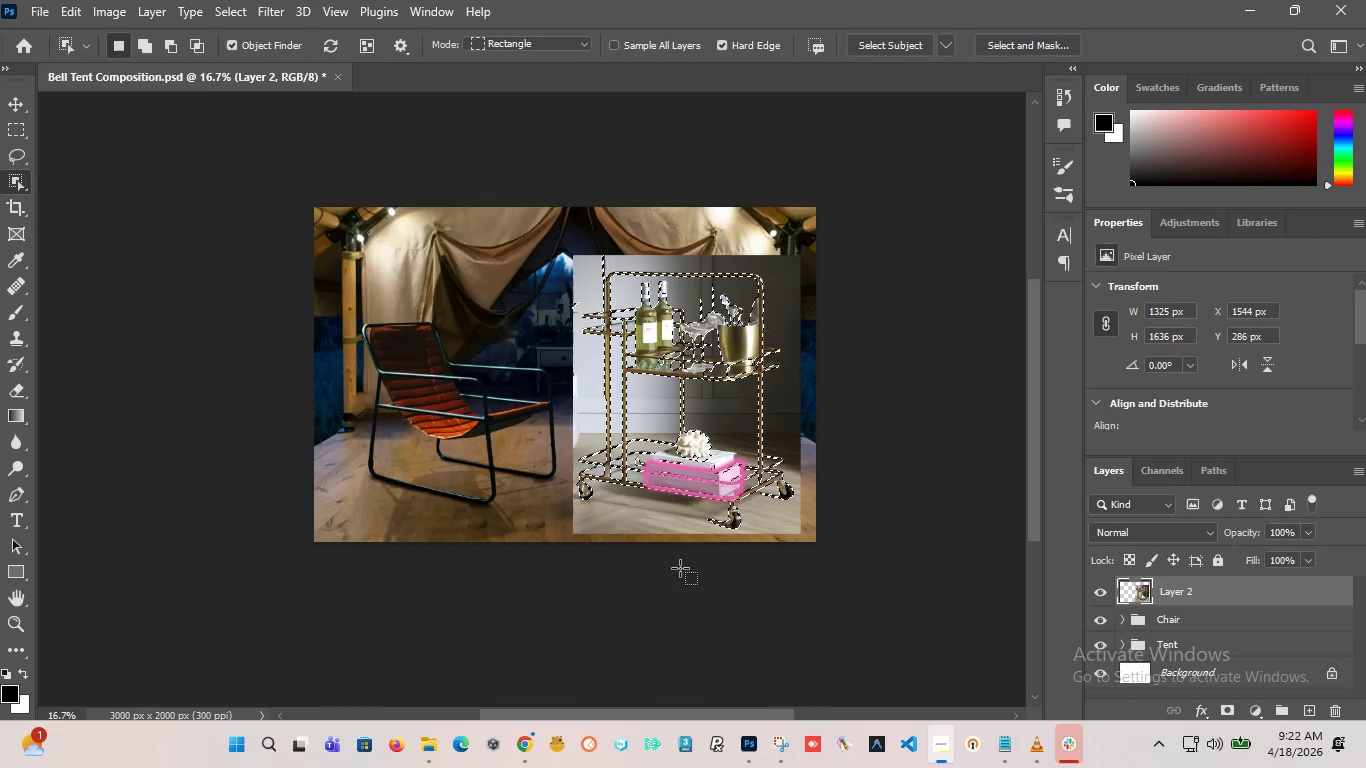 
scroll: coordinate [683, 489], scroll_direction: up, amount: 13.0
 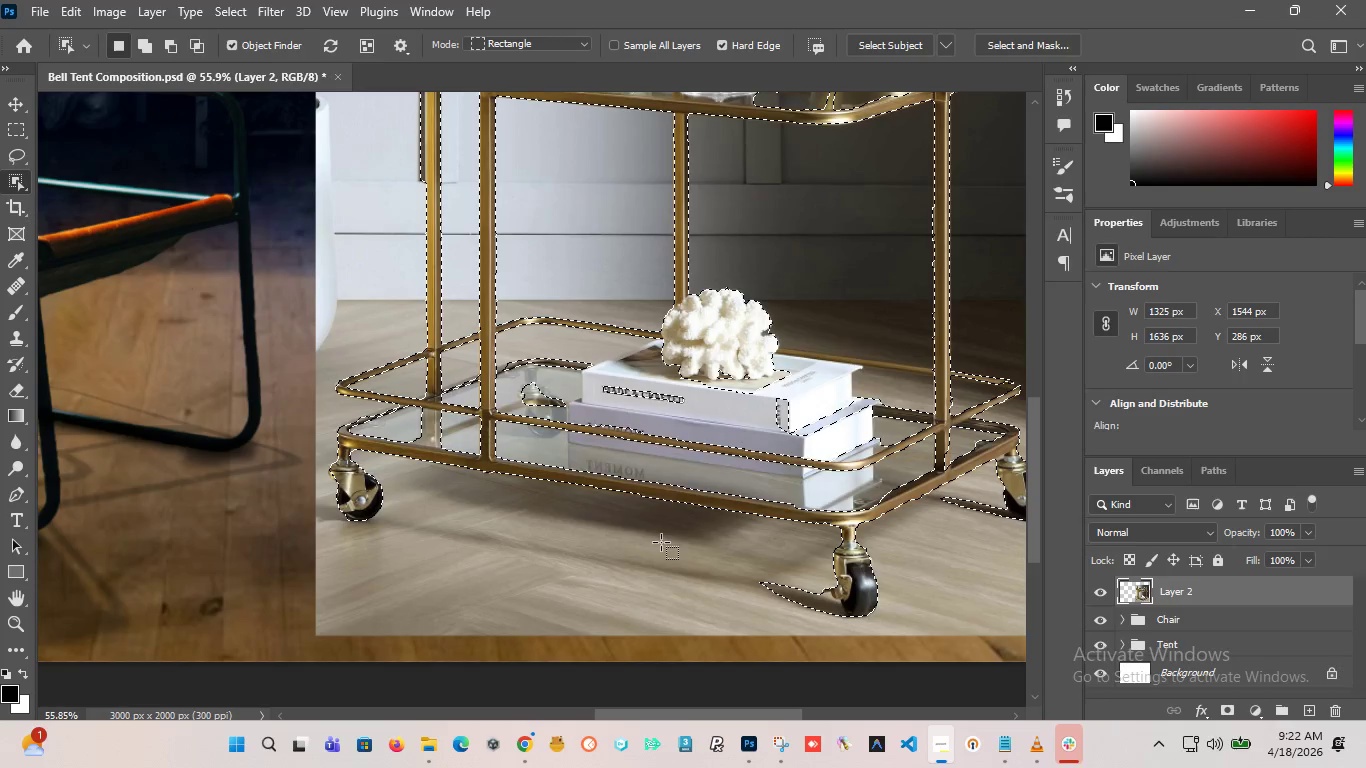 
hold_key(key=ShiftLeft, duration=14.2)
left_click([693, 314])
 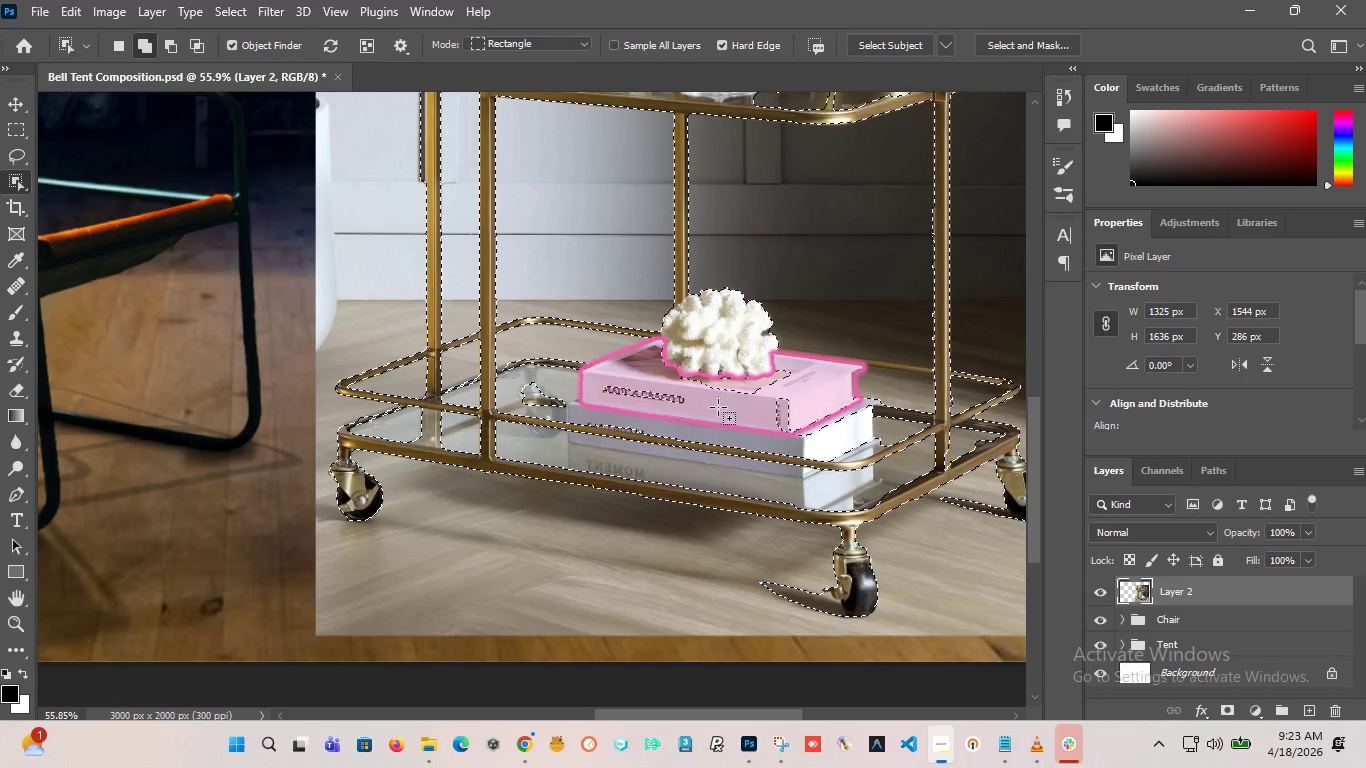 
left_click([718, 407])
 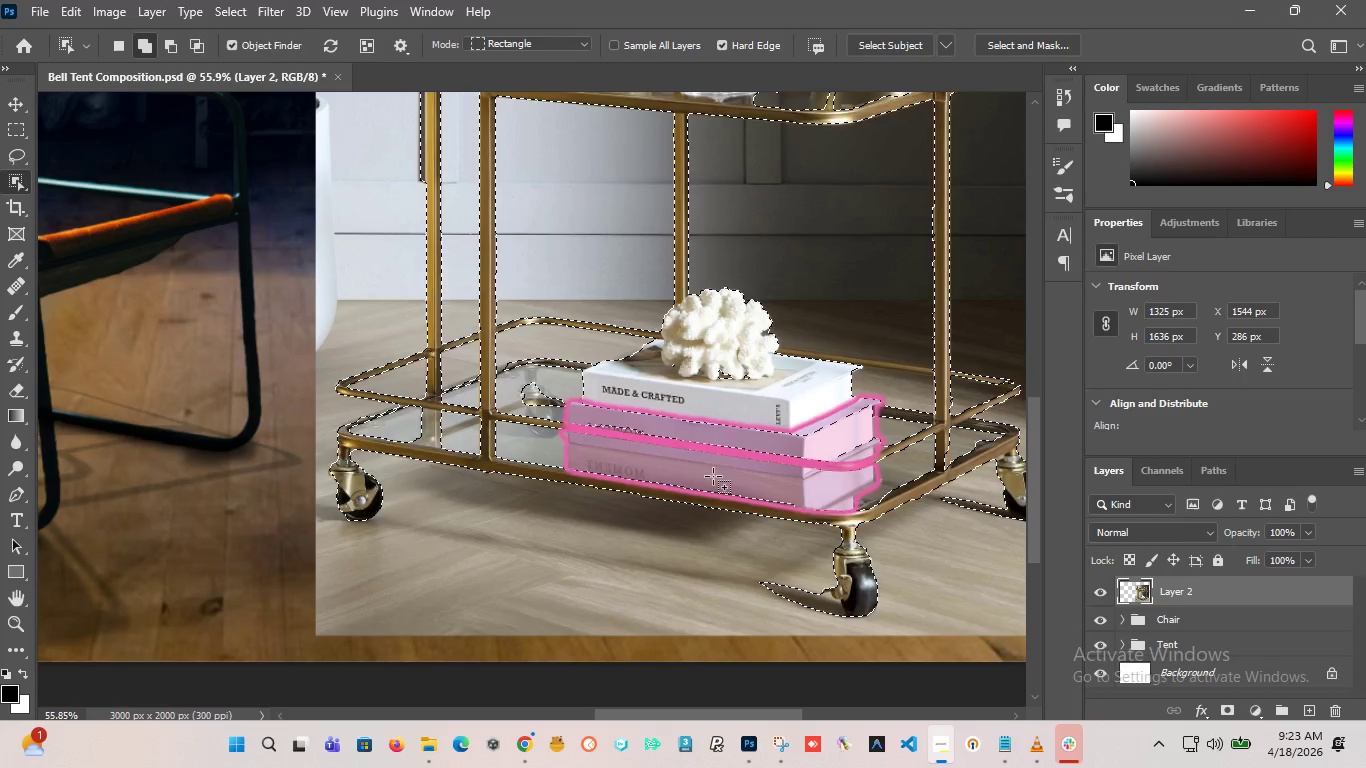 
left_click([713, 438])
 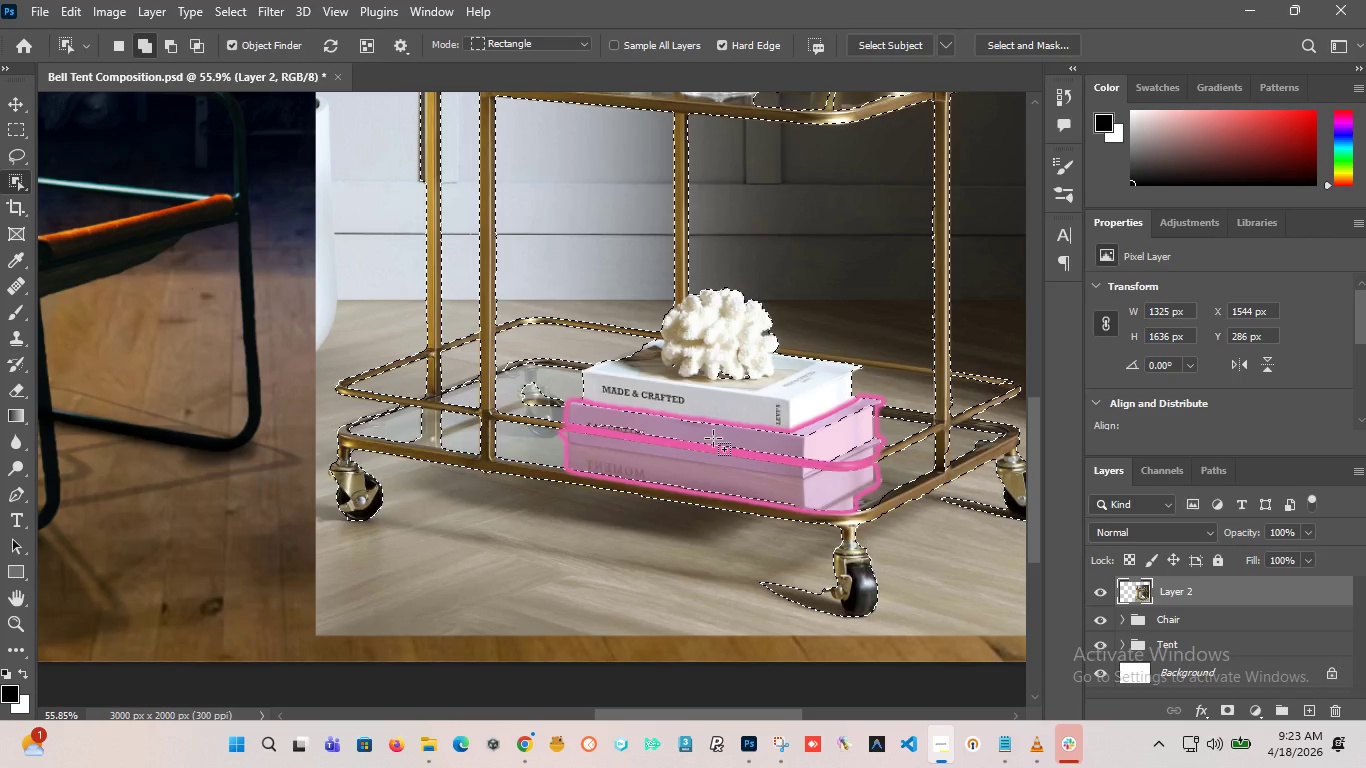 
hold_key(key=ShiftLeft, duration=7.05)
left_click([535, 391])
 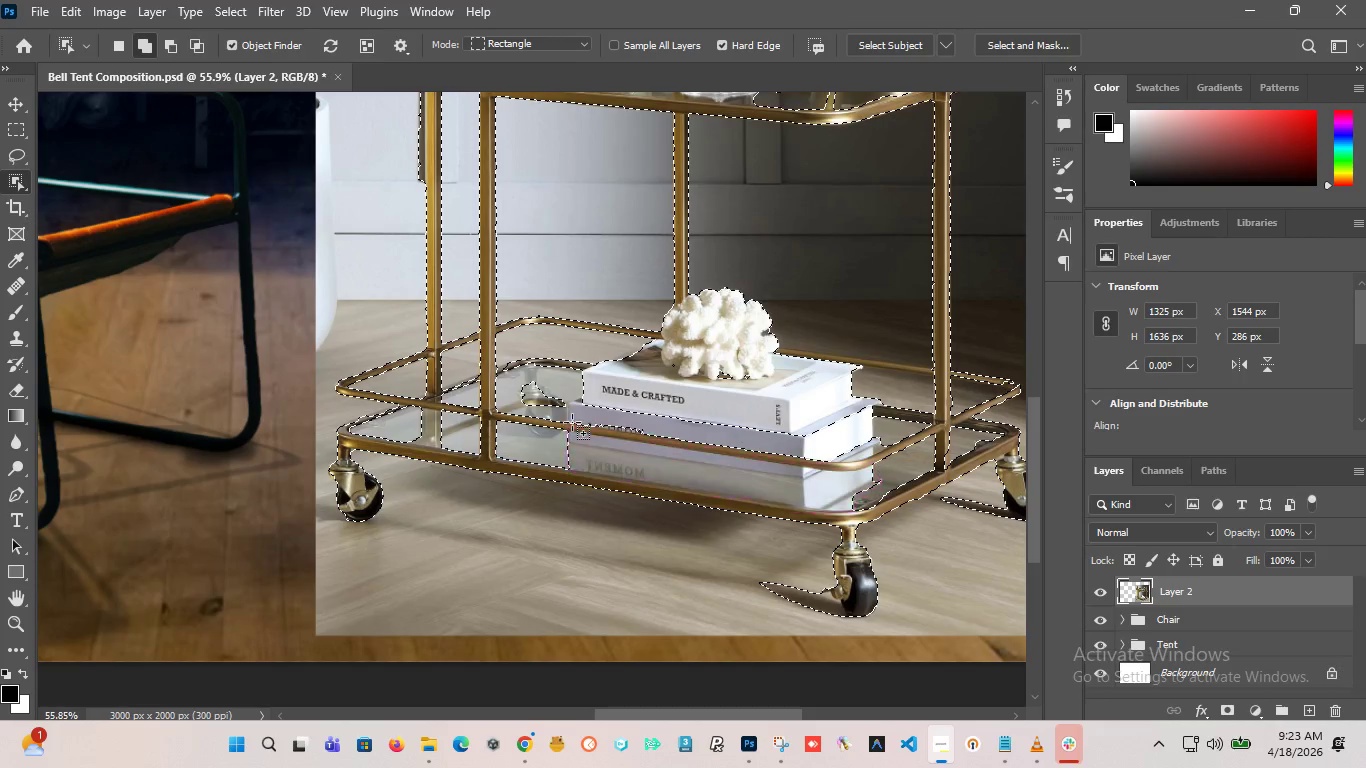 
hold_key(key=AltLeft, duration=1.25)
 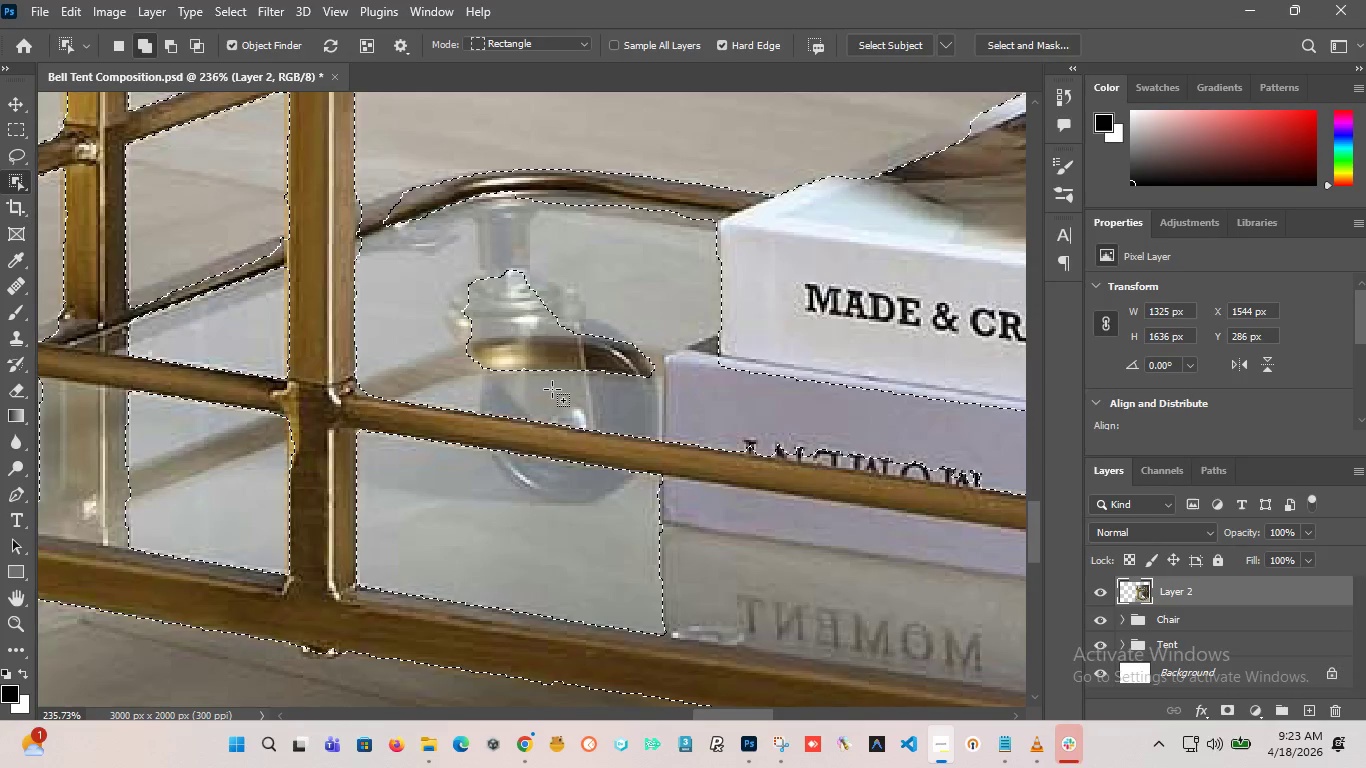 
hold_key(key=ShiftLeft, duration=0.98)
 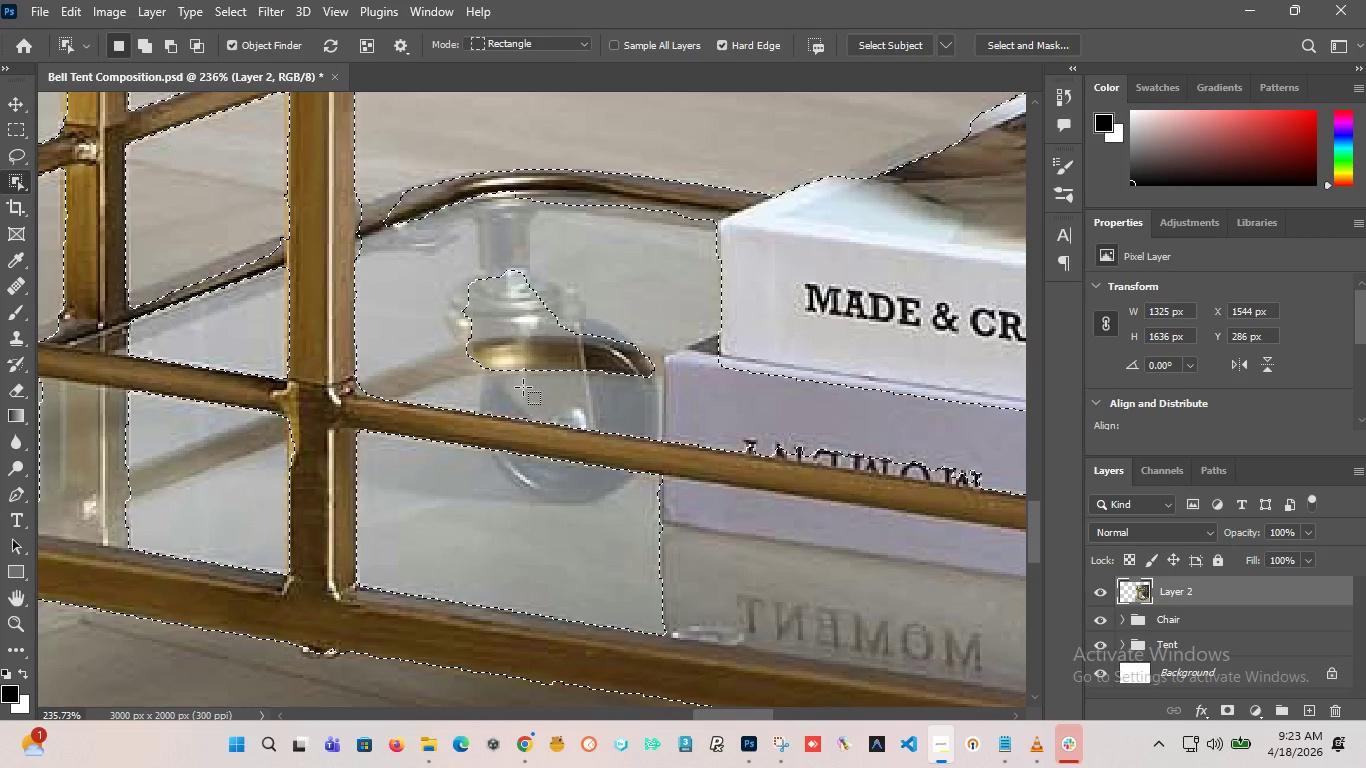 
scroll: coordinate [538, 426], scroll_direction: up, amount: 16.0
 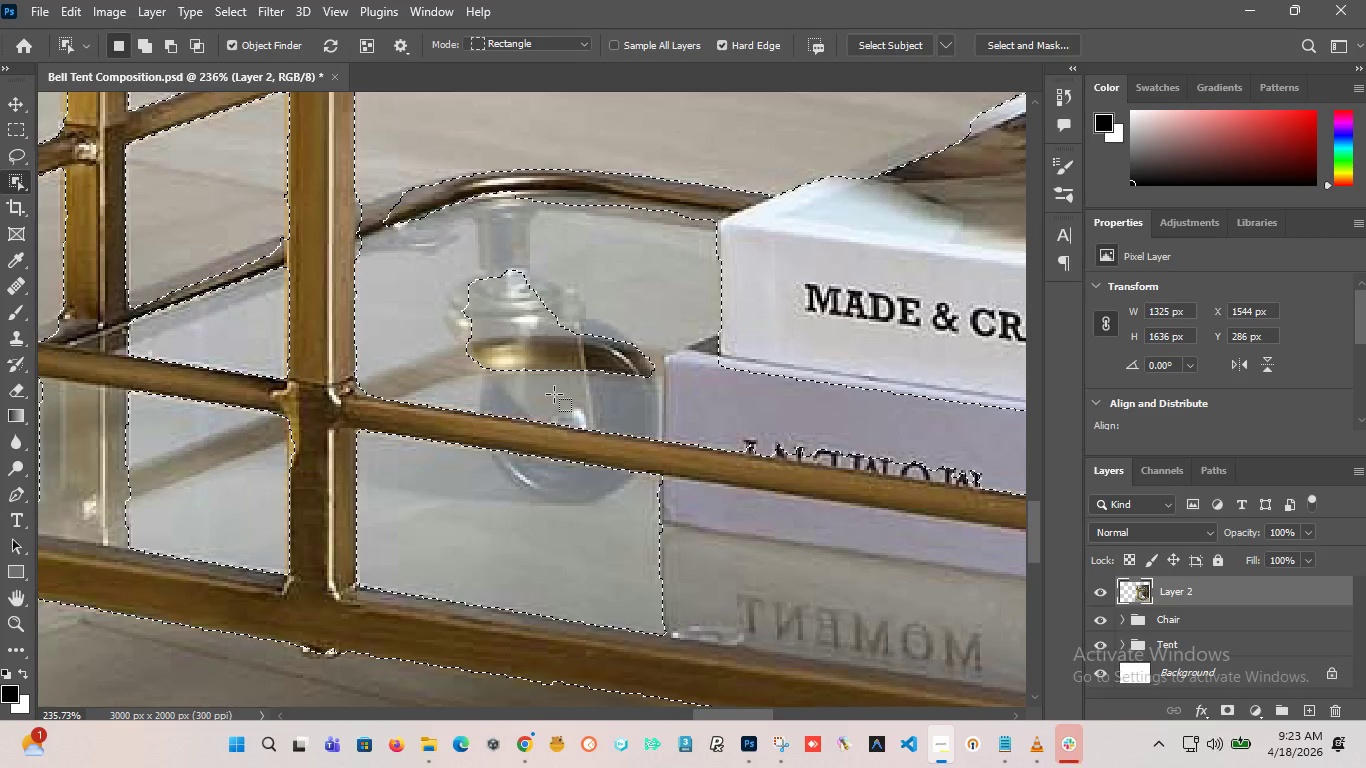 
hold_key(key=AltLeft, duration=2.52)
scroll: coordinate [429, 384], scroll_direction: down, amount: 14.0
 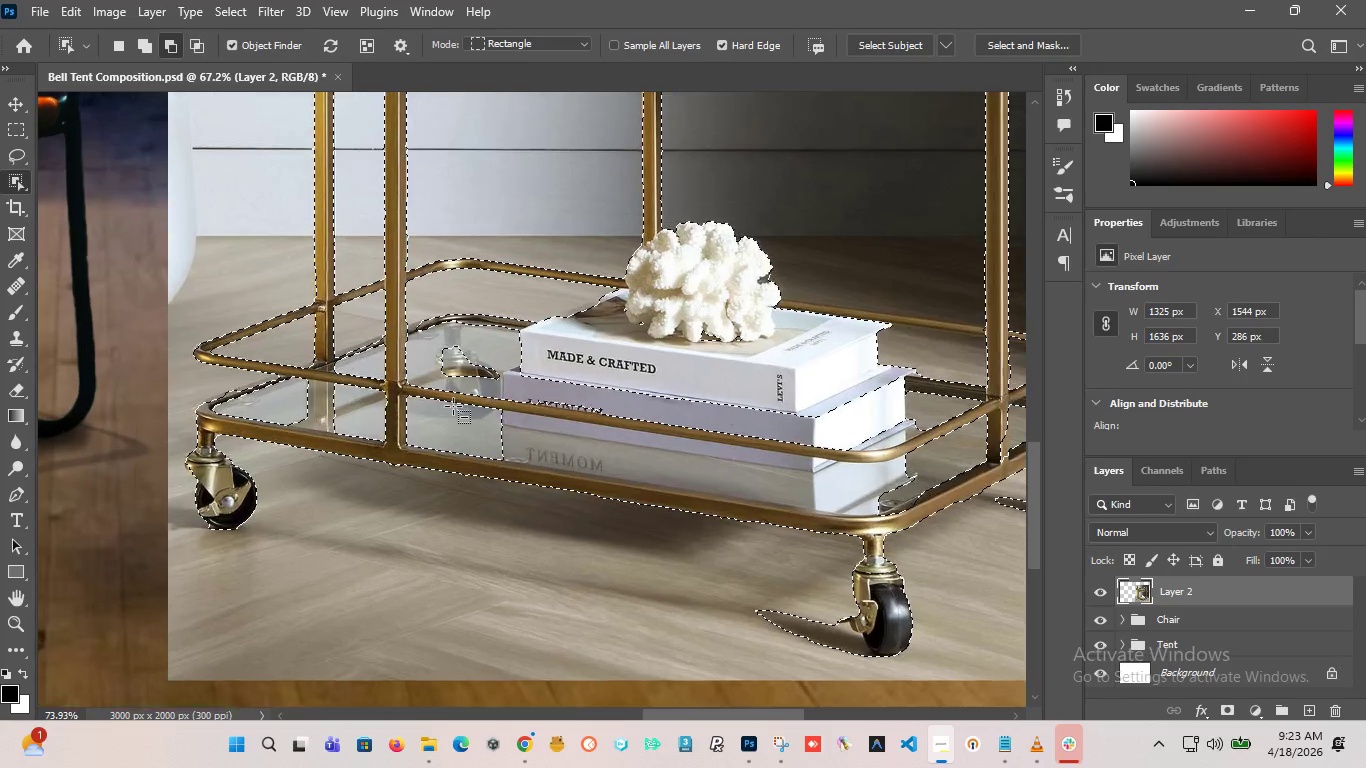 
scroll: coordinate [459, 421], scroll_direction: up, amount: 7.0
 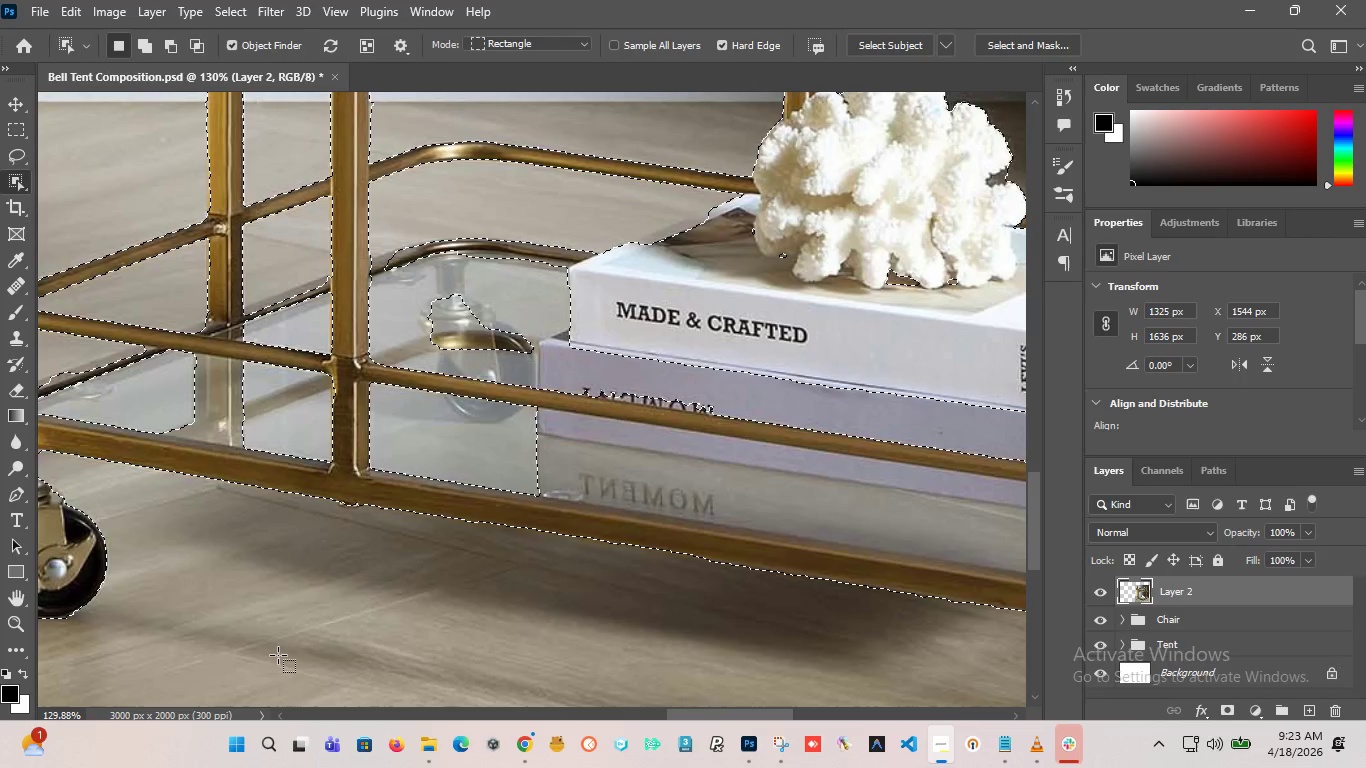 
wait(6.78)
 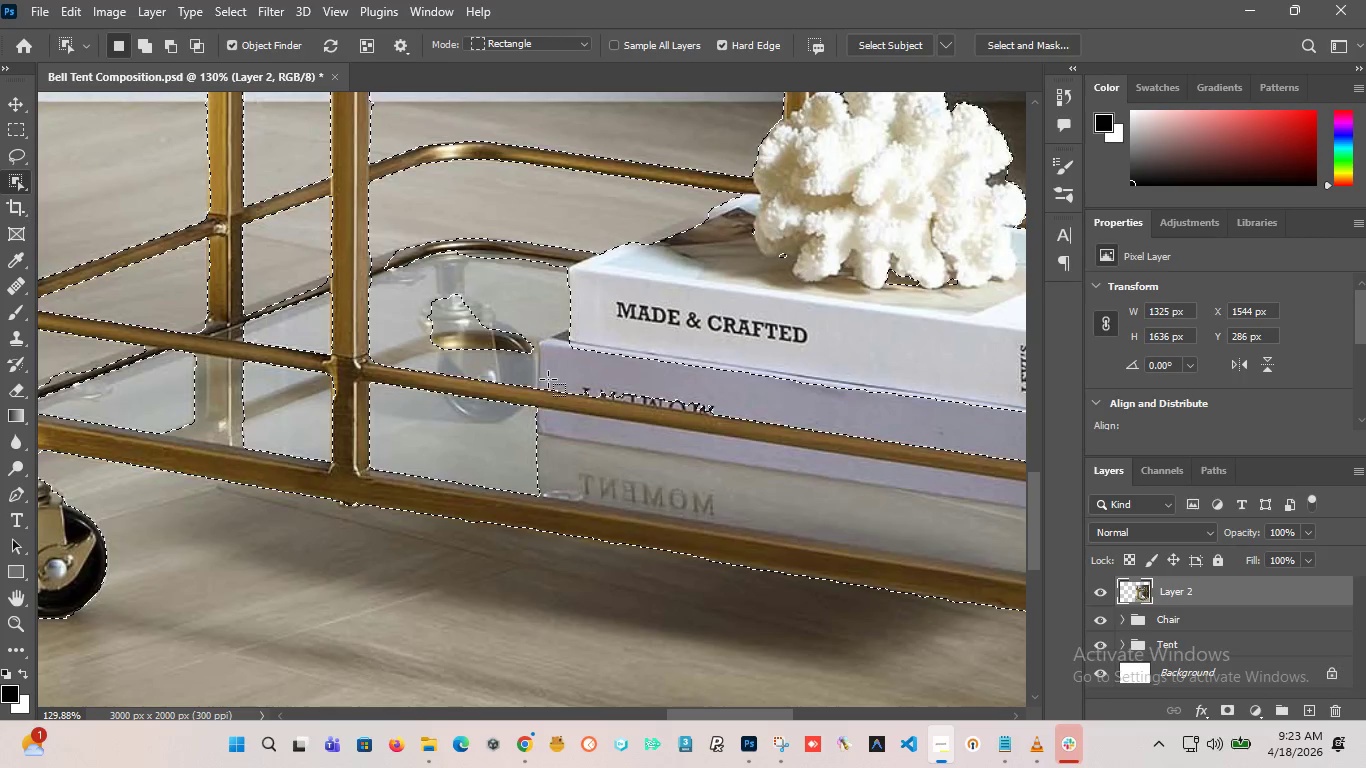 
hold_key(key=ShiftLeft, duration=2.8)
left_click([462, 332])
 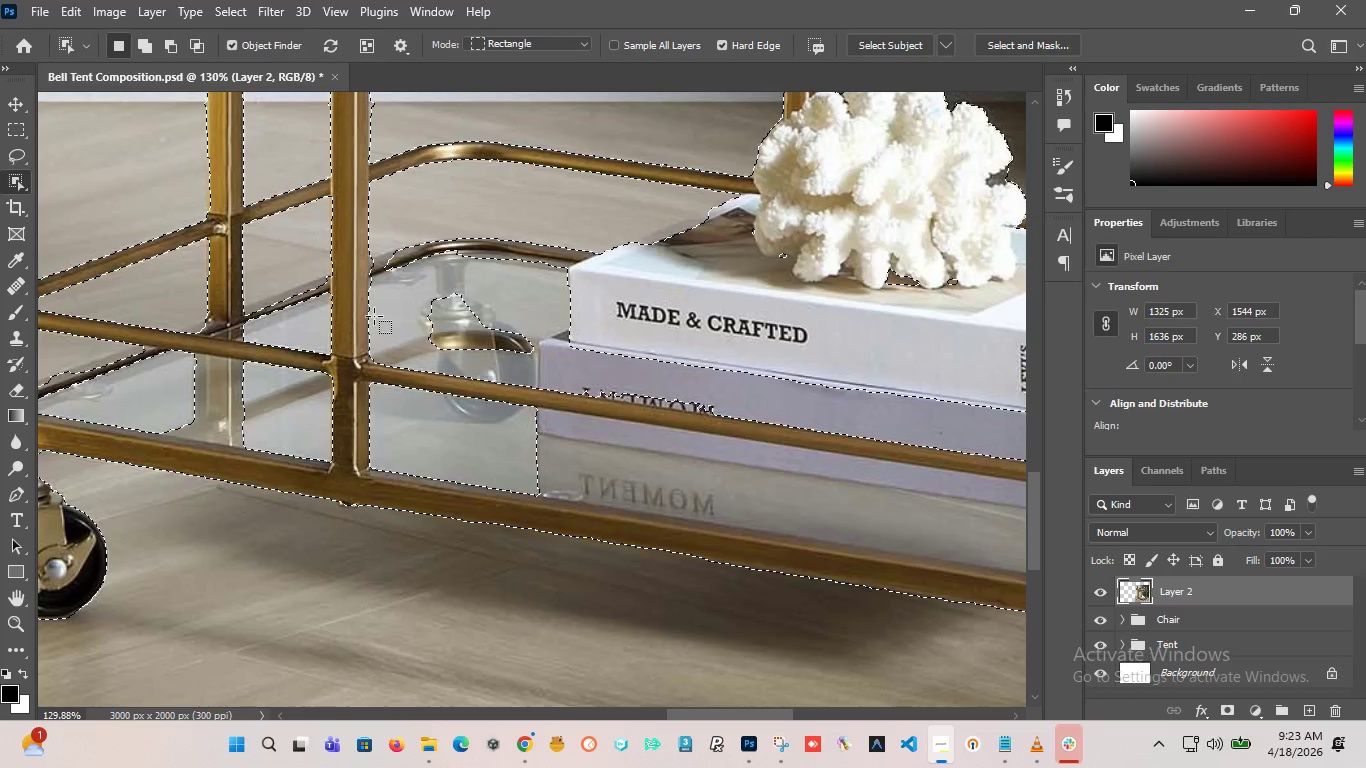 
hold_key(key=AltLeft, duration=18.94)
scroll: coordinate [355, 342], scroll_direction: down, amount: 6.0
 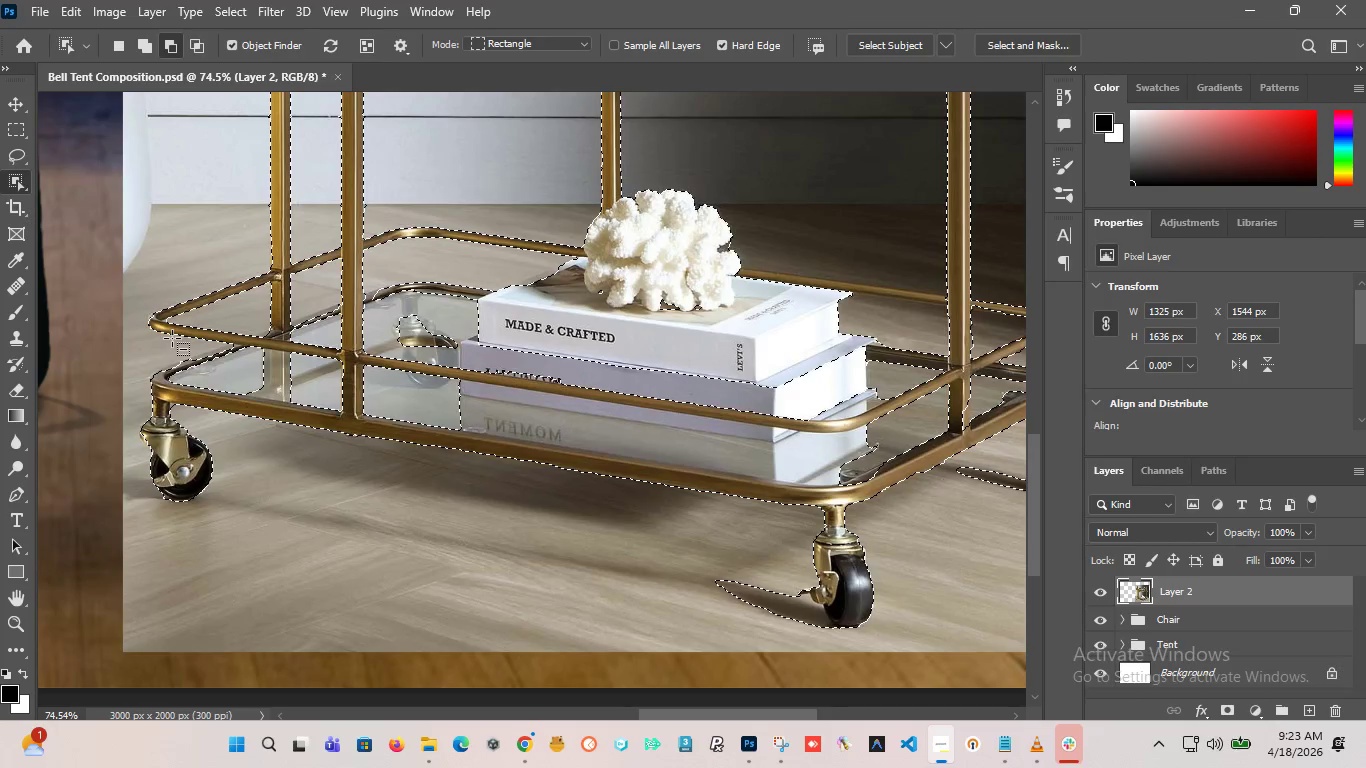 
scroll: coordinate [170, 319], scroll_direction: up, amount: 15.0
 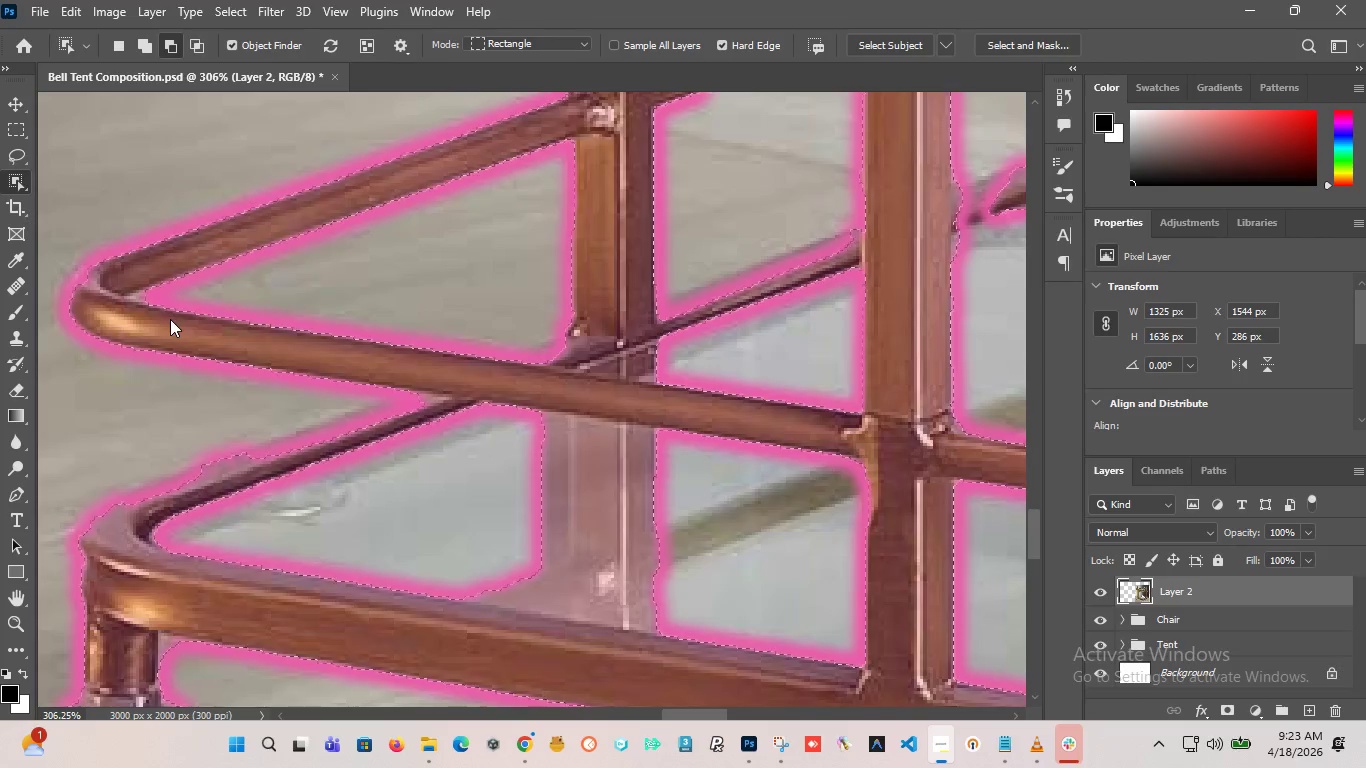 
scroll: coordinate [170, 320], scroll_direction: down, amount: 18.0
 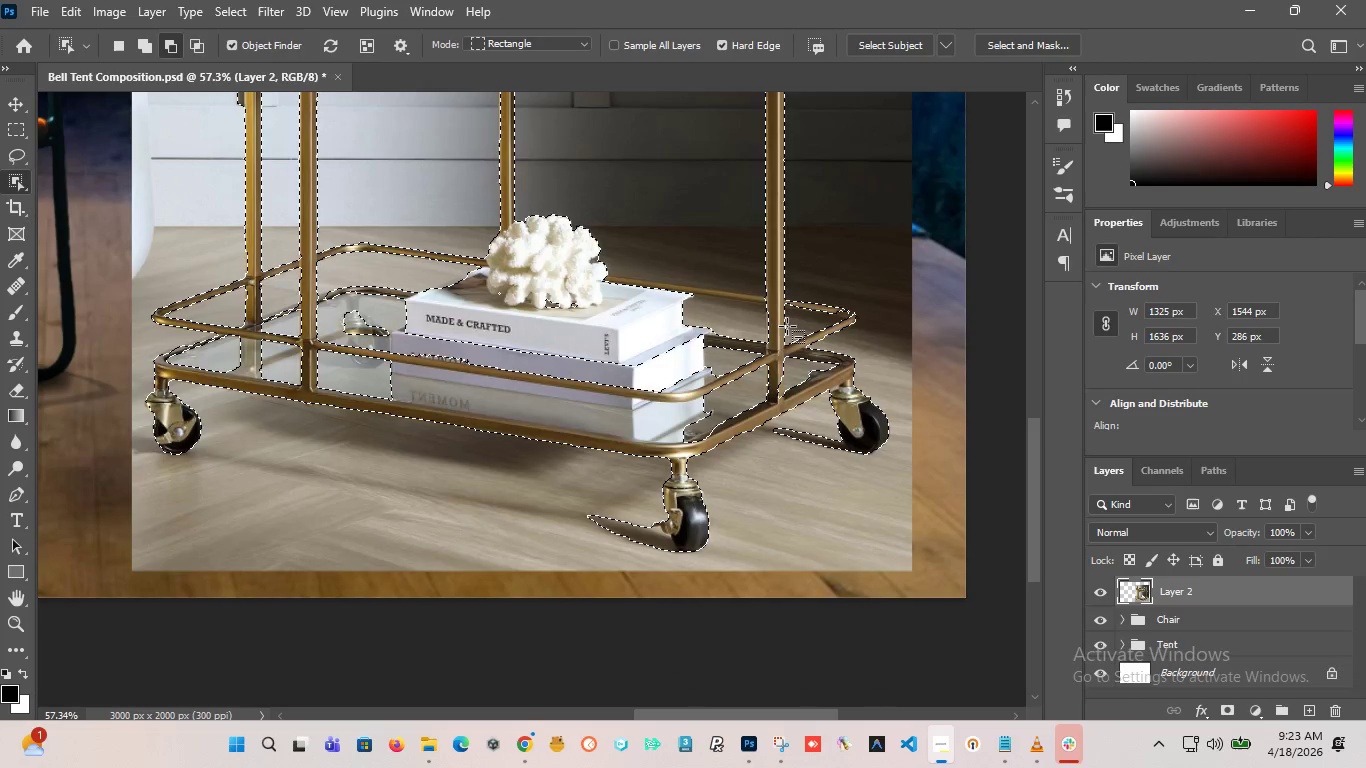 
scroll: coordinate [799, 373], scroll_direction: up, amount: 12.0
 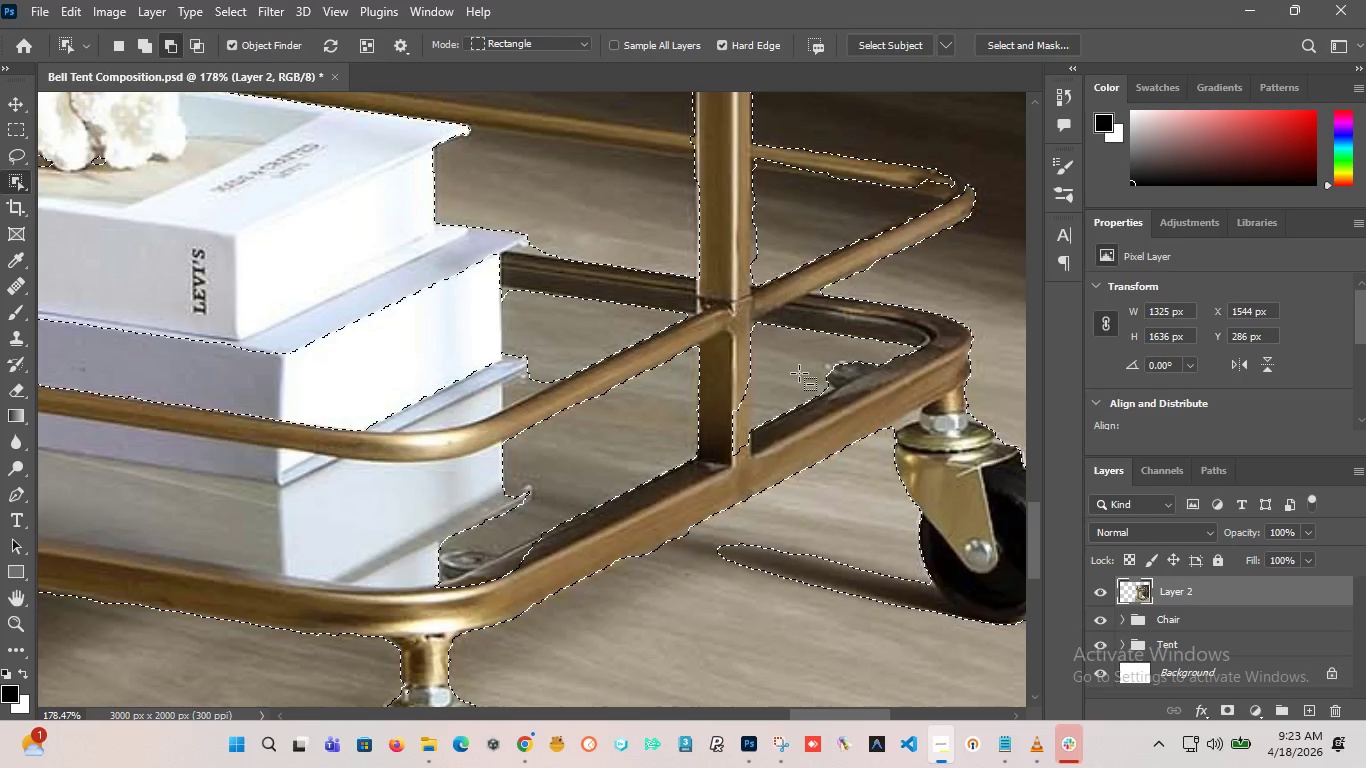 
scroll: coordinate [731, 322], scroll_direction: down, amount: 14.0
 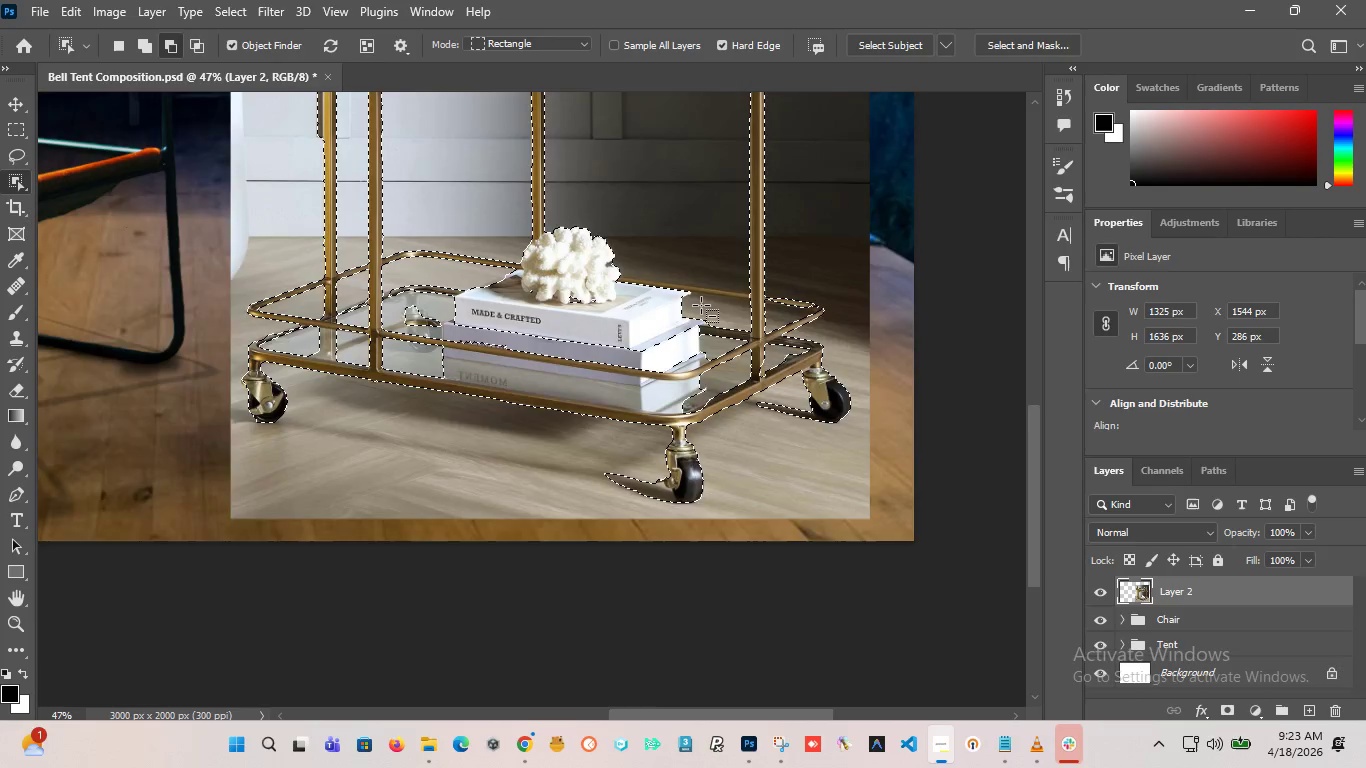 
scroll: coordinate [698, 309], scroll_direction: up, amount: 10.0
 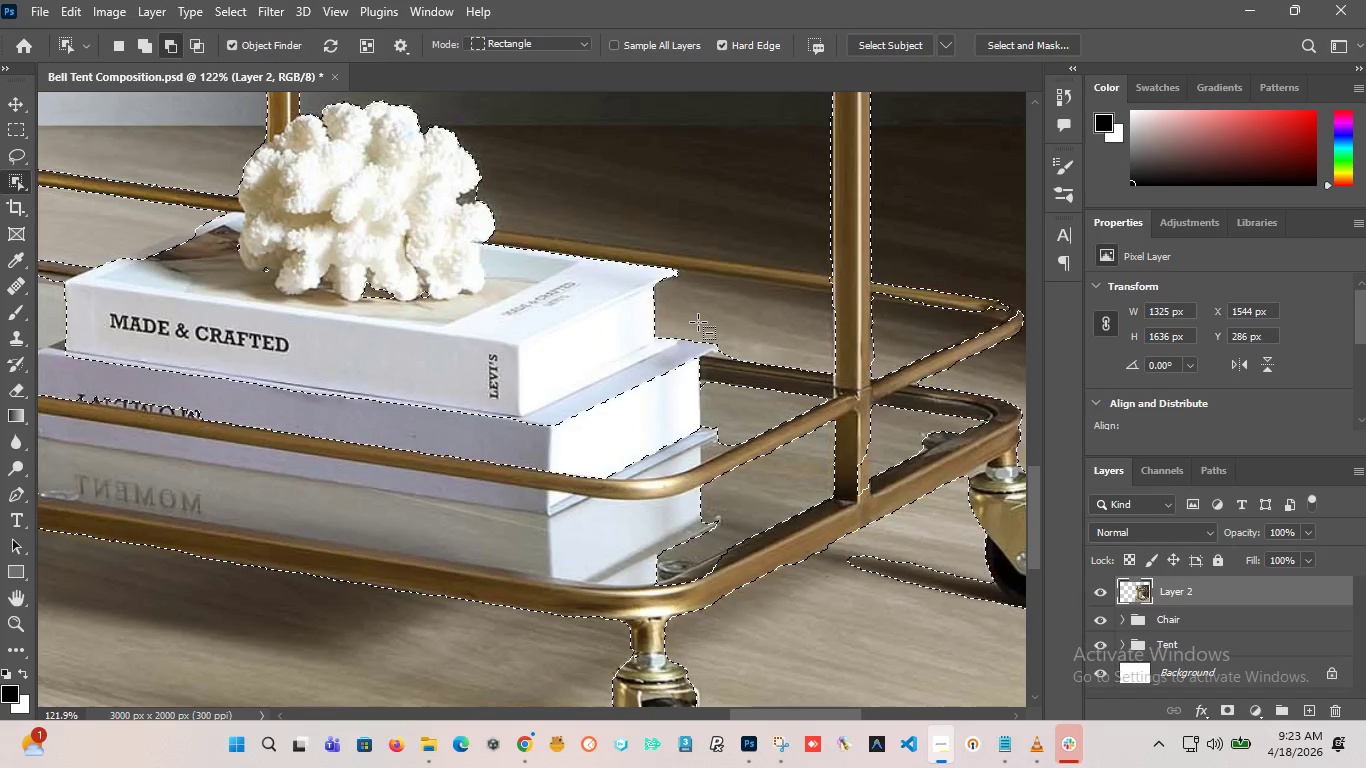 
scroll: coordinate [676, 322], scroll_direction: down, amount: 19.0
 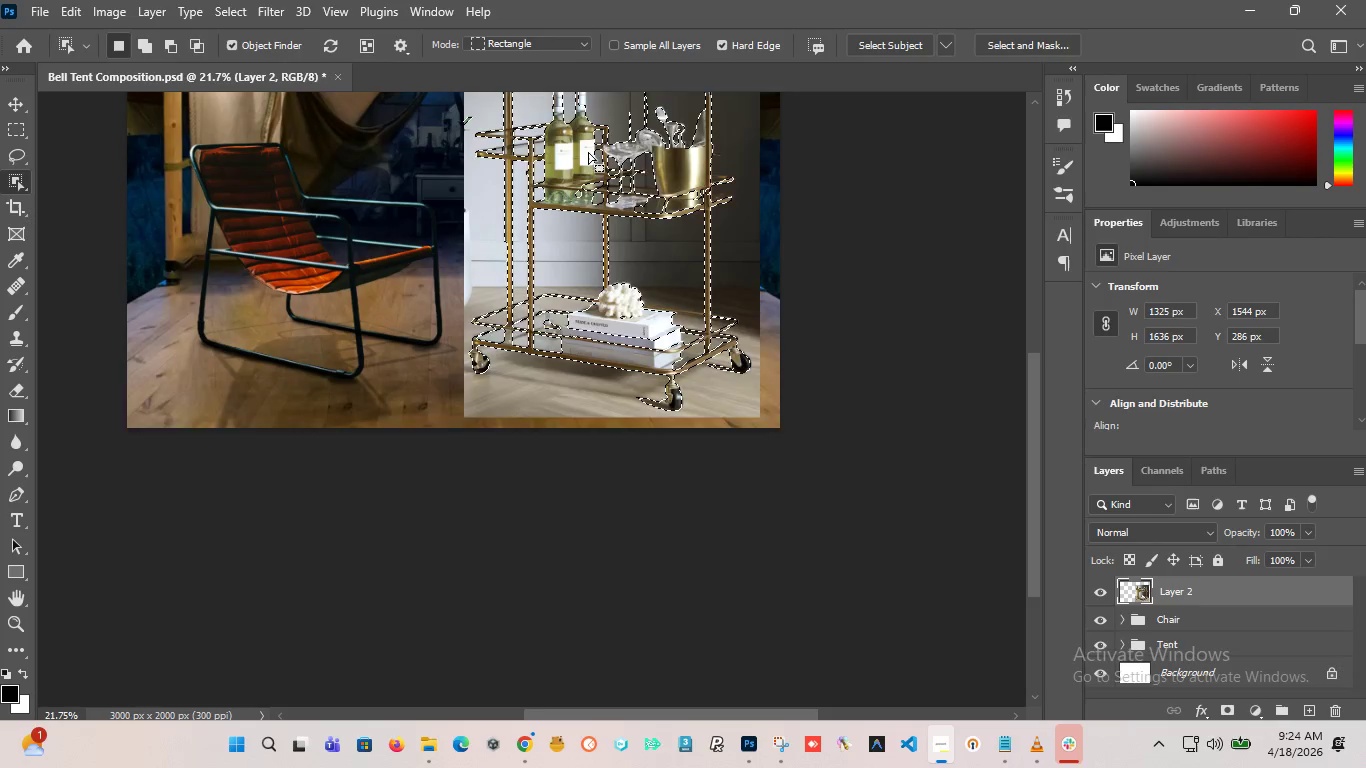 
hold_key(key=AltLeft, duration=1.22)
scroll: coordinate [567, 292], scroll_direction: up, amount: 20.0
 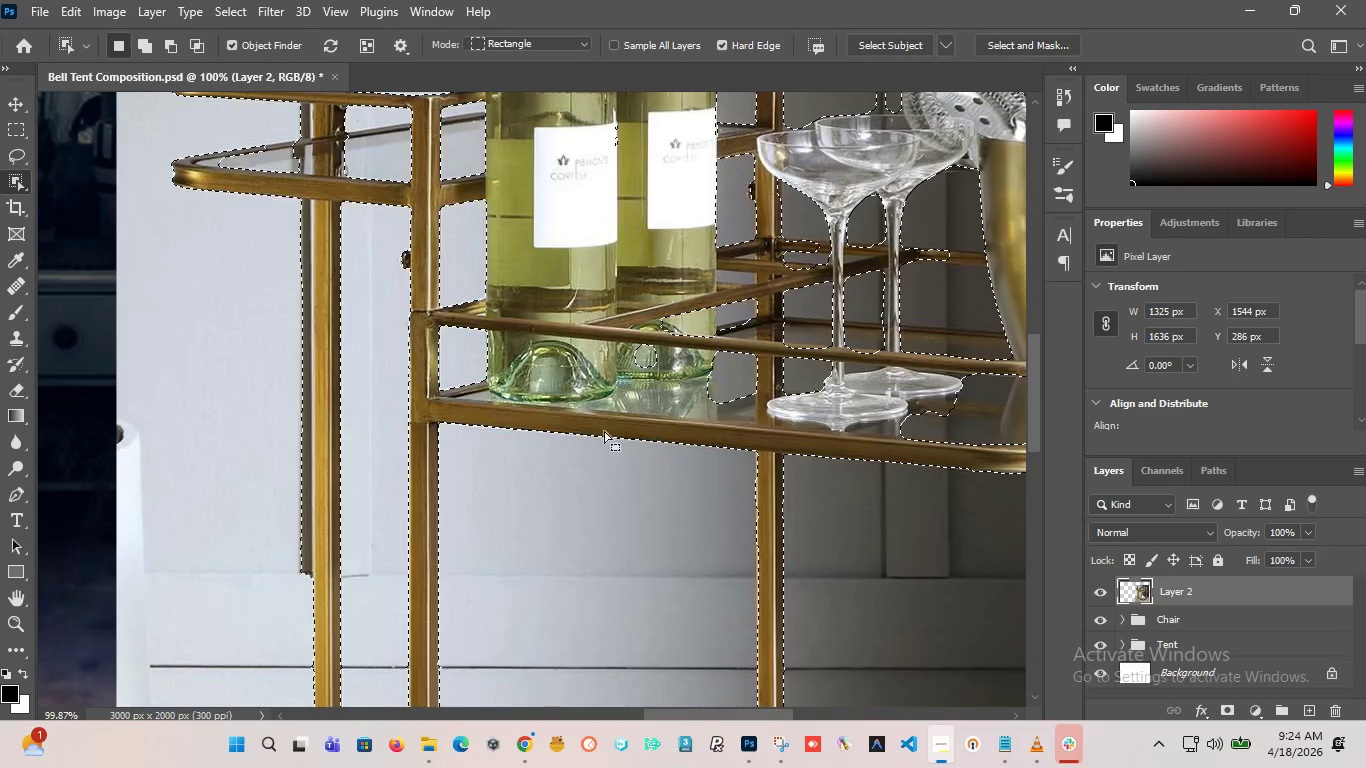 
hold_key(key=AltLeft, duration=12.73)
scroll: coordinate [553, 390], scroll_direction: down, amount: 7.0
 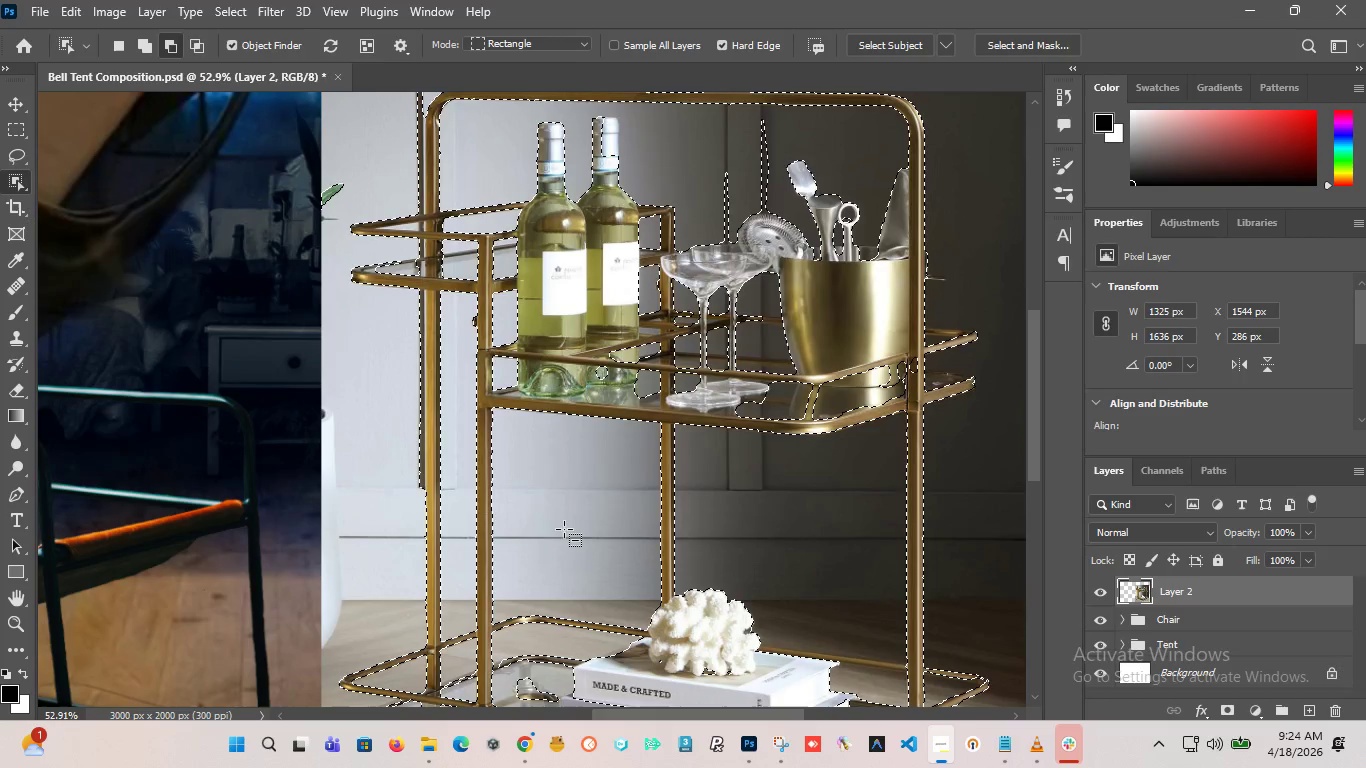 
scroll: coordinate [678, 418], scroll_direction: up, amount: 8.0
 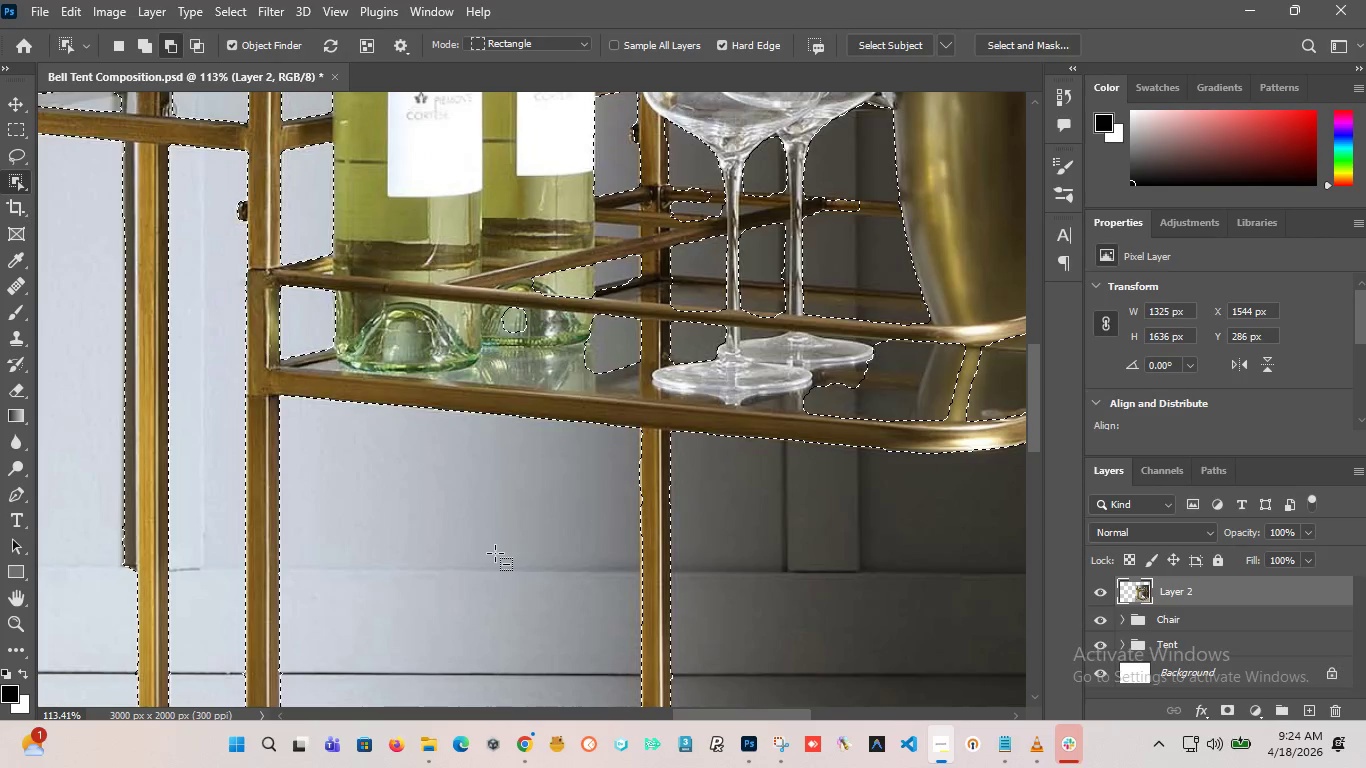 
scroll: coordinate [457, 434], scroll_direction: down, amount: 10.0
 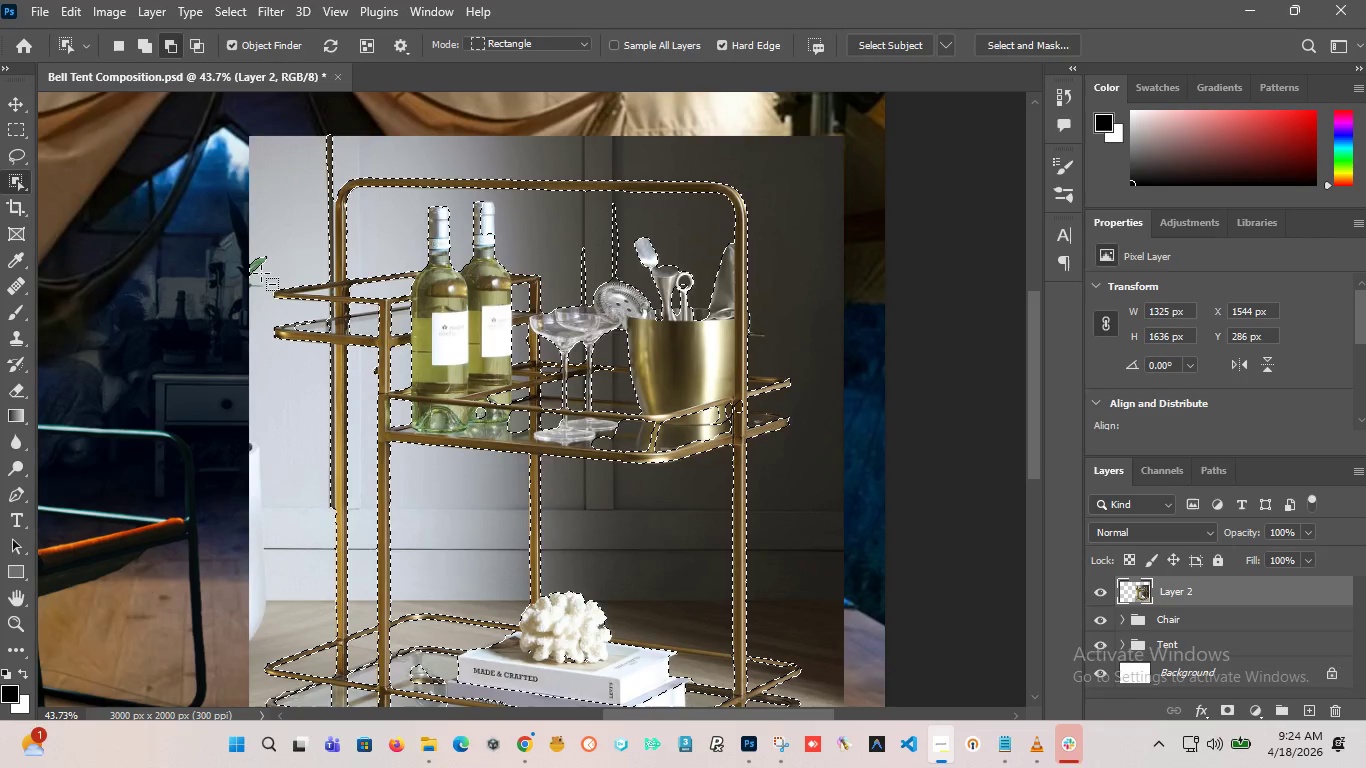 
scroll: coordinate [260, 273], scroll_direction: up, amount: 7.0
 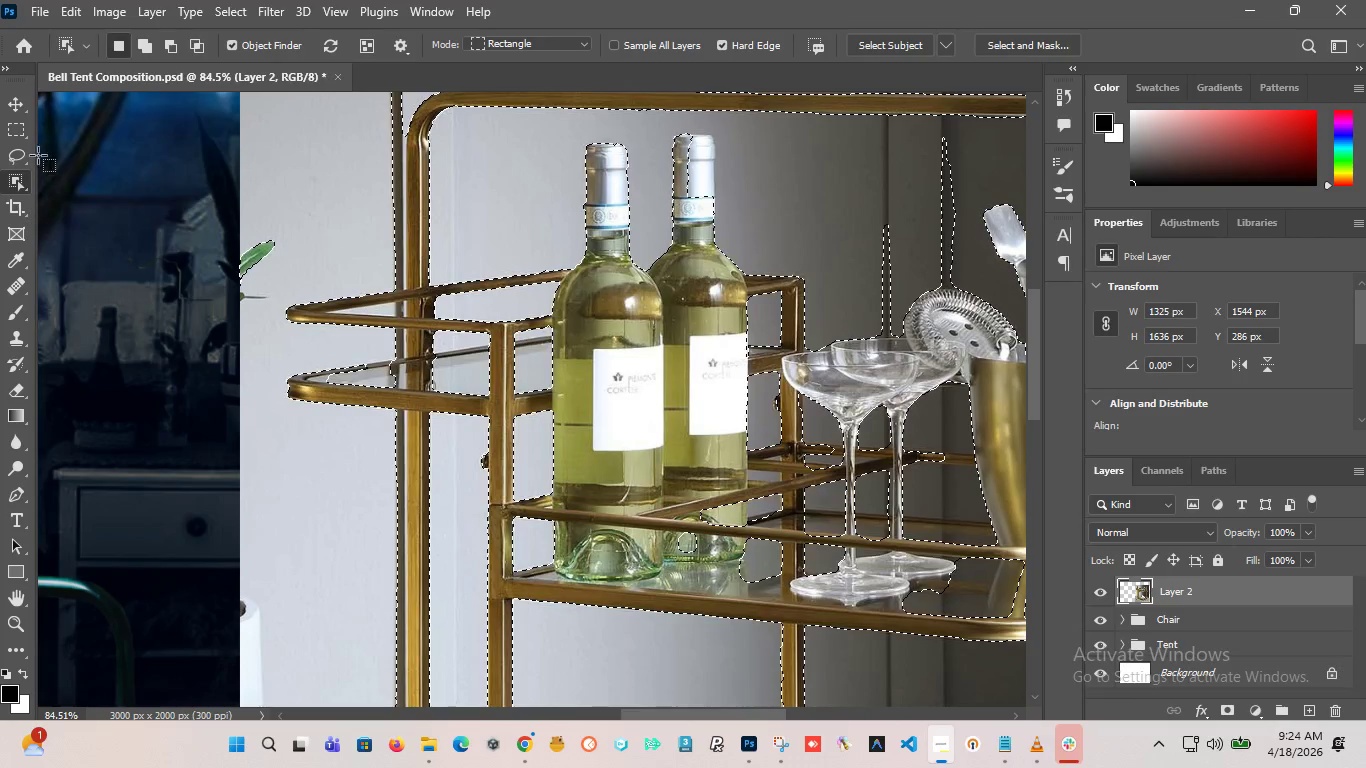 
left_click([15, 158])
 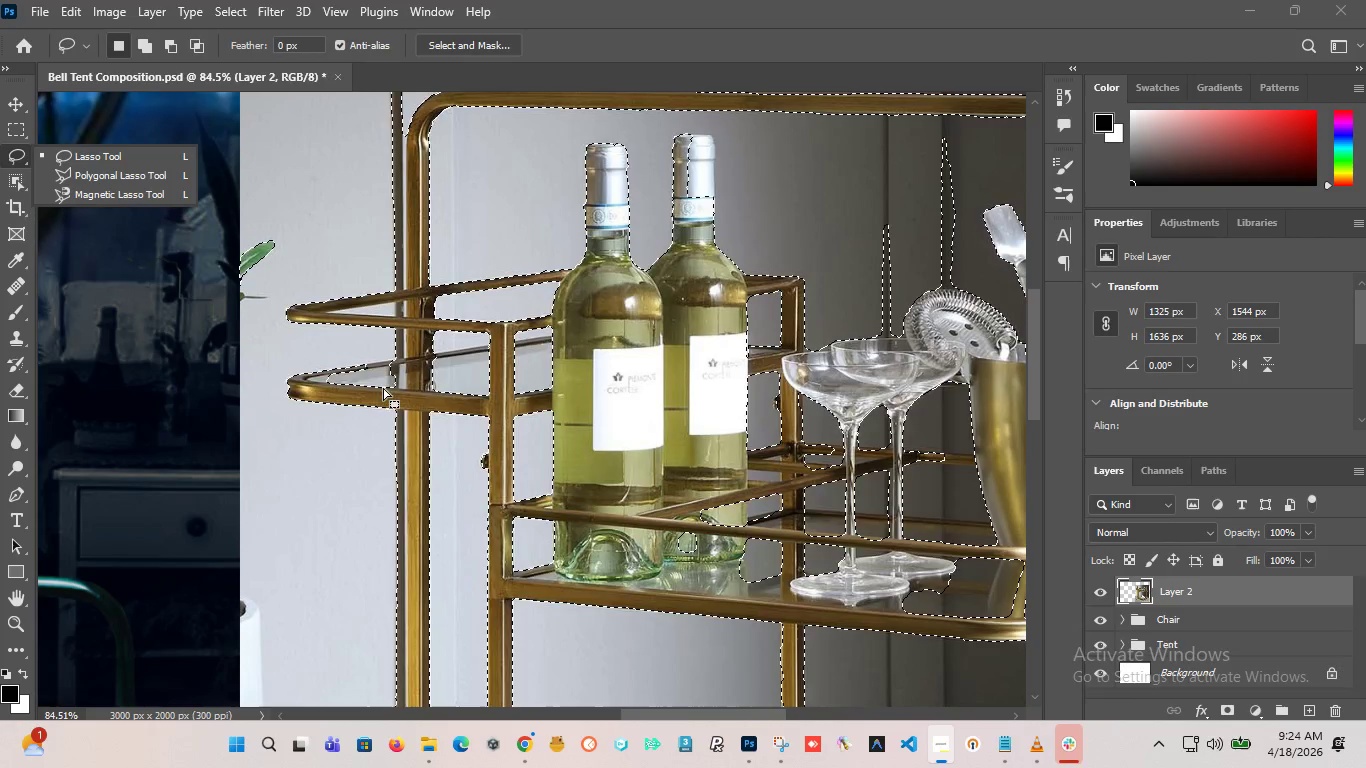 
hold_key(key=AltLeft, duration=2.02)
scroll: coordinate [332, 375], scroll_direction: up, amount: 10.0
 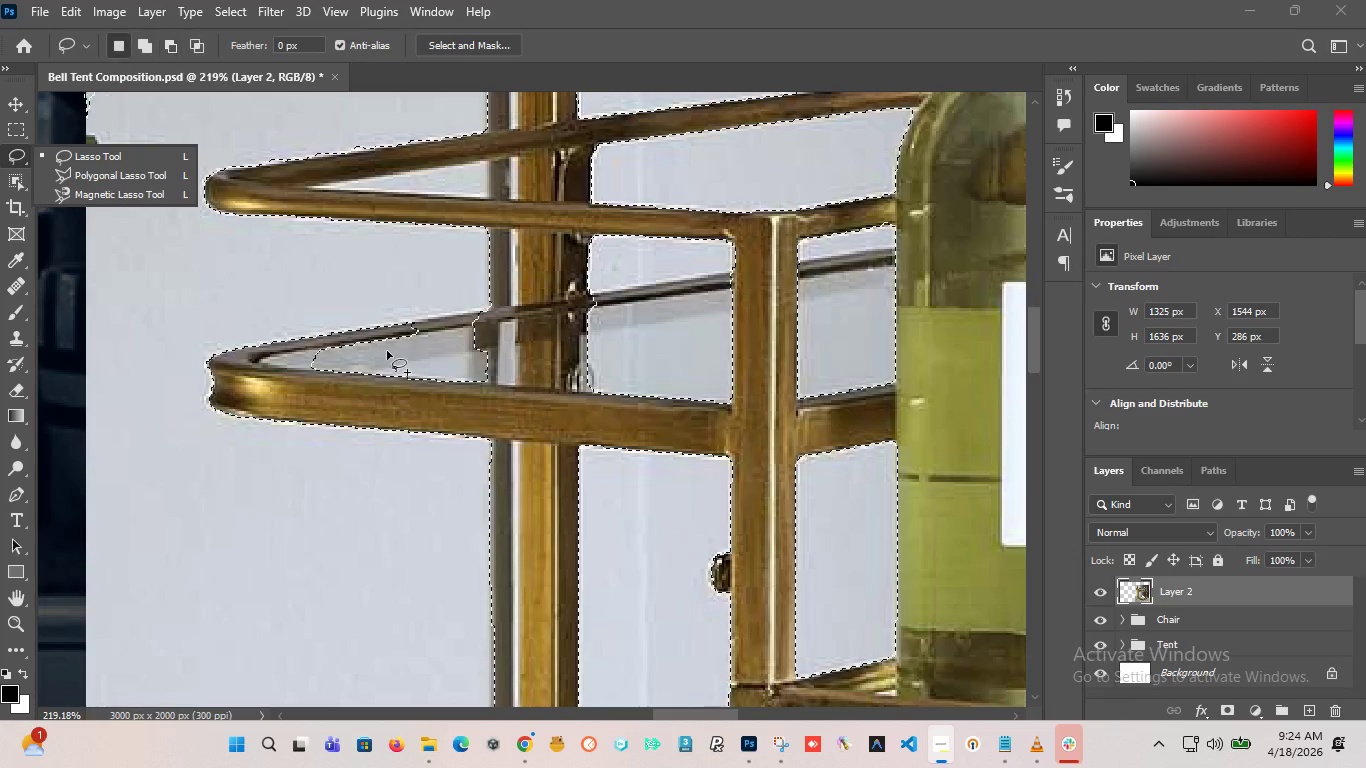 
hold_key(key=ShiftLeft, duration=1.08)
 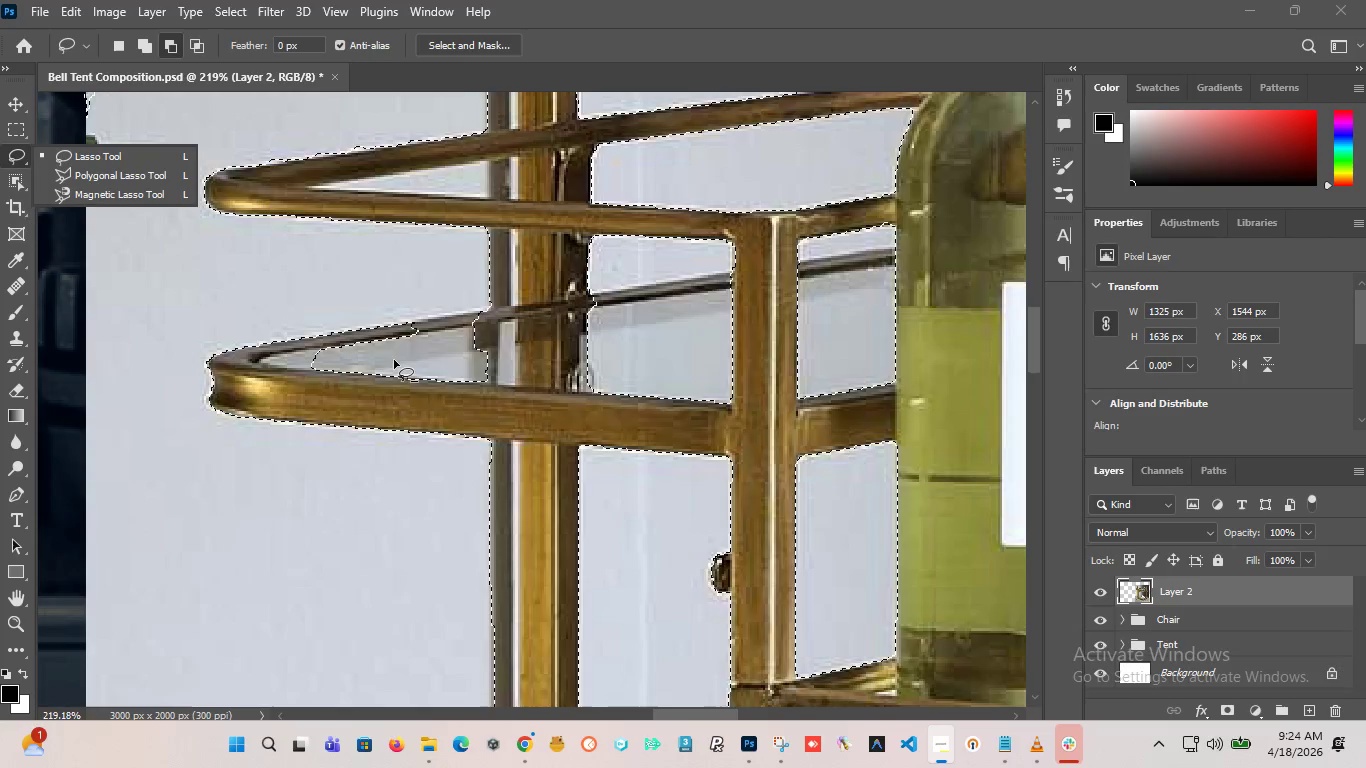 
hold_key(key=AltLeft, duration=5.58)
scroll: coordinate [385, 366], scroll_direction: down, amount: 5.0
 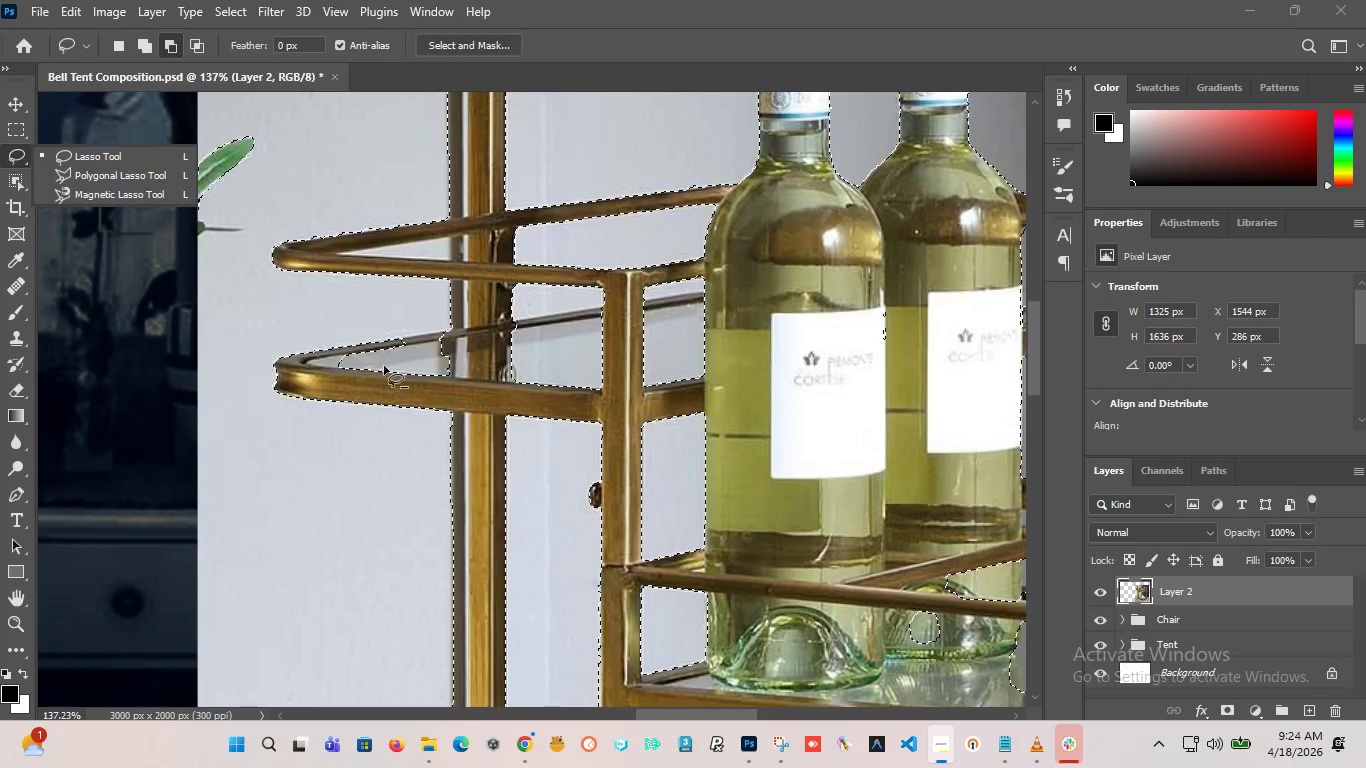 
scroll: coordinate [384, 366], scroll_direction: up, amount: 5.0
 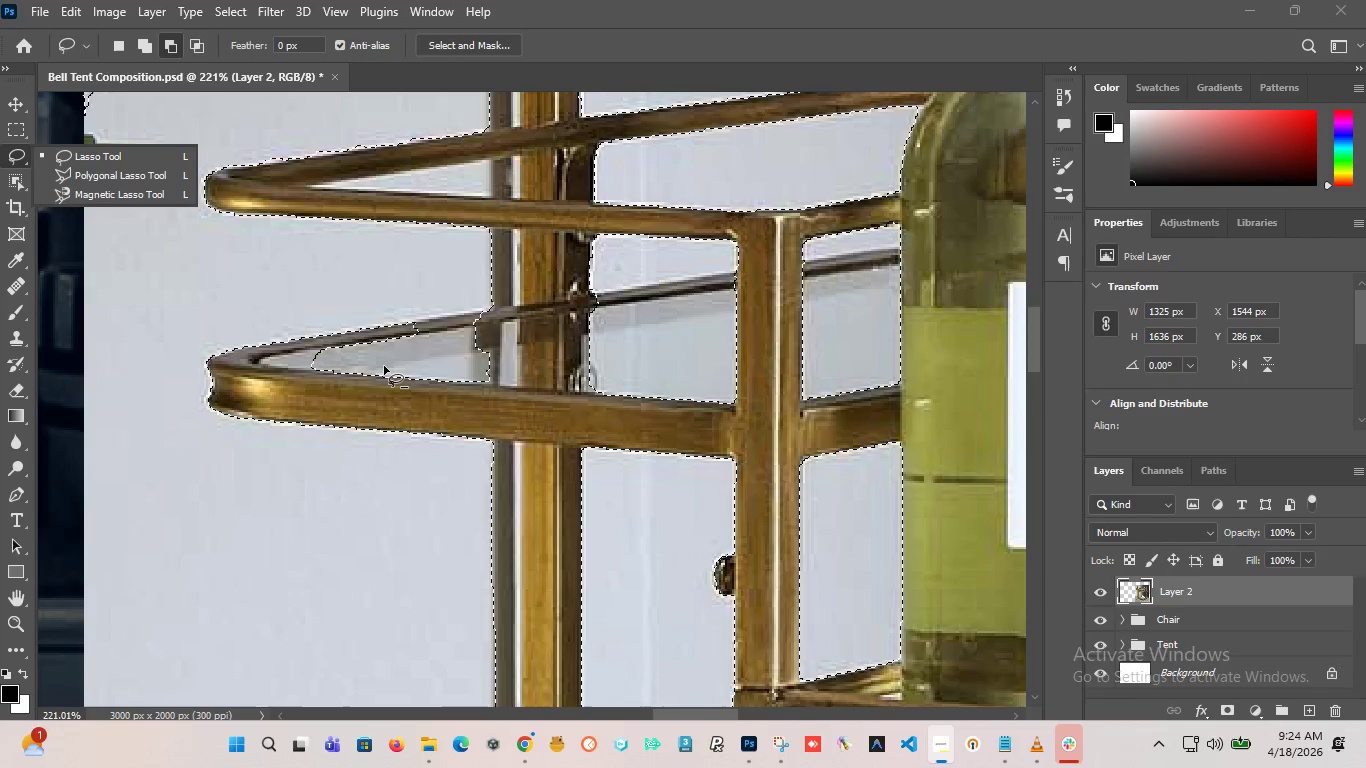 
scroll: coordinate [384, 369], scroll_direction: down, amount: 18.0
 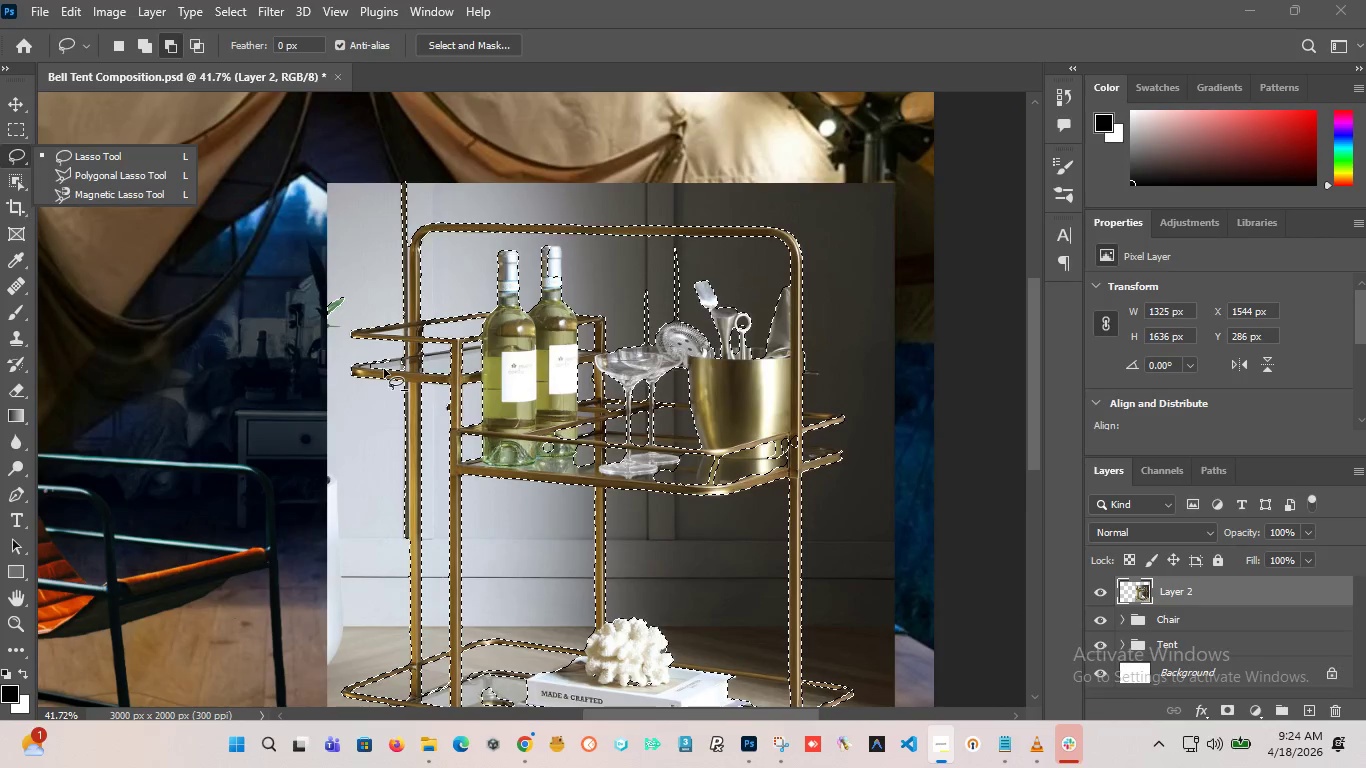 
hold_key(key=ShiftLeft, duration=9.38)
 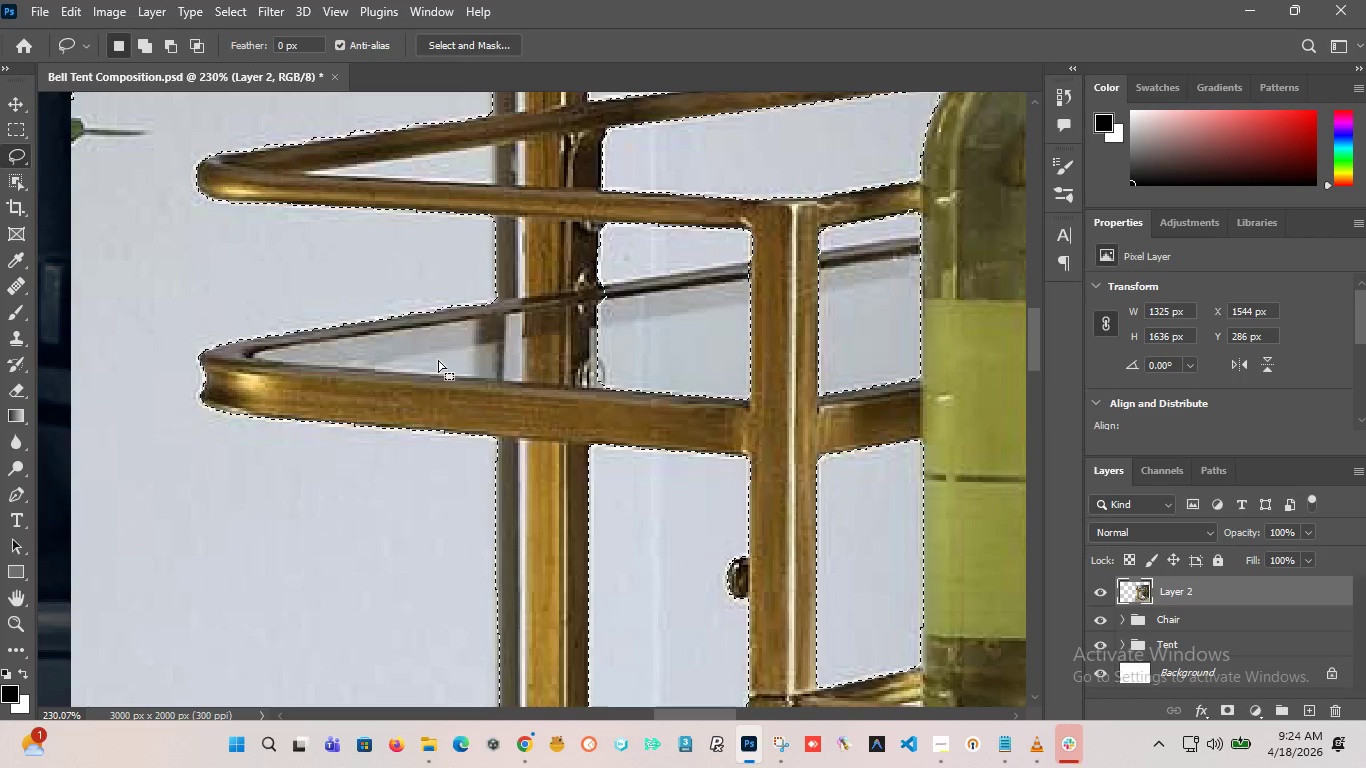 
scroll: coordinate [384, 369], scroll_direction: up, amount: 18.0
 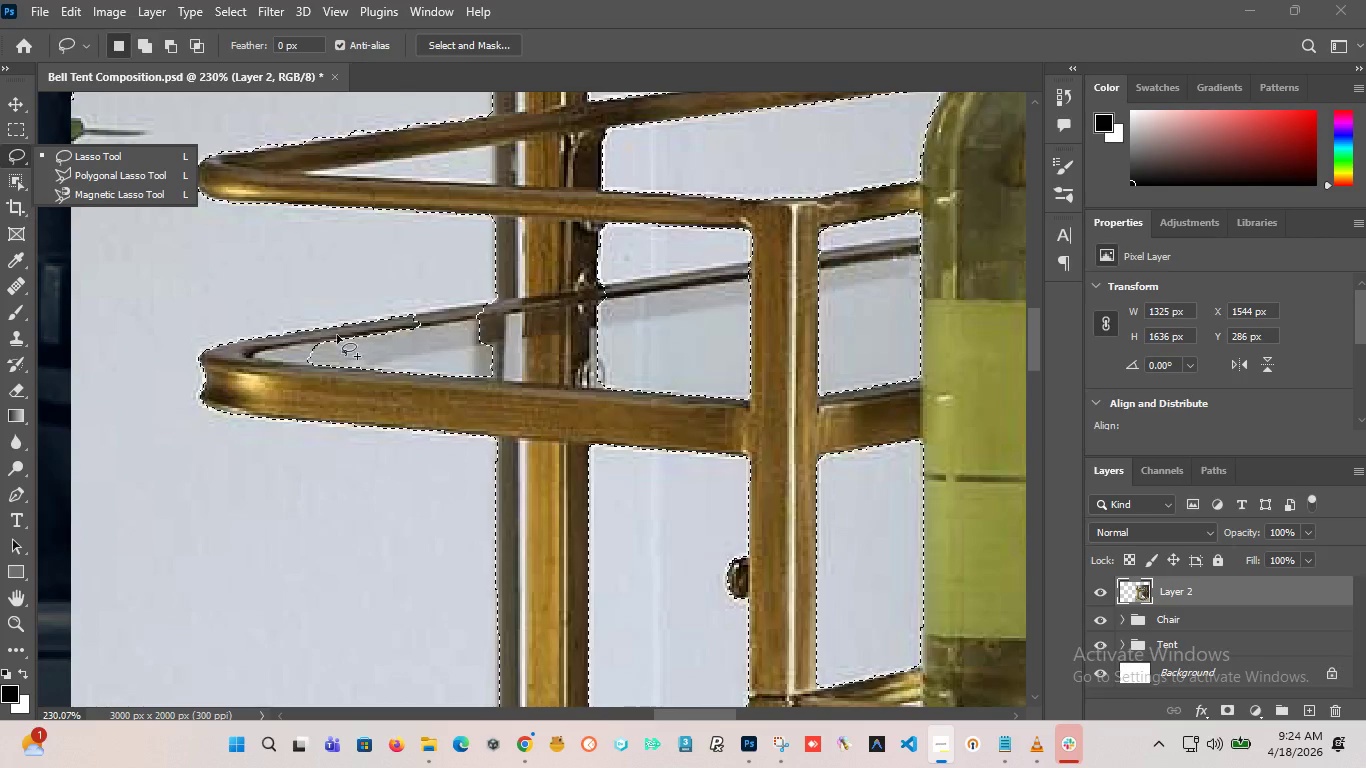 
left_click_drag(start_coordinate=[304, 333], to_coordinate=[290, 350])
 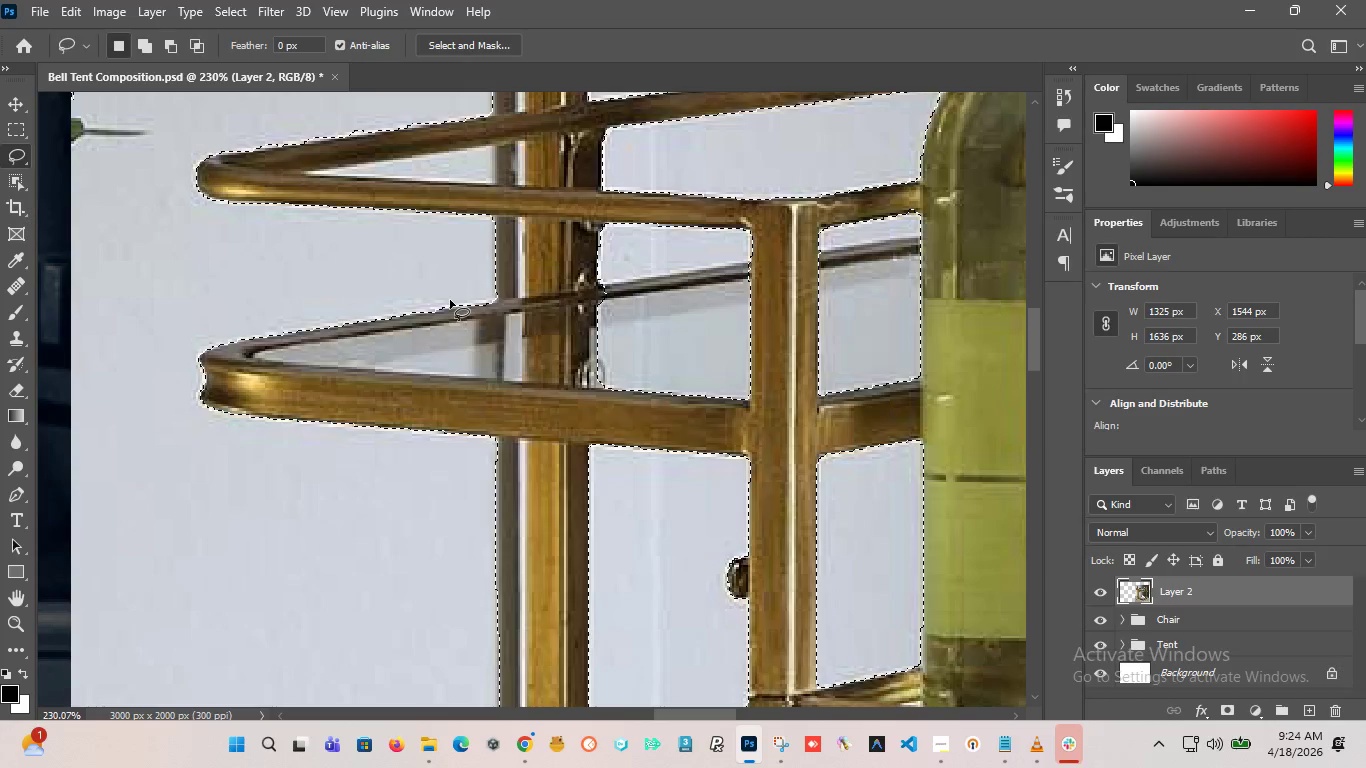 
hold_key(key=AltLeft, duration=1.62)
scroll: coordinate [530, 304], scroll_direction: up, amount: 1.0
 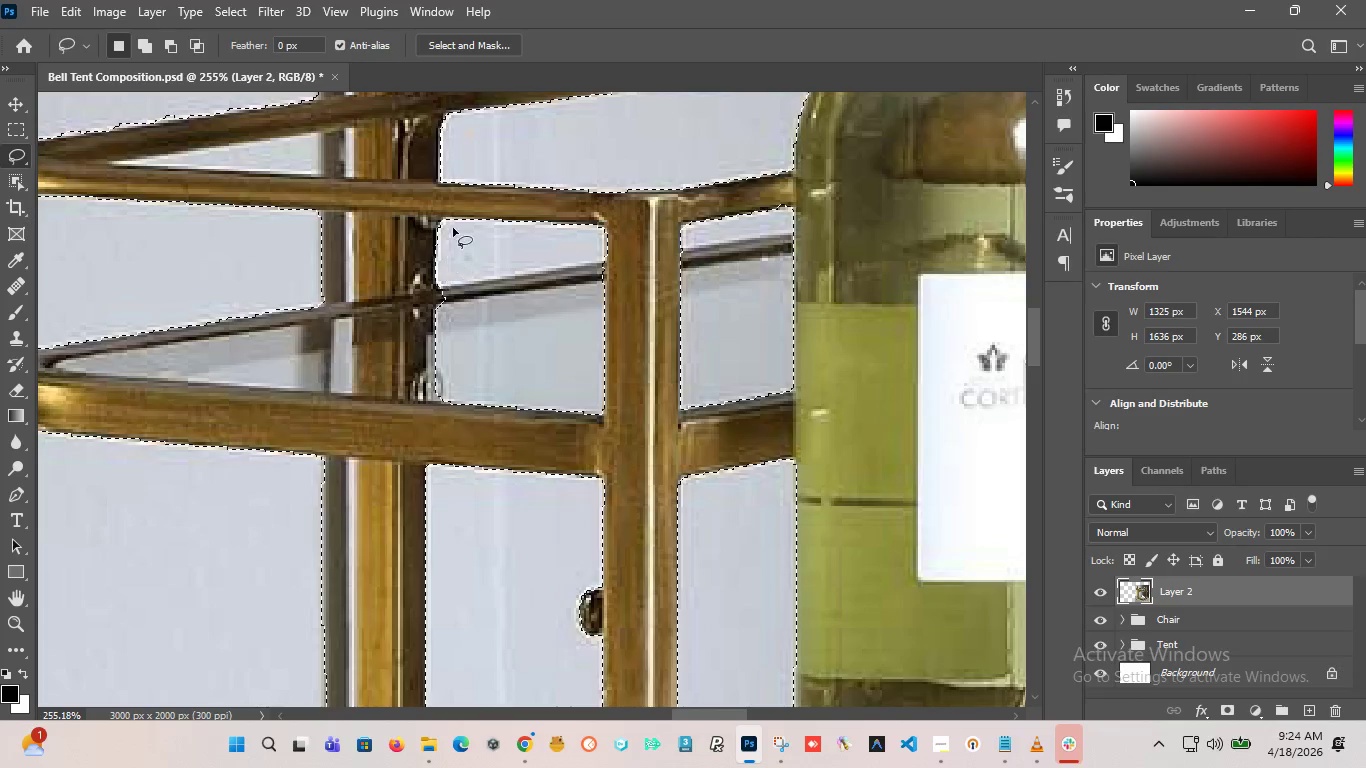 
hold_key(key=ShiftLeft, duration=5.83)
left_click_drag(start_coordinate=[508, 210], to_coordinate=[479, 208])
 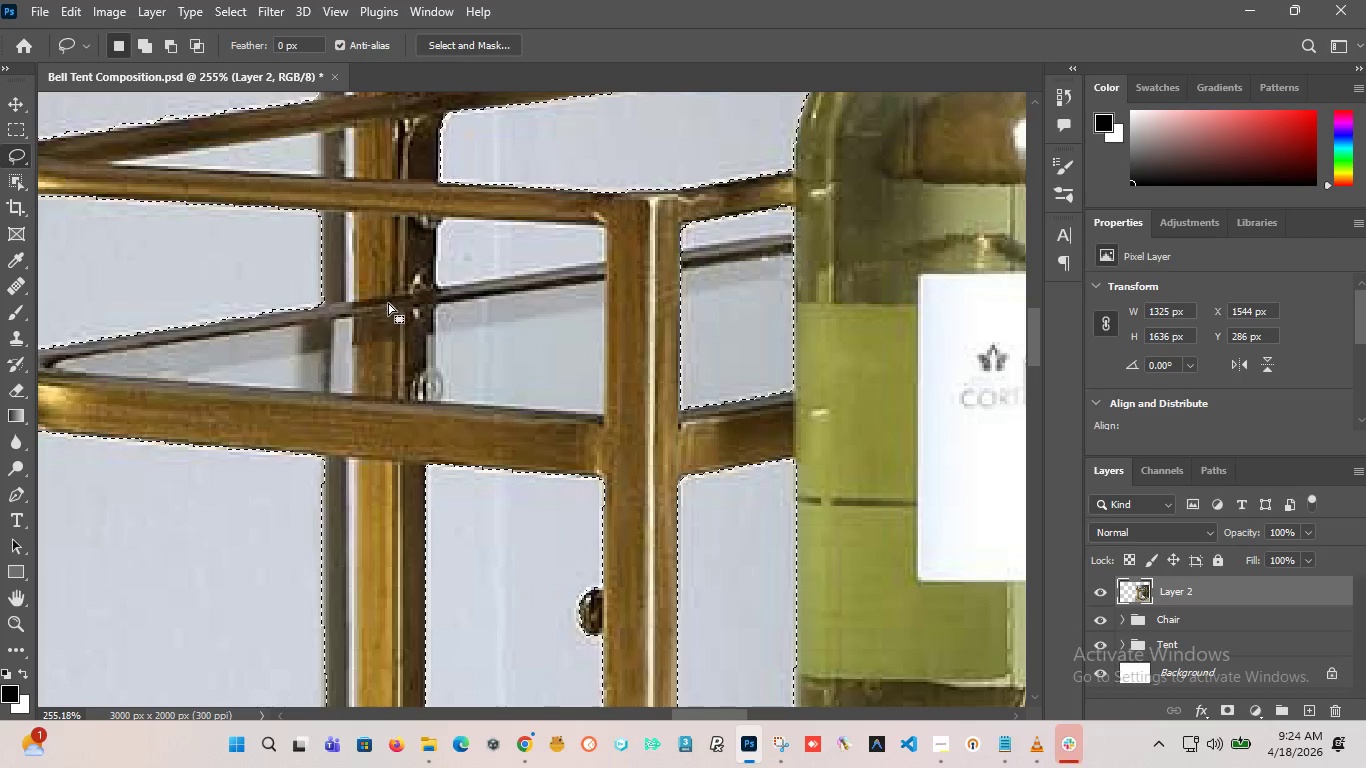 
hold_key(key=AltLeft, duration=18.88)
scroll: coordinate [387, 308], scroll_direction: down, amount: 7.0
 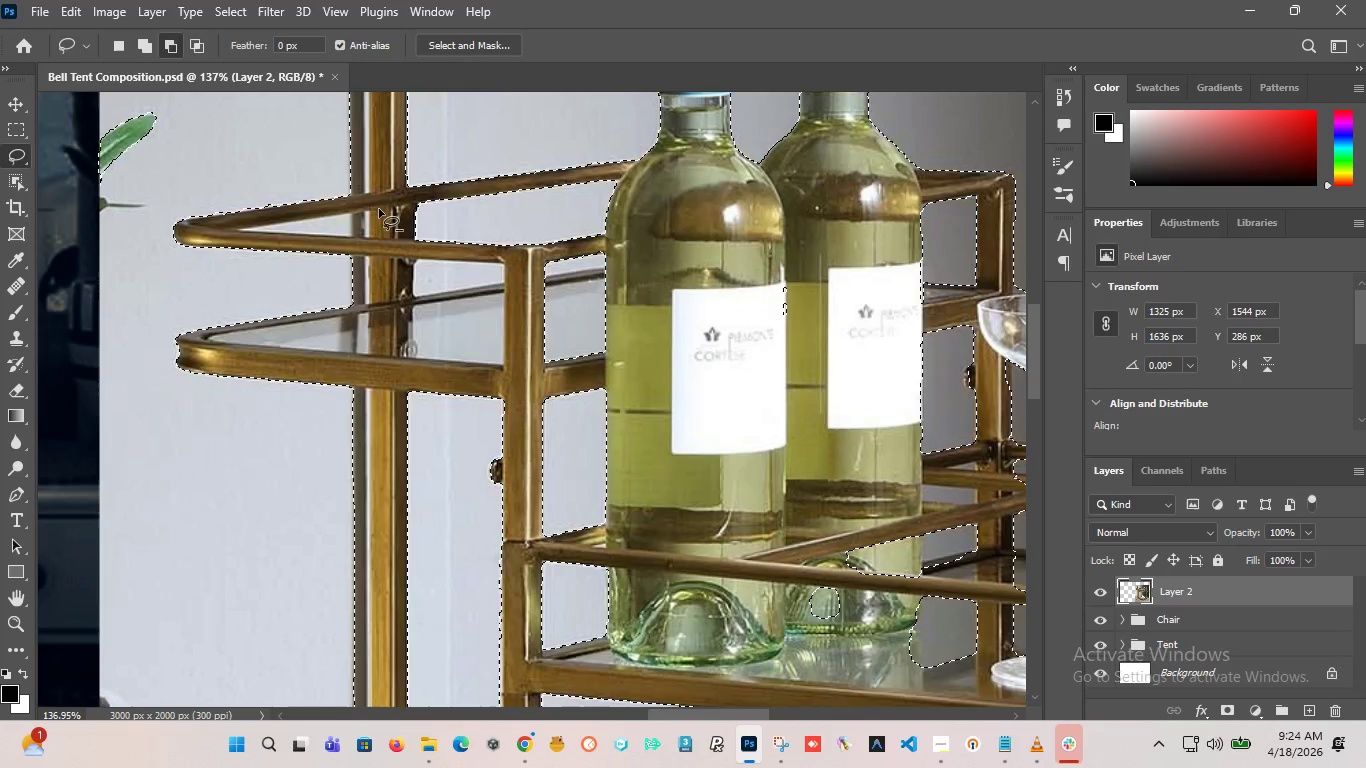 
scroll: coordinate [286, 249], scroll_direction: up, amount: 7.0
 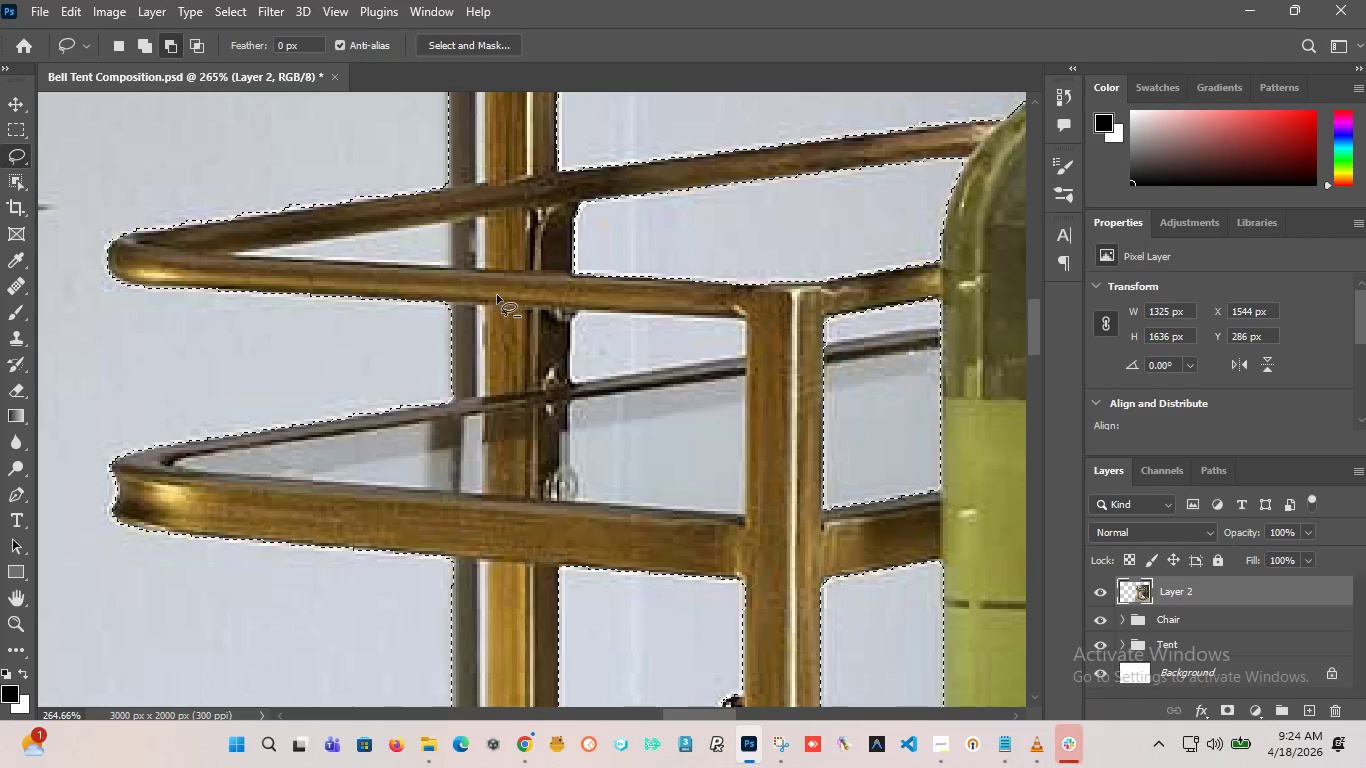 
scroll: coordinate [491, 288], scroll_direction: down, amount: 19.0
 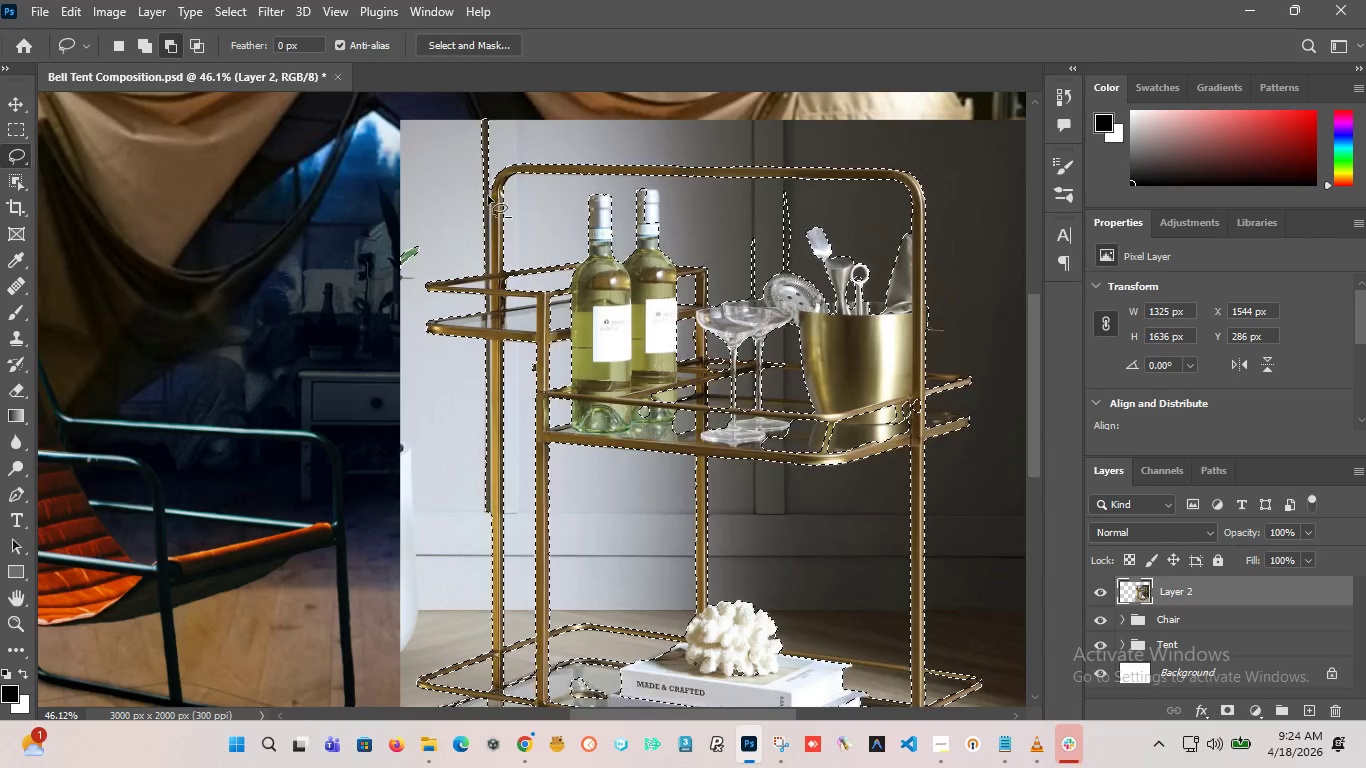 
scroll: coordinate [501, 270], scroll_direction: up, amount: 9.0
 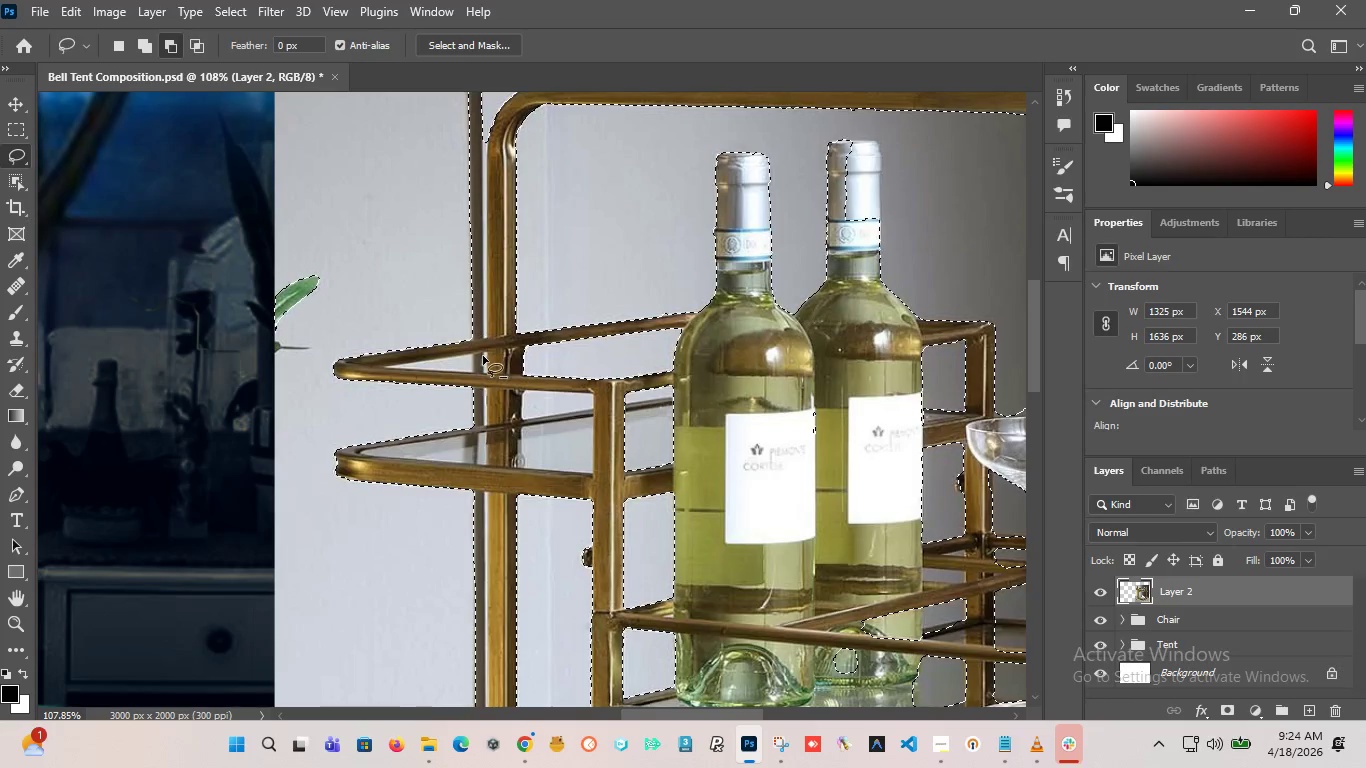 
scroll: coordinate [483, 356], scroll_direction: down, amount: 8.0
 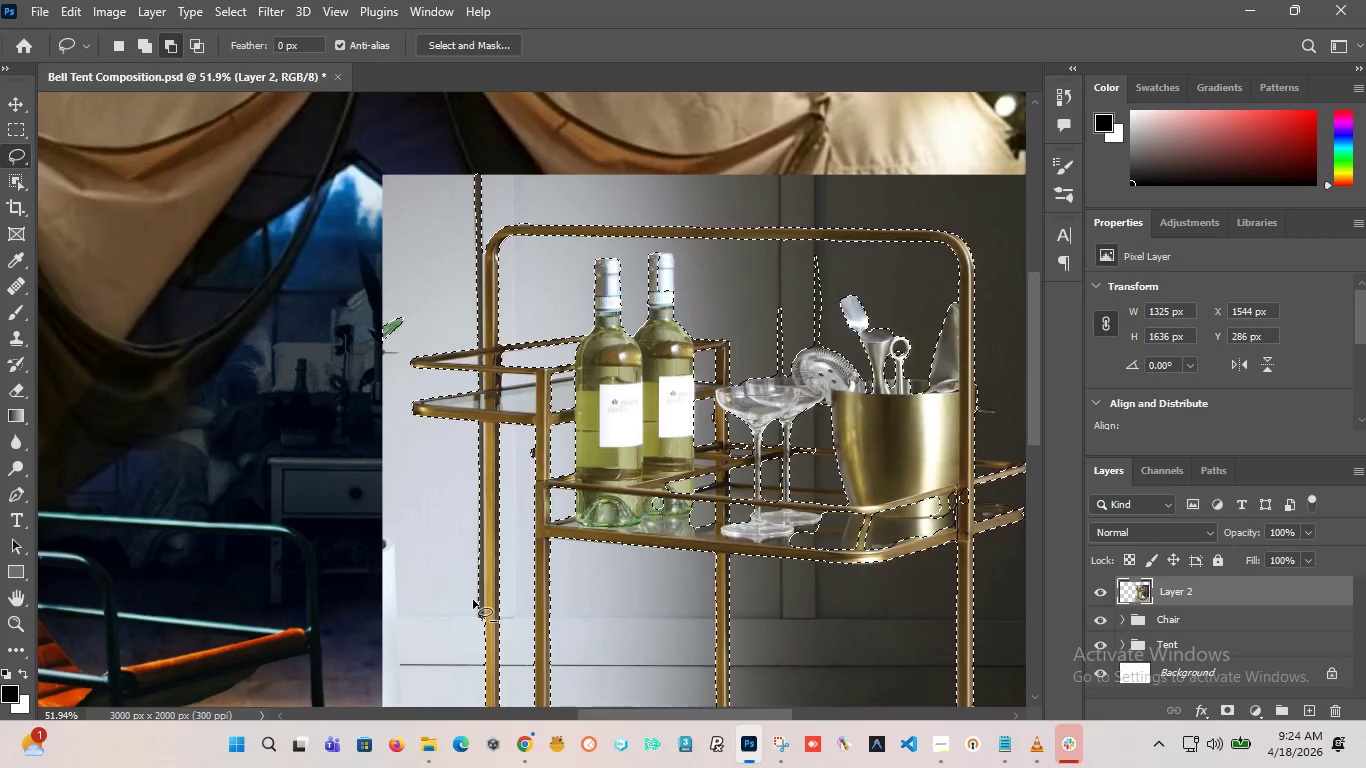 
scroll: coordinate [491, 280], scroll_direction: up, amount: 11.0
 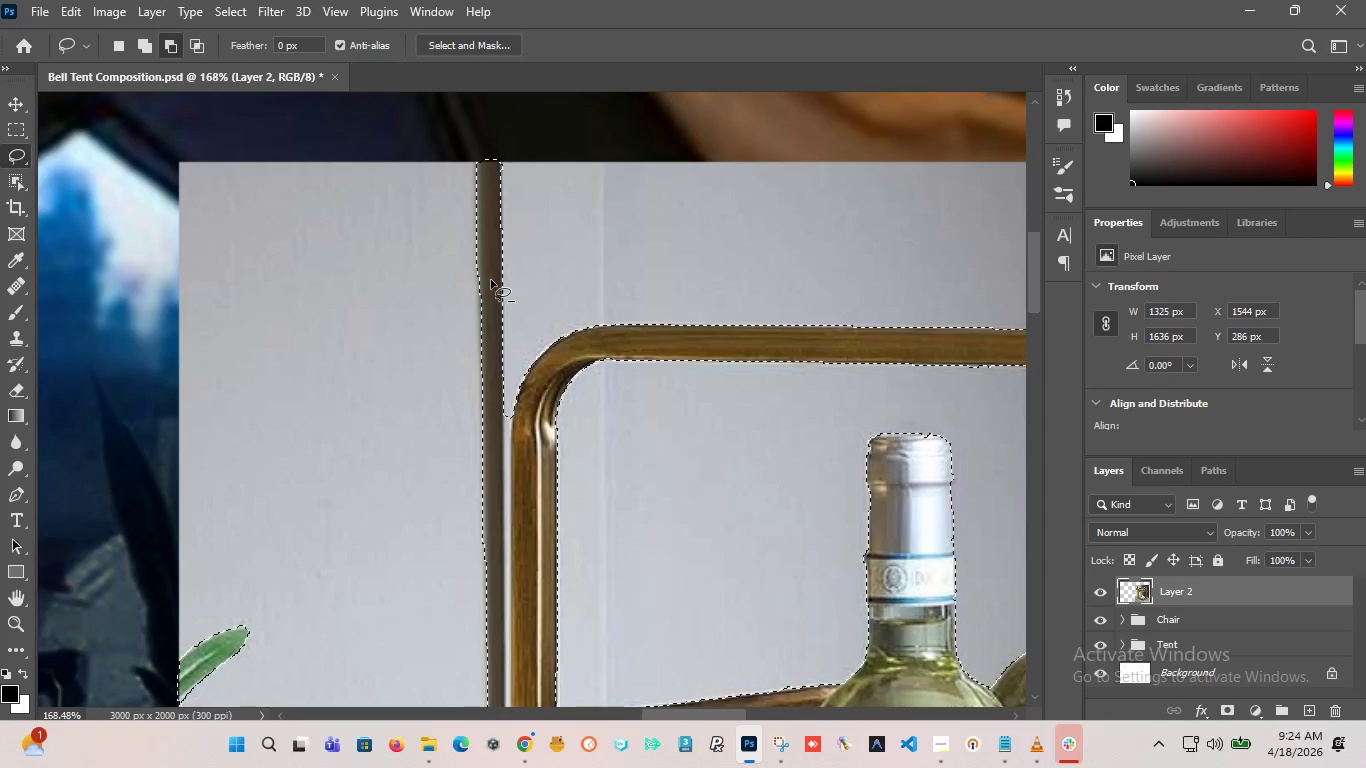 
scroll: coordinate [491, 281], scroll_direction: down, amount: 12.0
 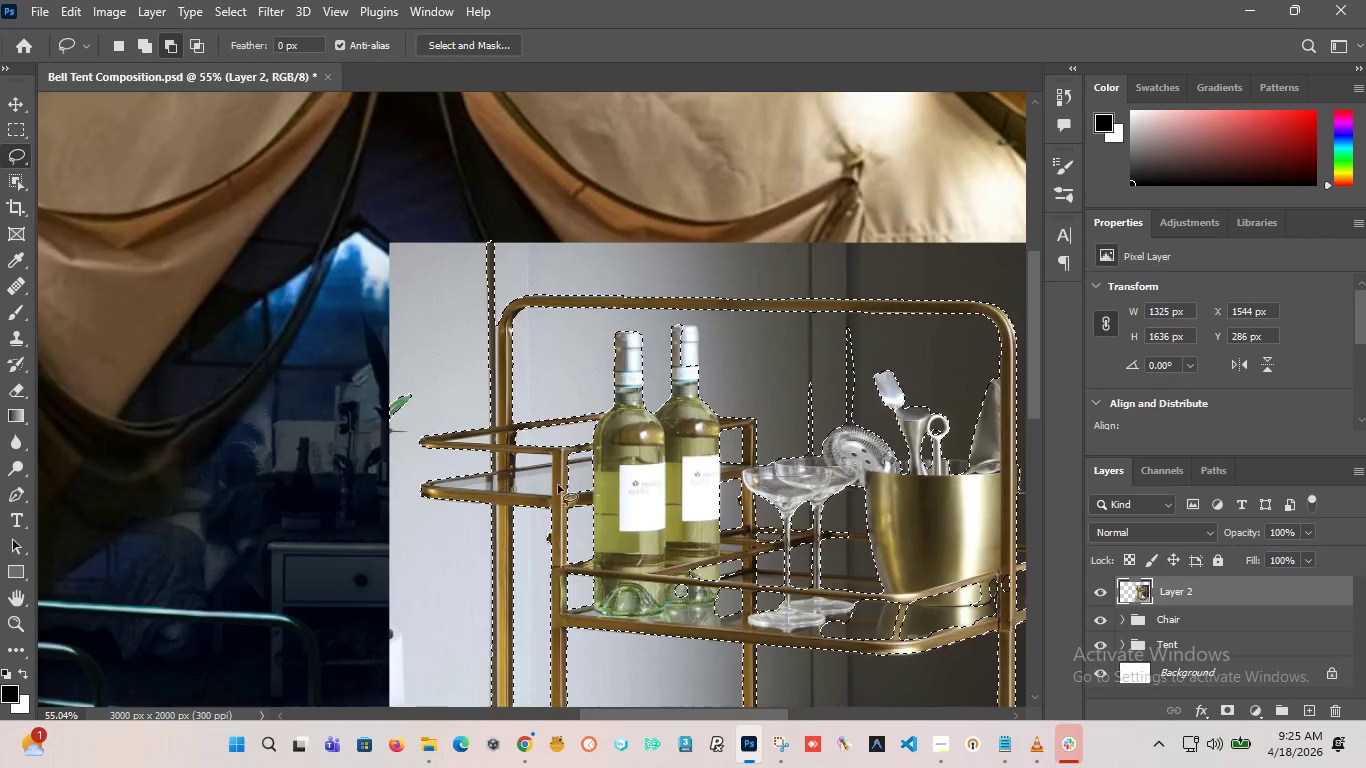 
scroll: coordinate [487, 435], scroll_direction: up, amount: 7.0
 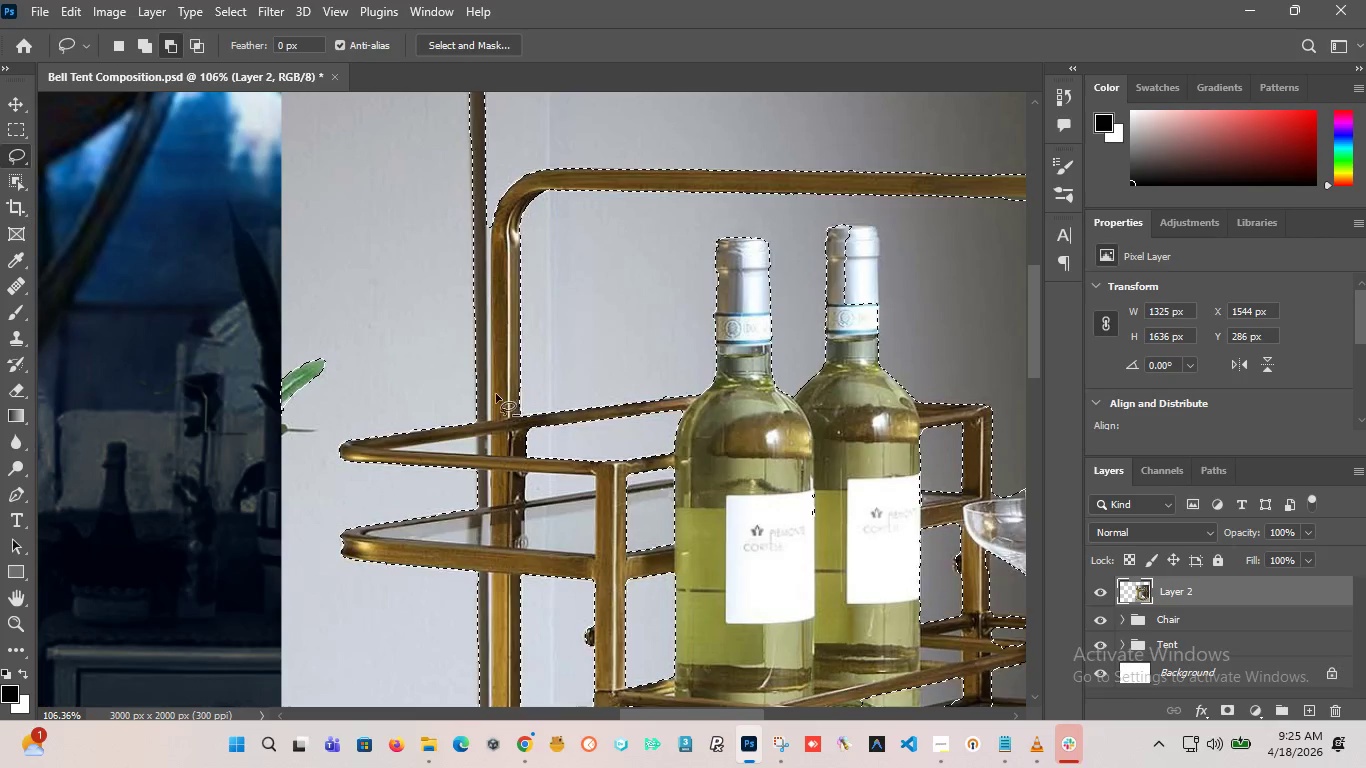 
scroll: coordinate [472, 410], scroll_direction: down, amount: 6.0
 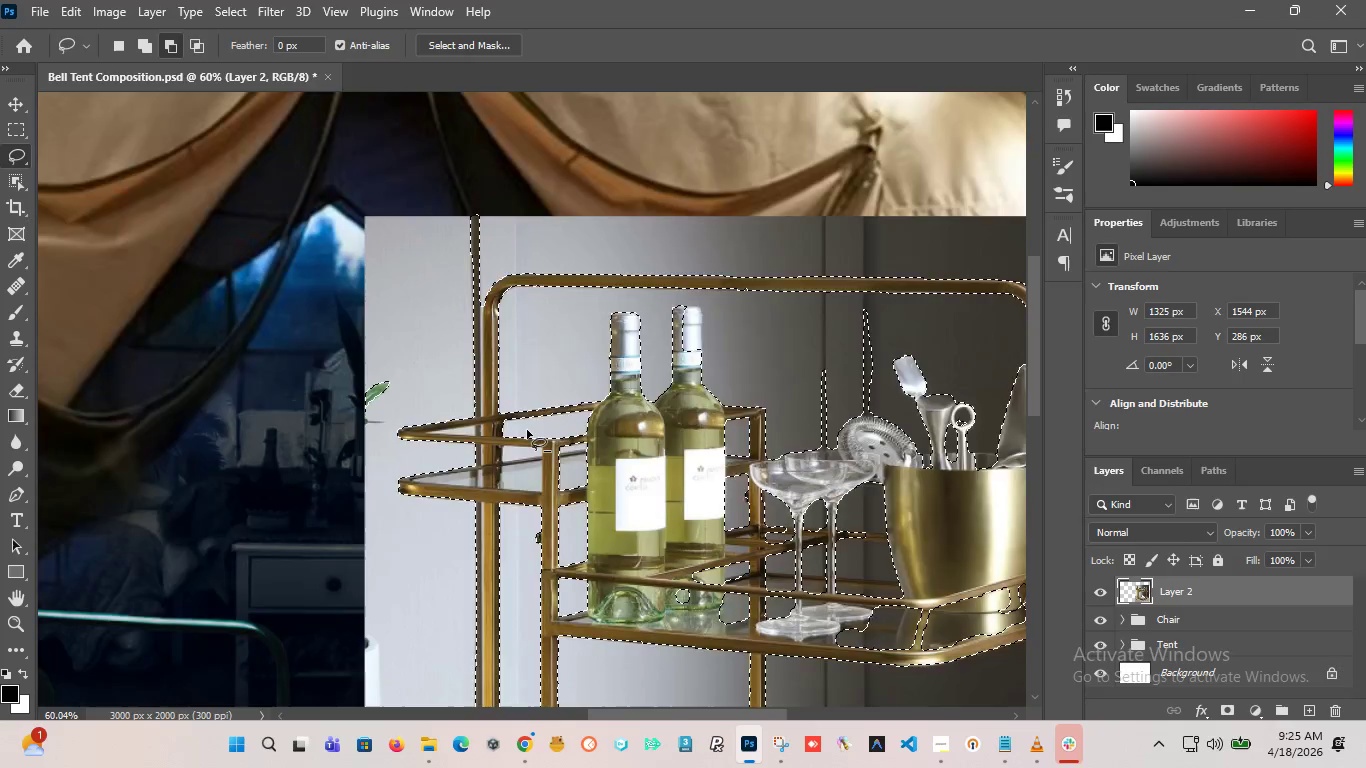 
hold_key(key=ShiftLeft, duration=4.7)
 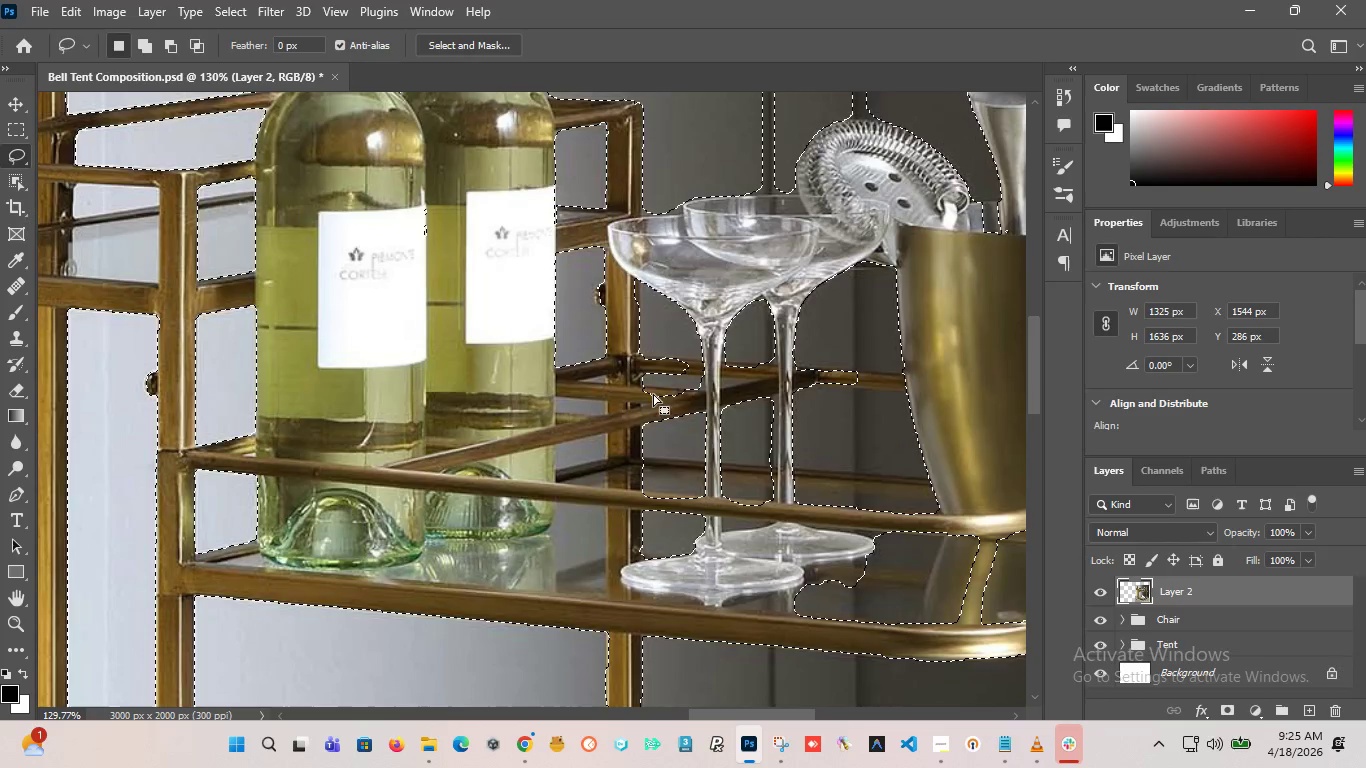 
scroll: coordinate [597, 542], scroll_direction: up, amount: 8.0
 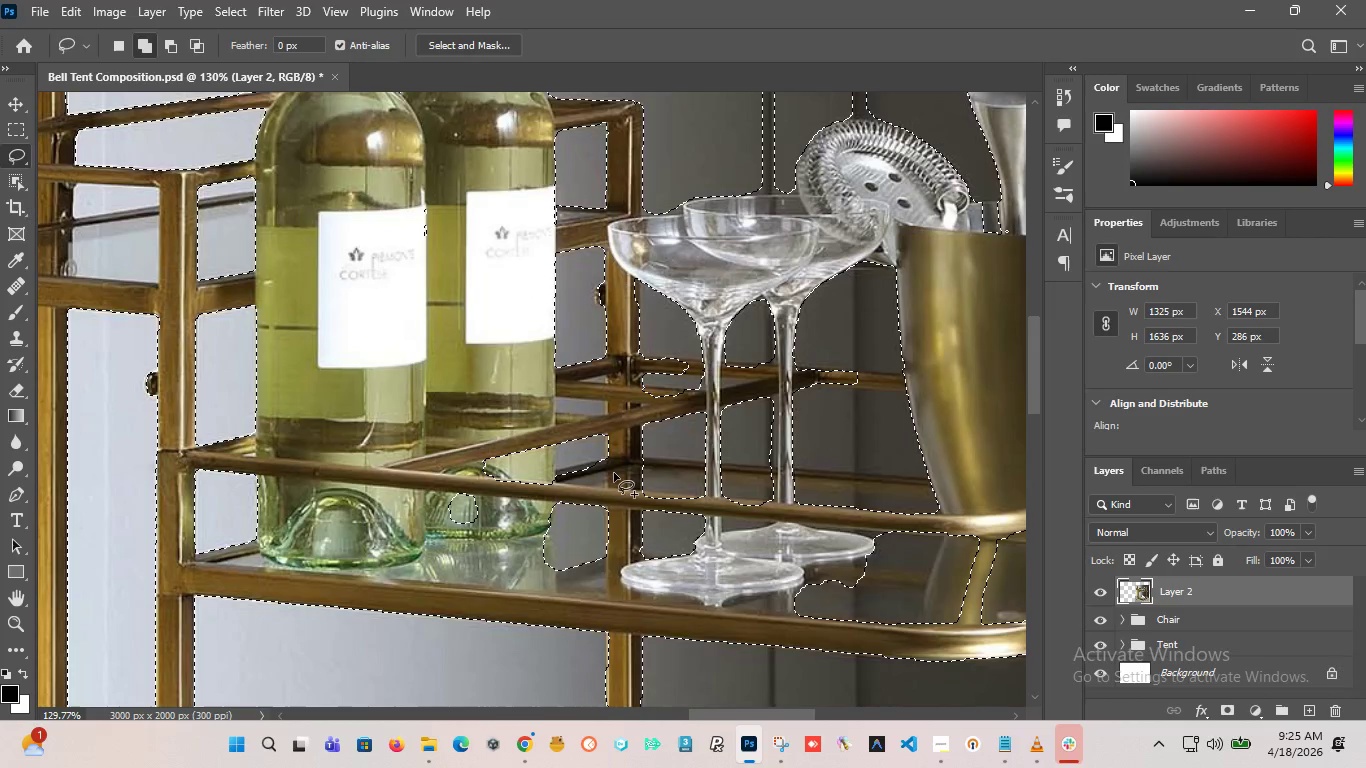 
hold_key(key=ShiftLeft, duration=6.83)
left_click_drag(start_coordinate=[705, 352], to_coordinate=[688, 346])
 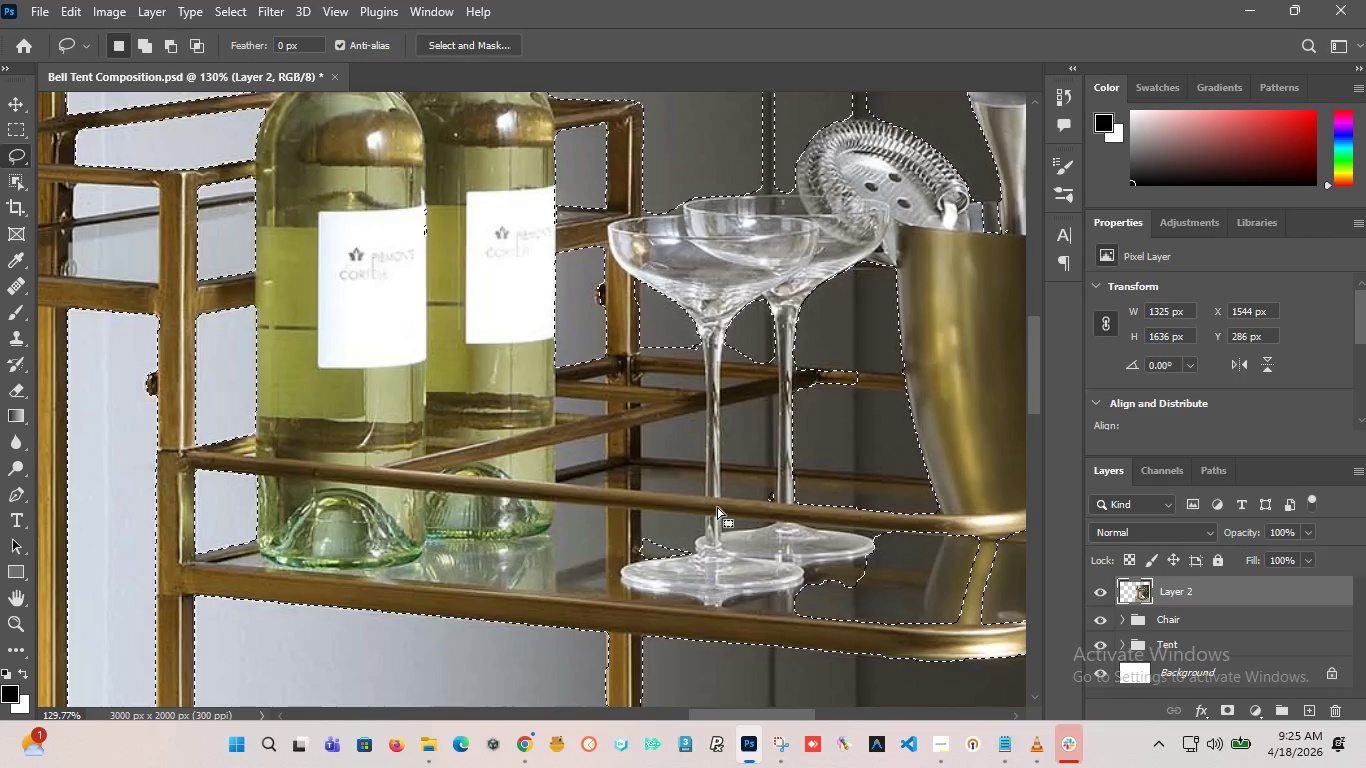 
hold_key(key=ShiftLeft, duration=3.2)
left_click_drag(start_coordinate=[705, 505], to_coordinate=[637, 510])
 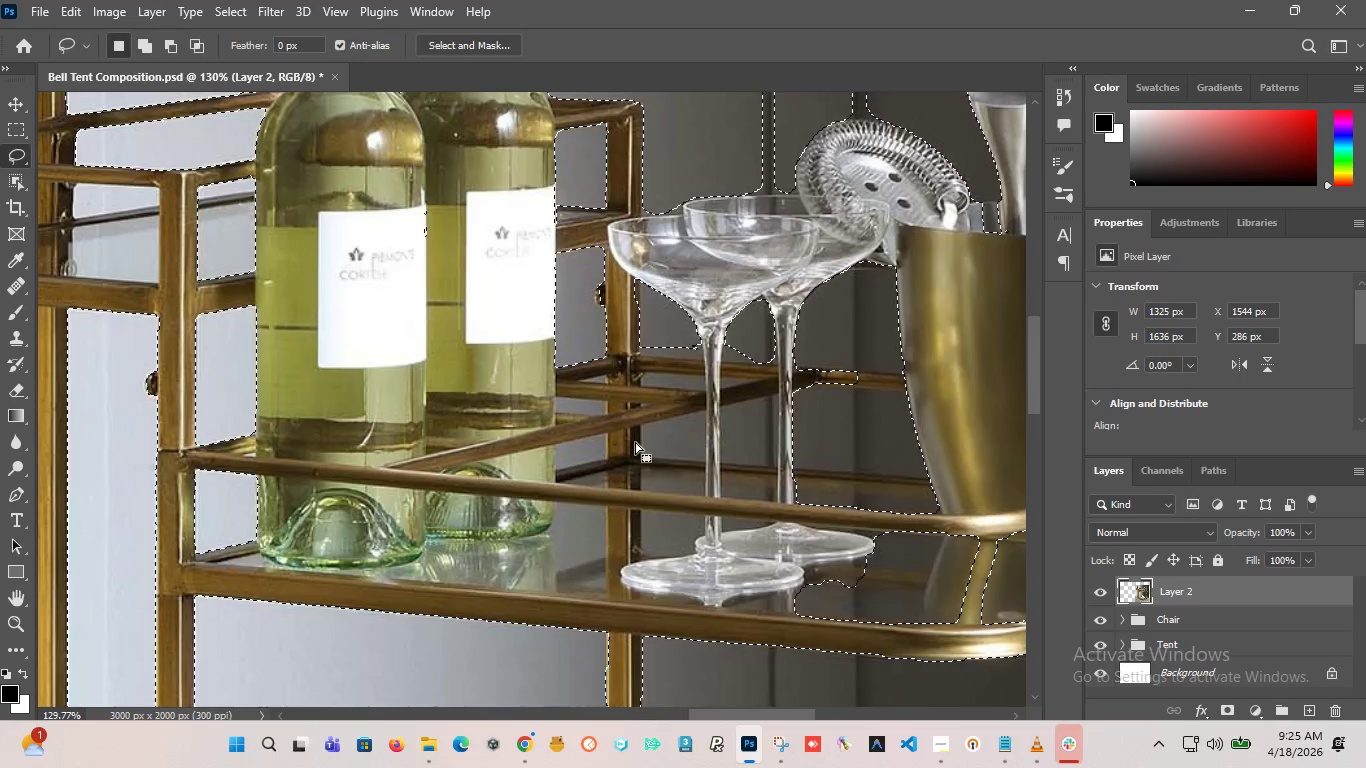 
hold_key(key=AltLeft, duration=1.77)
scroll: coordinate [755, 394], scroll_direction: up, amount: 2.0
 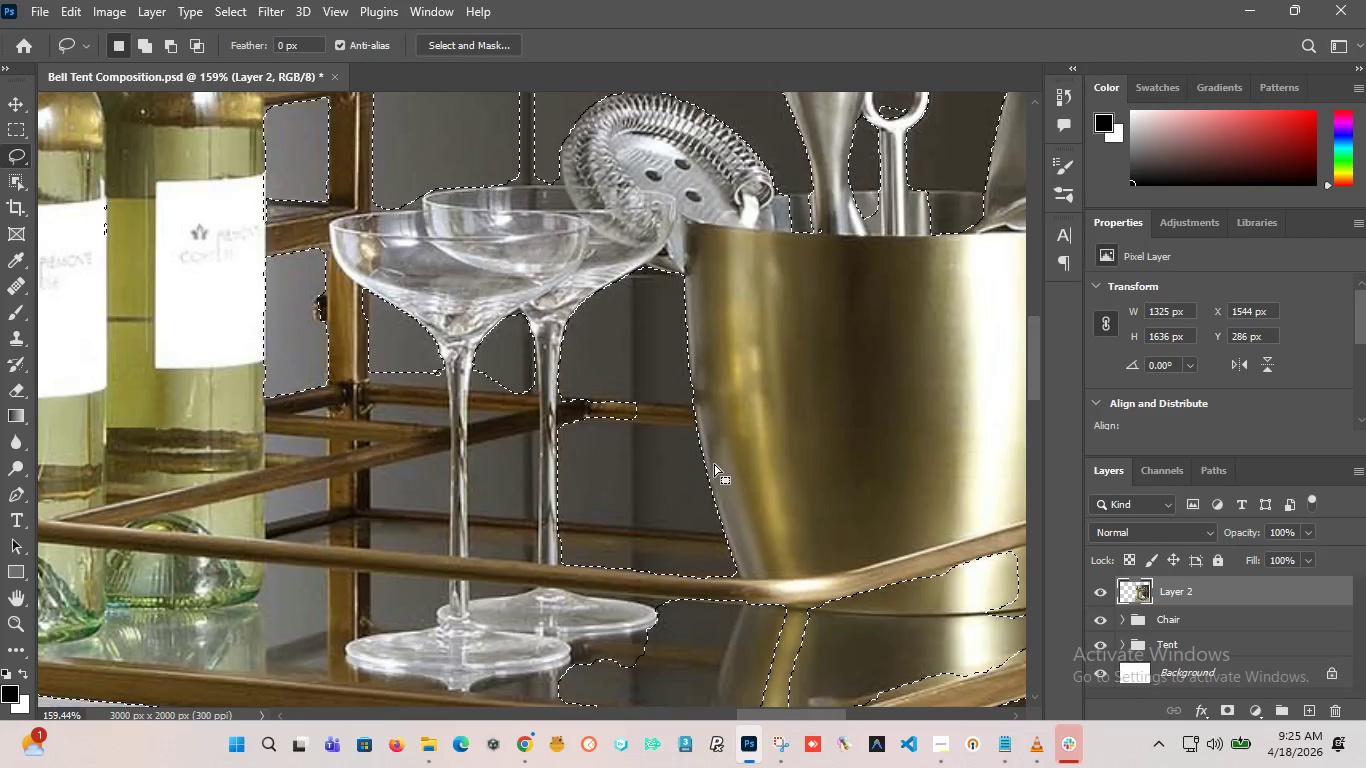 
hold_key(key=ShiftLeft, duration=5.72)
left_click_drag(start_coordinate=[715, 281], to_coordinate=[719, 269])
 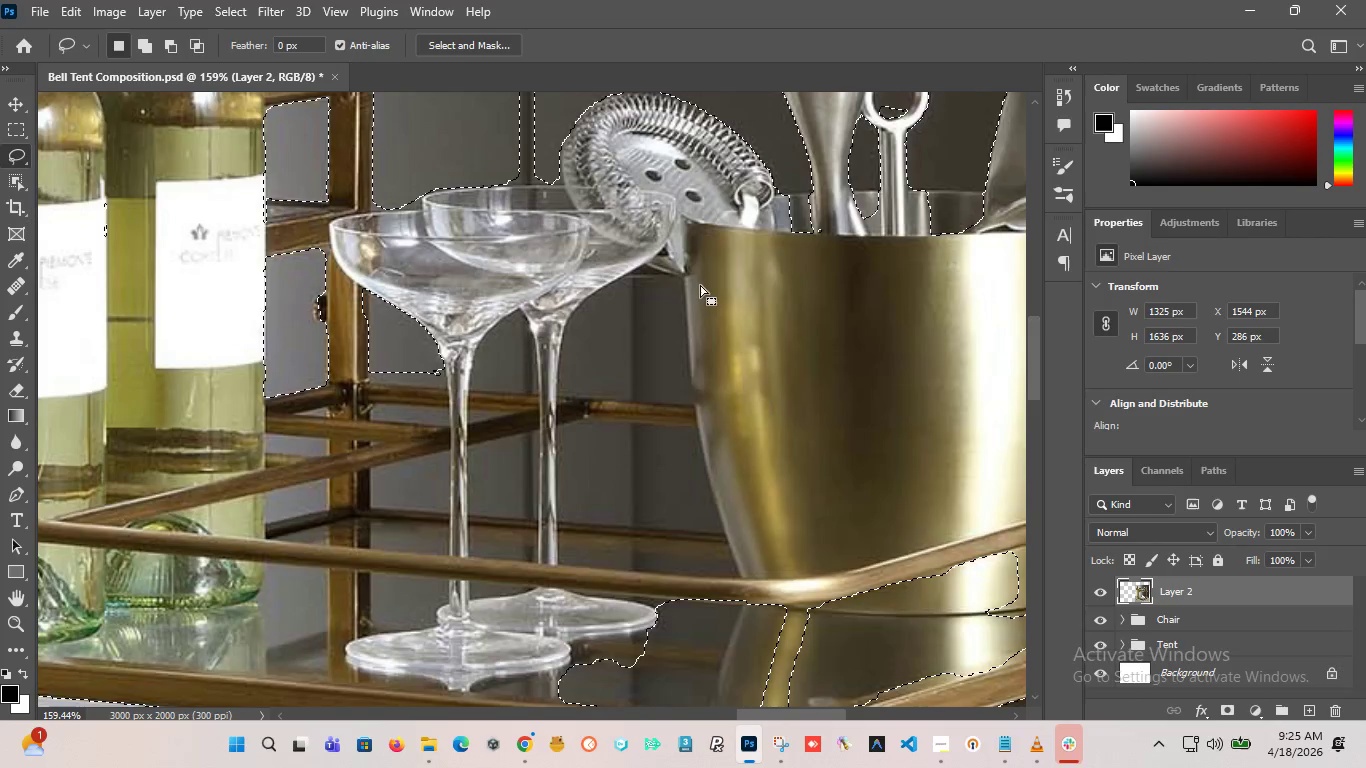 
hold_key(key=AltLeft, duration=8.38)
scroll: coordinate [610, 351], scroll_direction: up, amount: 3.0
 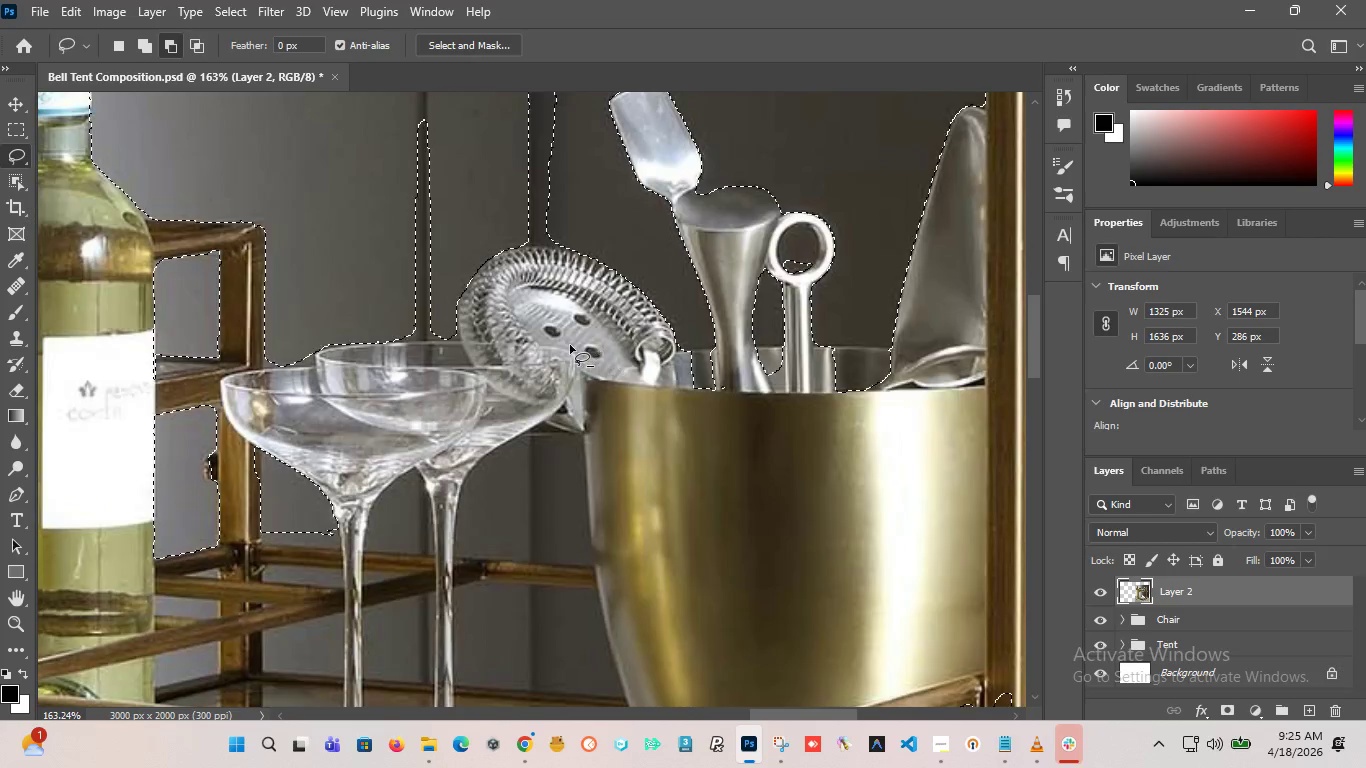 
scroll: coordinate [705, 284], scroll_direction: down, amount: 8.0
 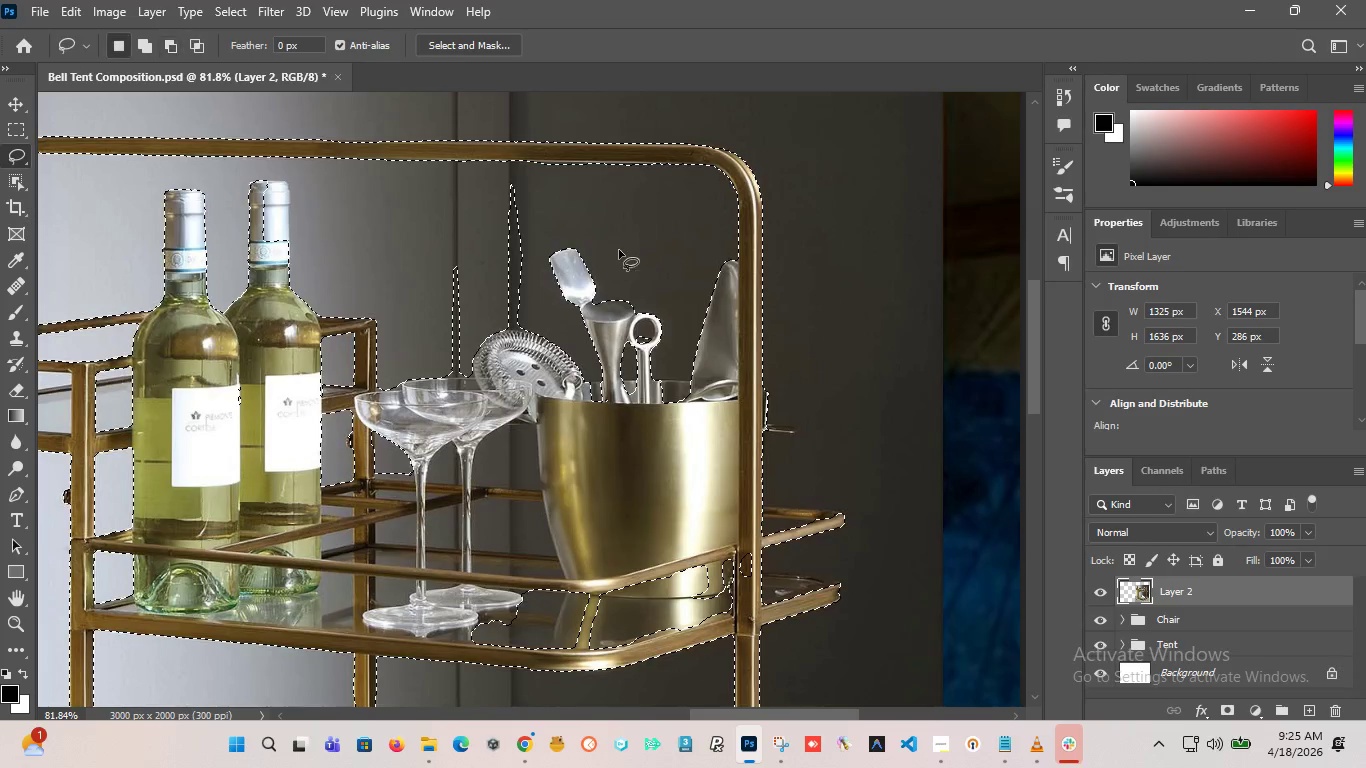 
hold_key(key=AltLeft, duration=0.64)
 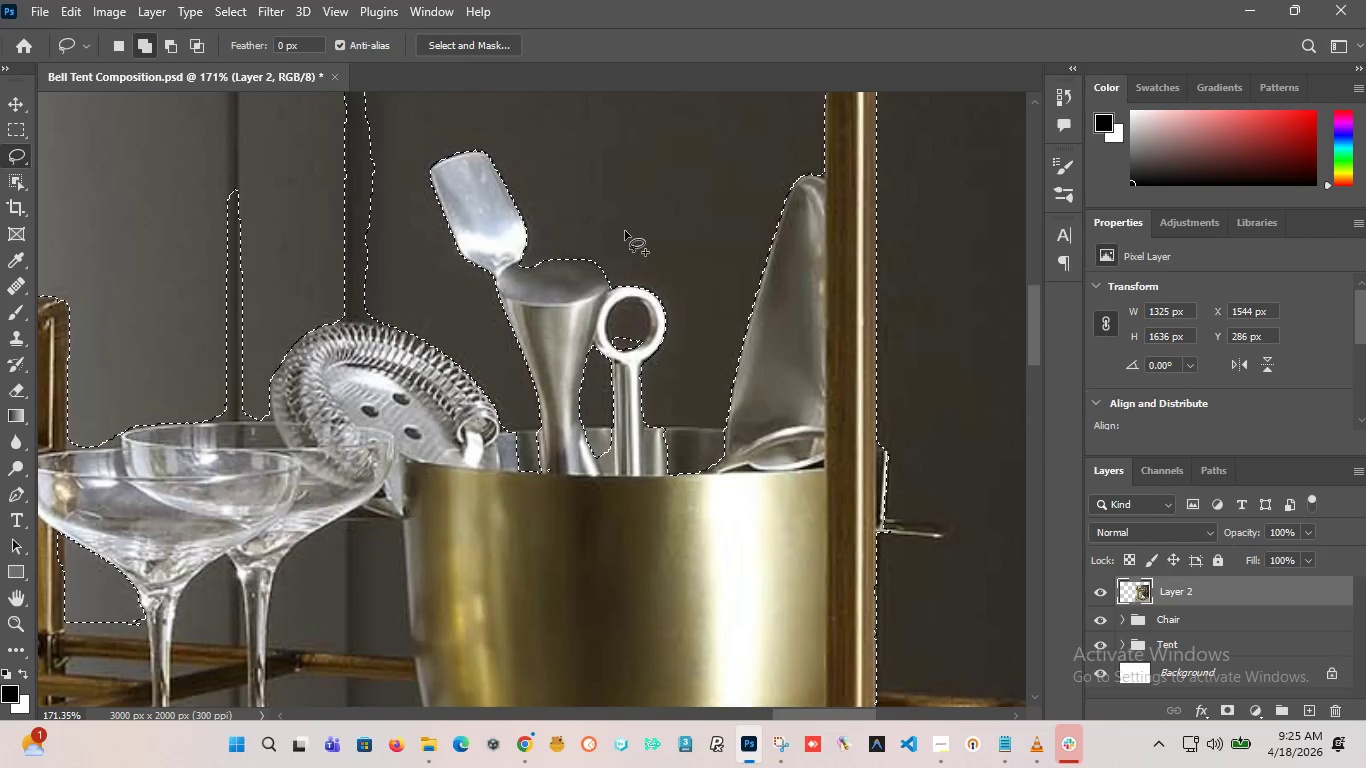 
hold_key(key=ShiftLeft, duration=6.19)
 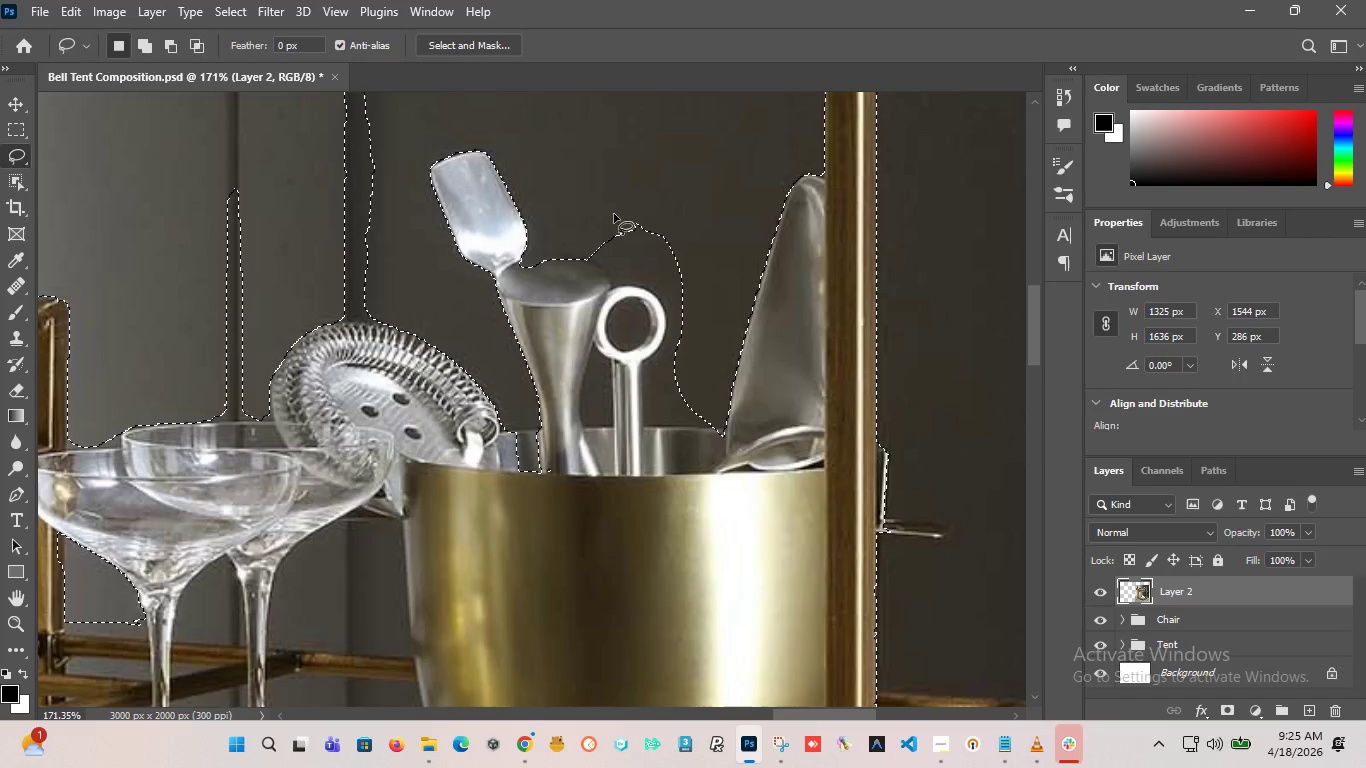 
scroll: coordinate [658, 337], scroll_direction: up, amount: 8.0
 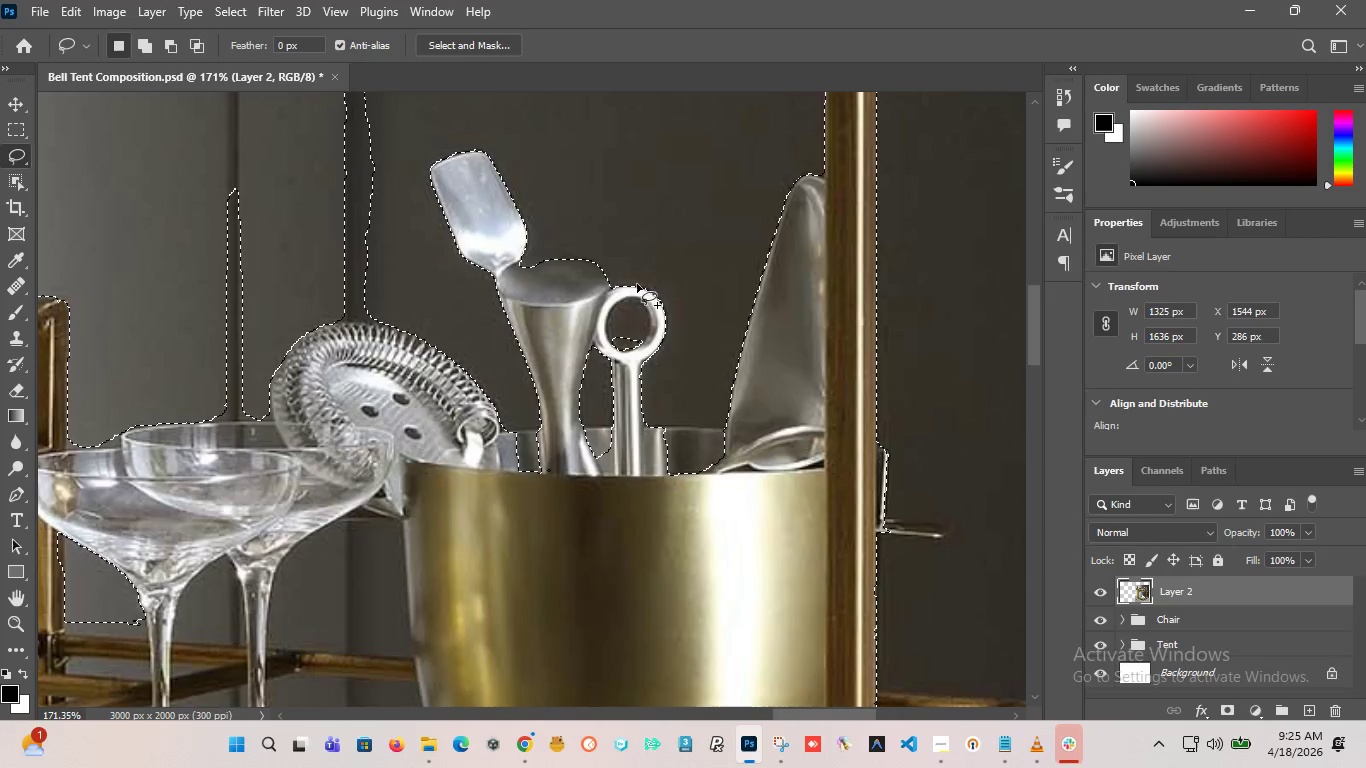 
left_click_drag(start_coordinate=[636, 230], to_coordinate=[630, 220])
 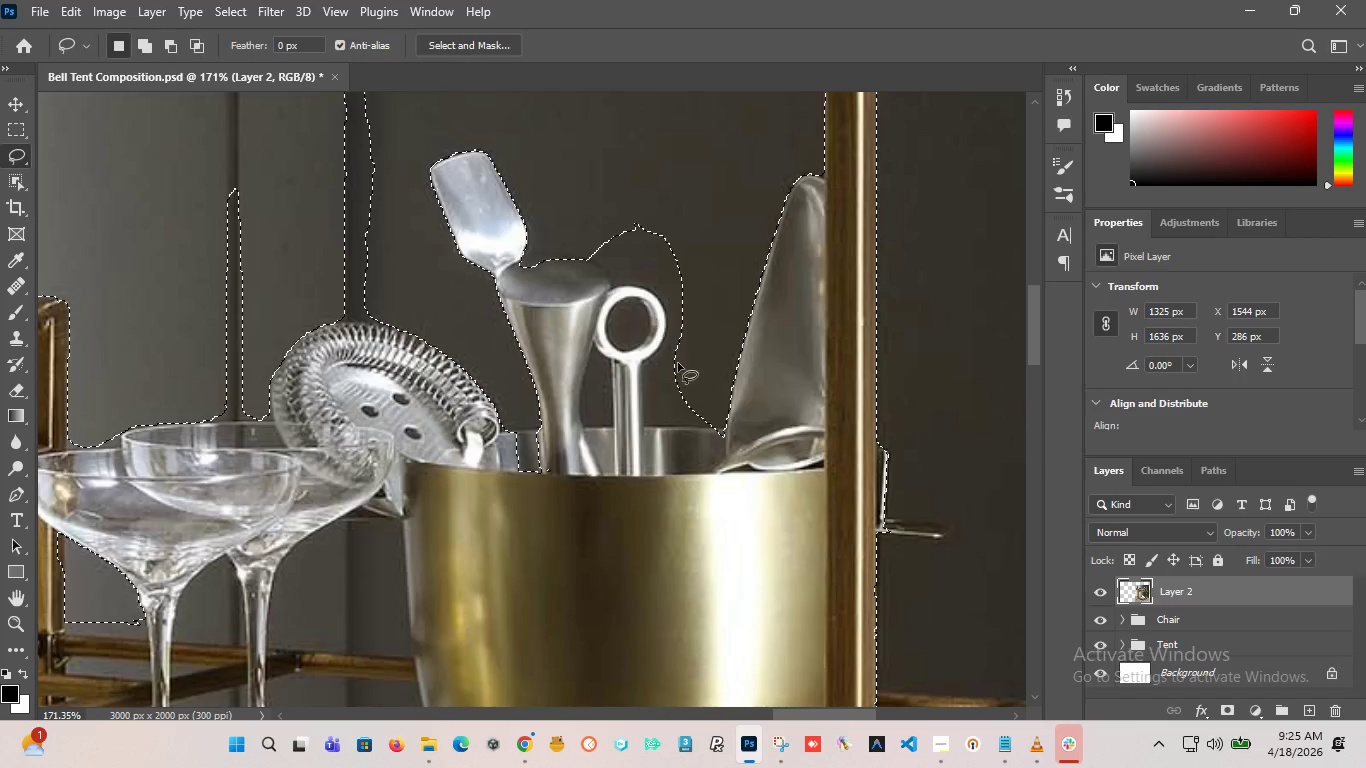 
hold_key(key=AltLeft, duration=2.77)
scroll: coordinate [641, 384], scroll_direction: down, amount: 6.0
 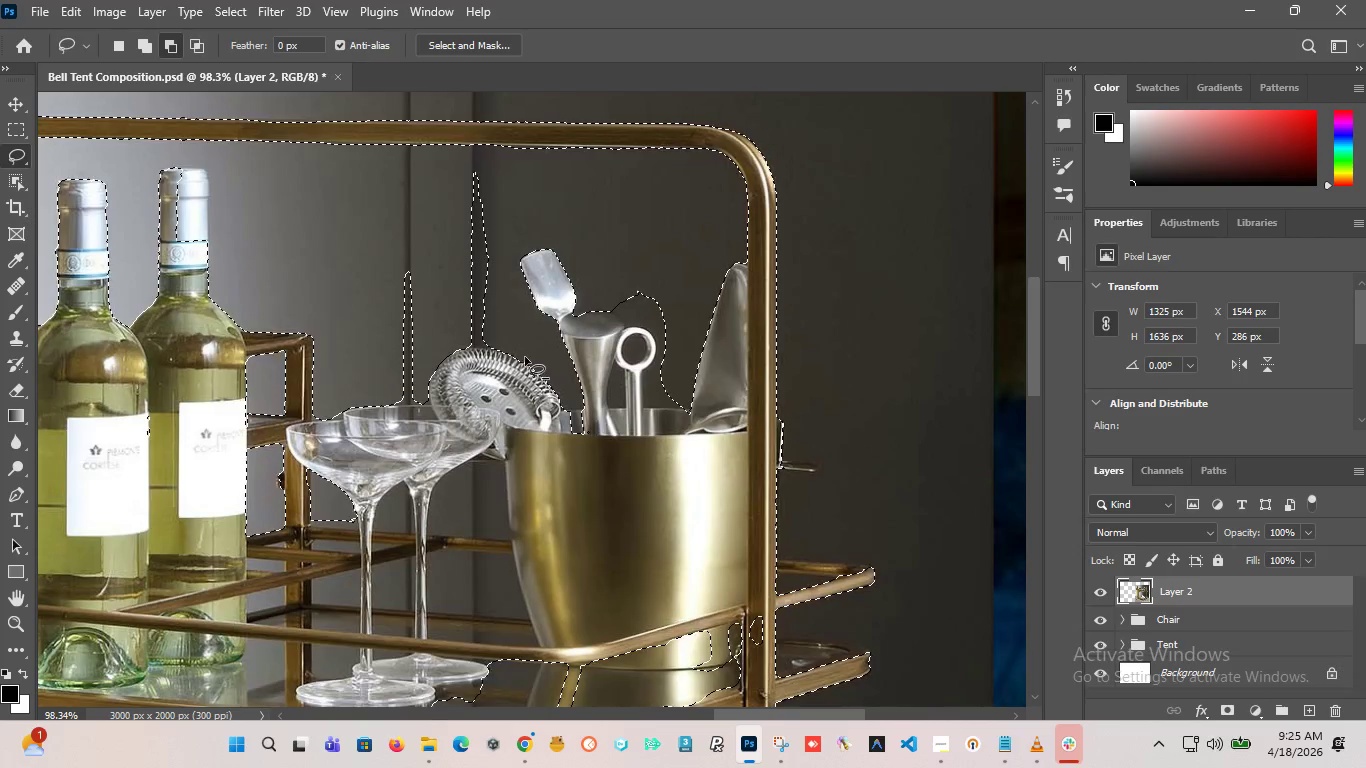 
scroll: coordinate [512, 361], scroll_direction: up, amount: 10.0
 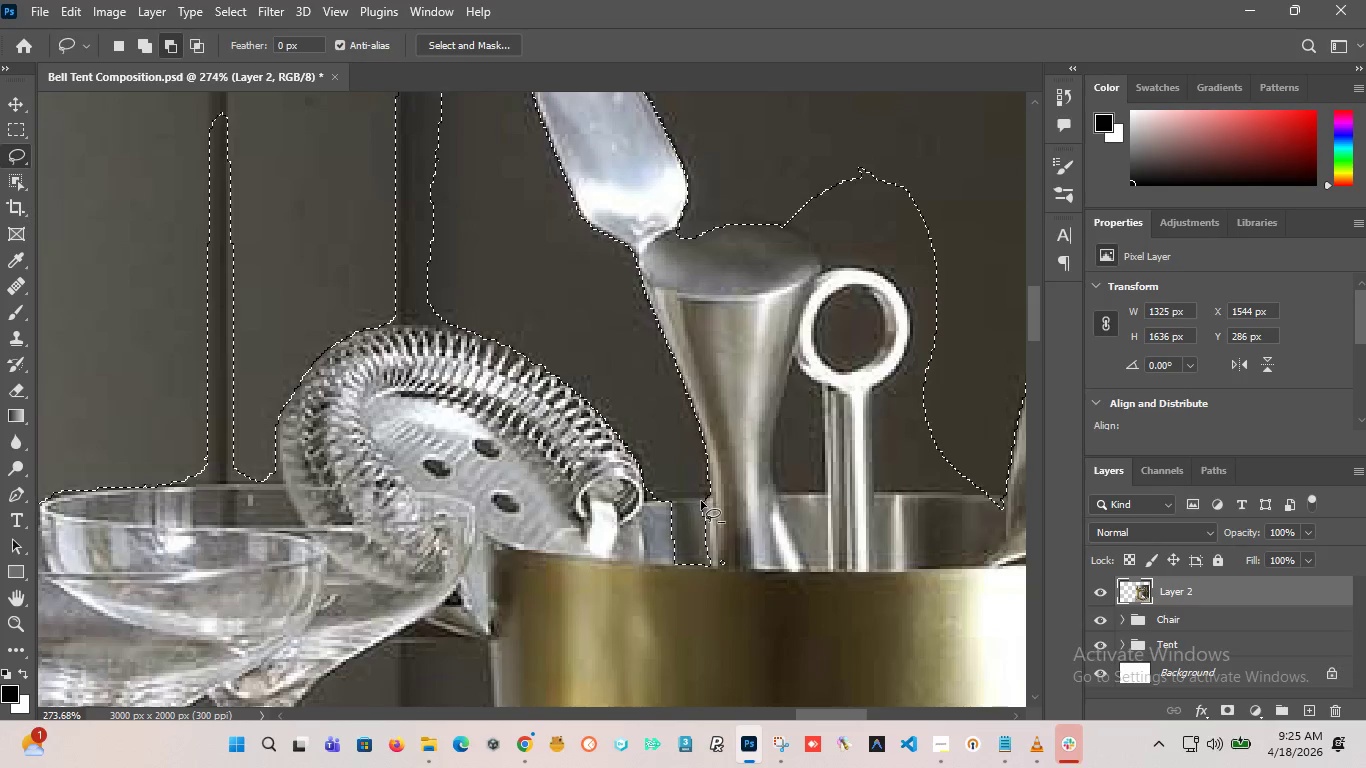 
hold_key(key=ShiftLeft, duration=1.83)
left_click_drag(start_coordinate=[728, 473], to_coordinate=[711, 463])
 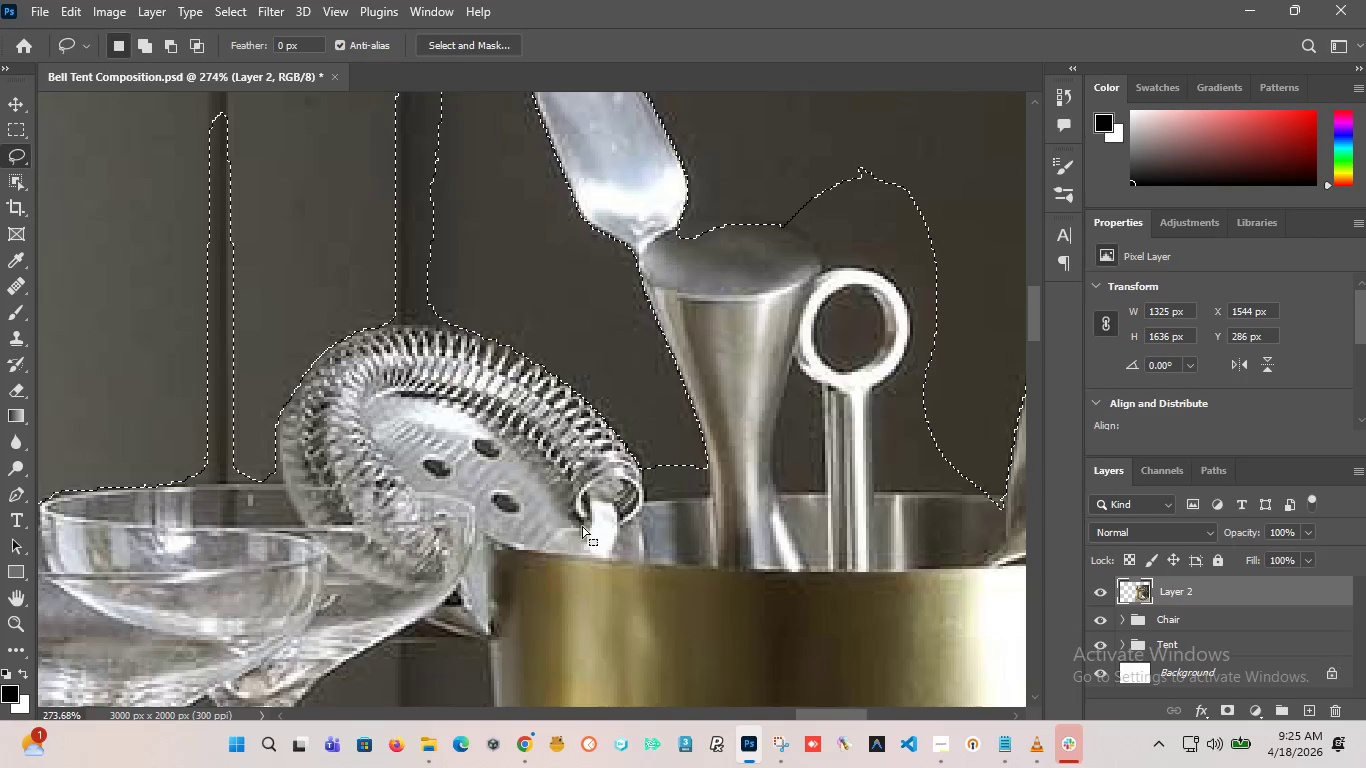 
hold_key(key=AltLeft, duration=2.59)
scroll: coordinate [692, 583], scroll_direction: down, amount: 6.0
 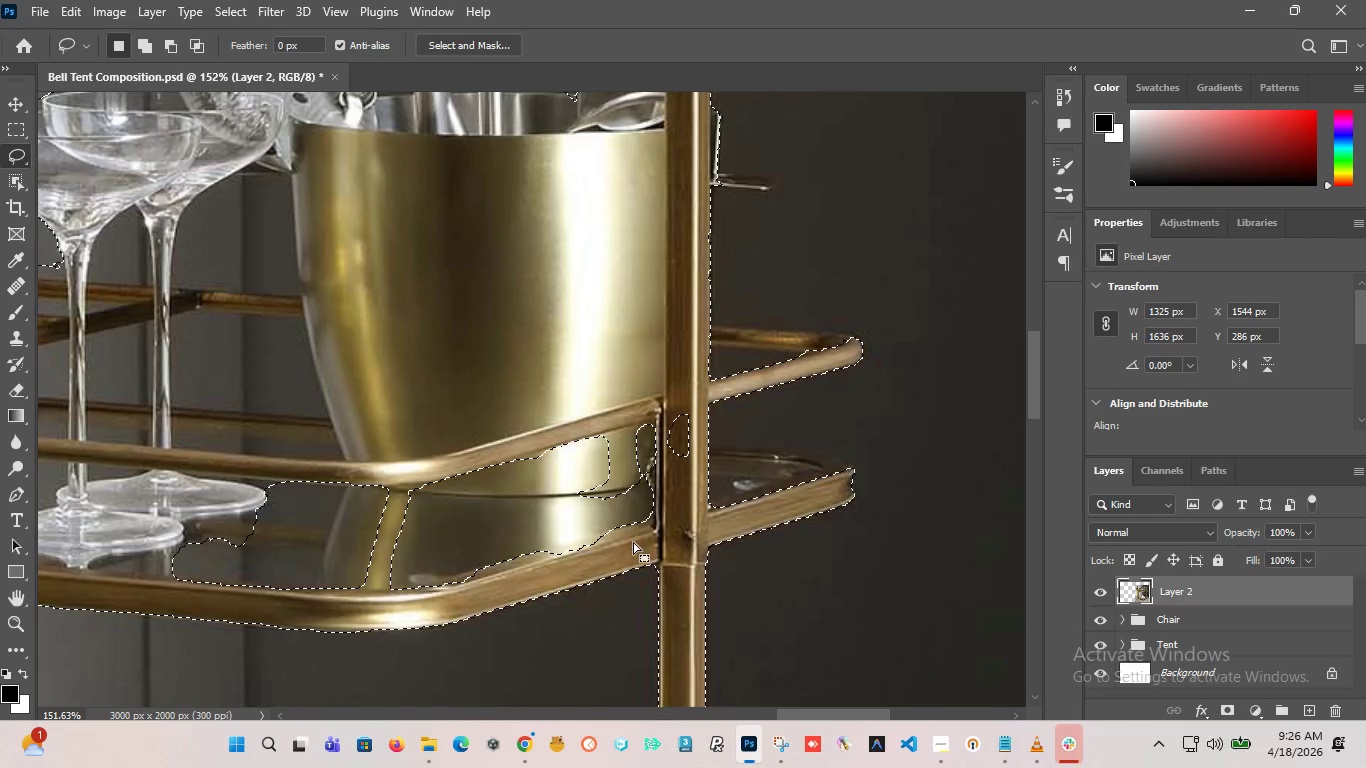 
hold_key(key=ShiftLeft, duration=7.44)
 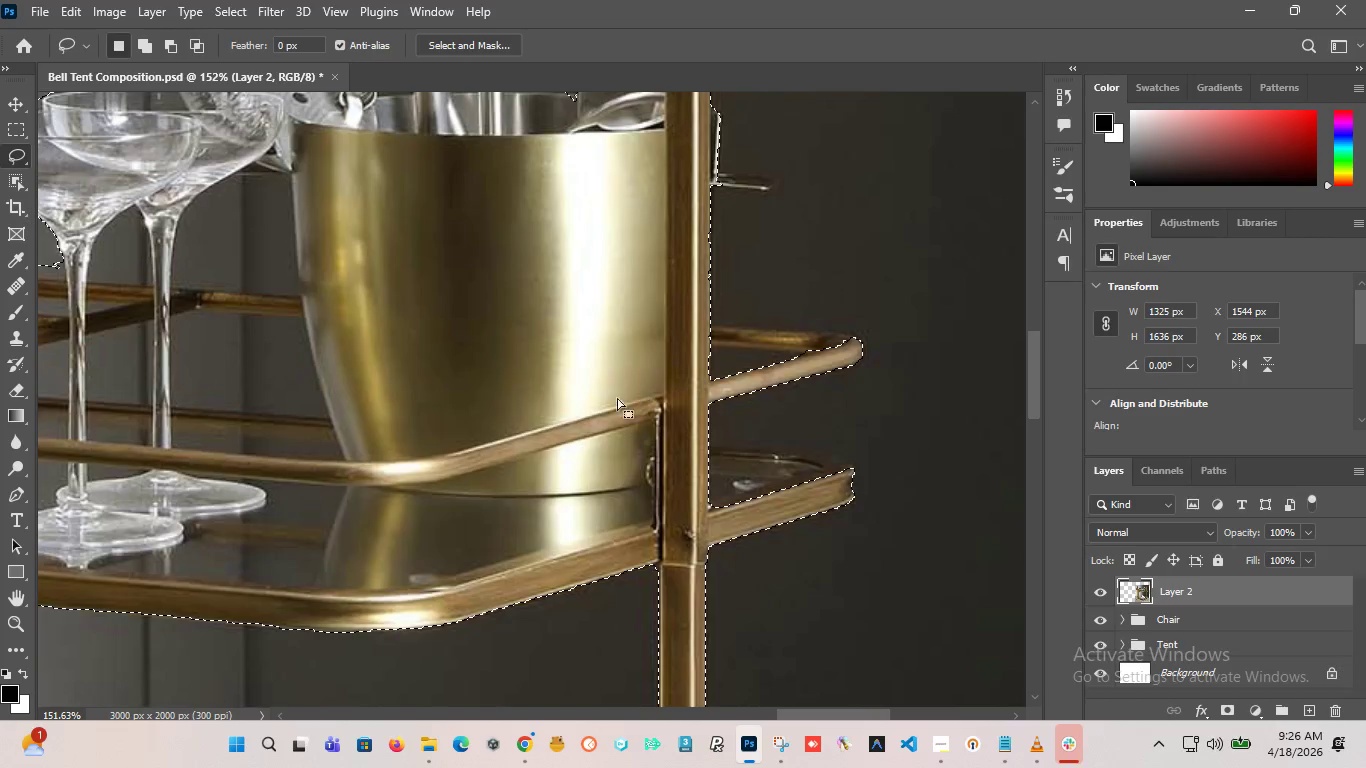 
hold_key(key=AltLeft, duration=1.69)
 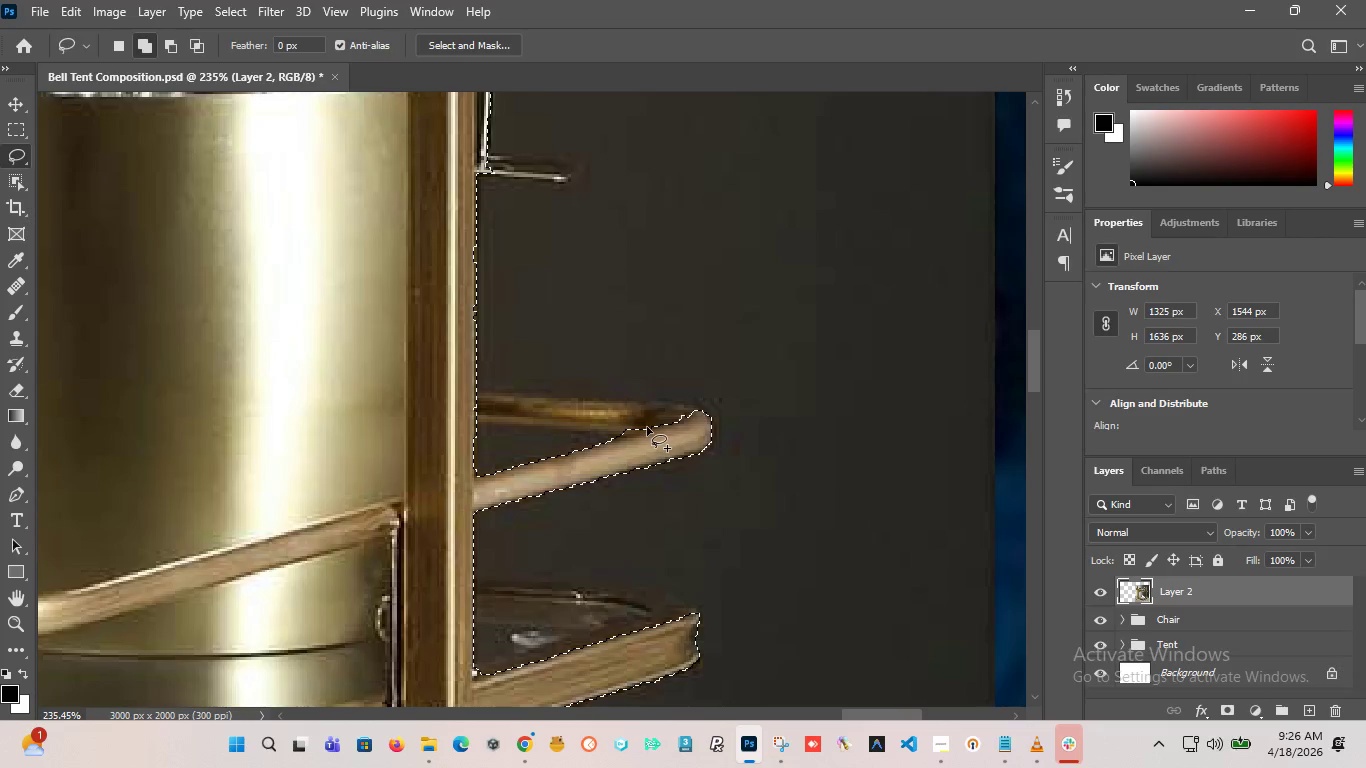 
hold_key(key=ShiftLeft, duration=8.06)
 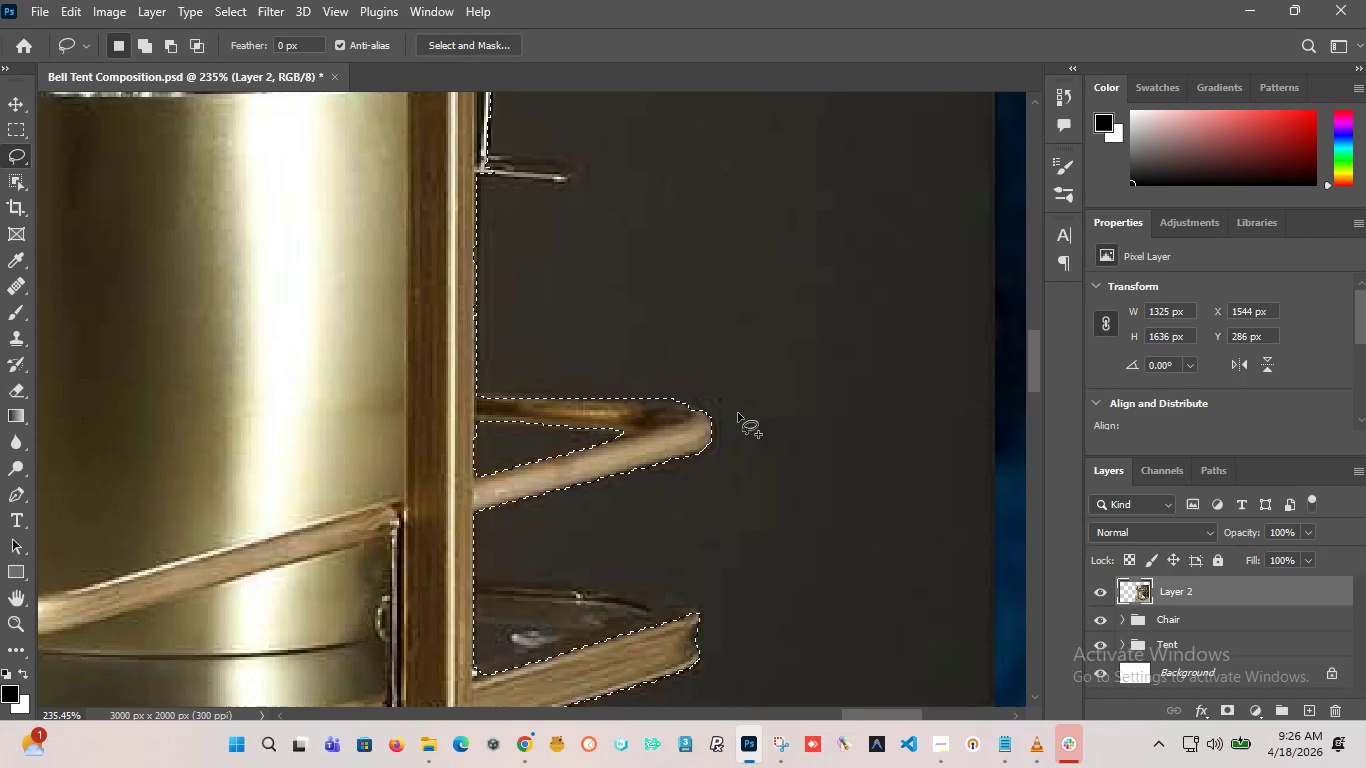 
scroll: coordinate [634, 425], scroll_direction: up, amount: 3.0
 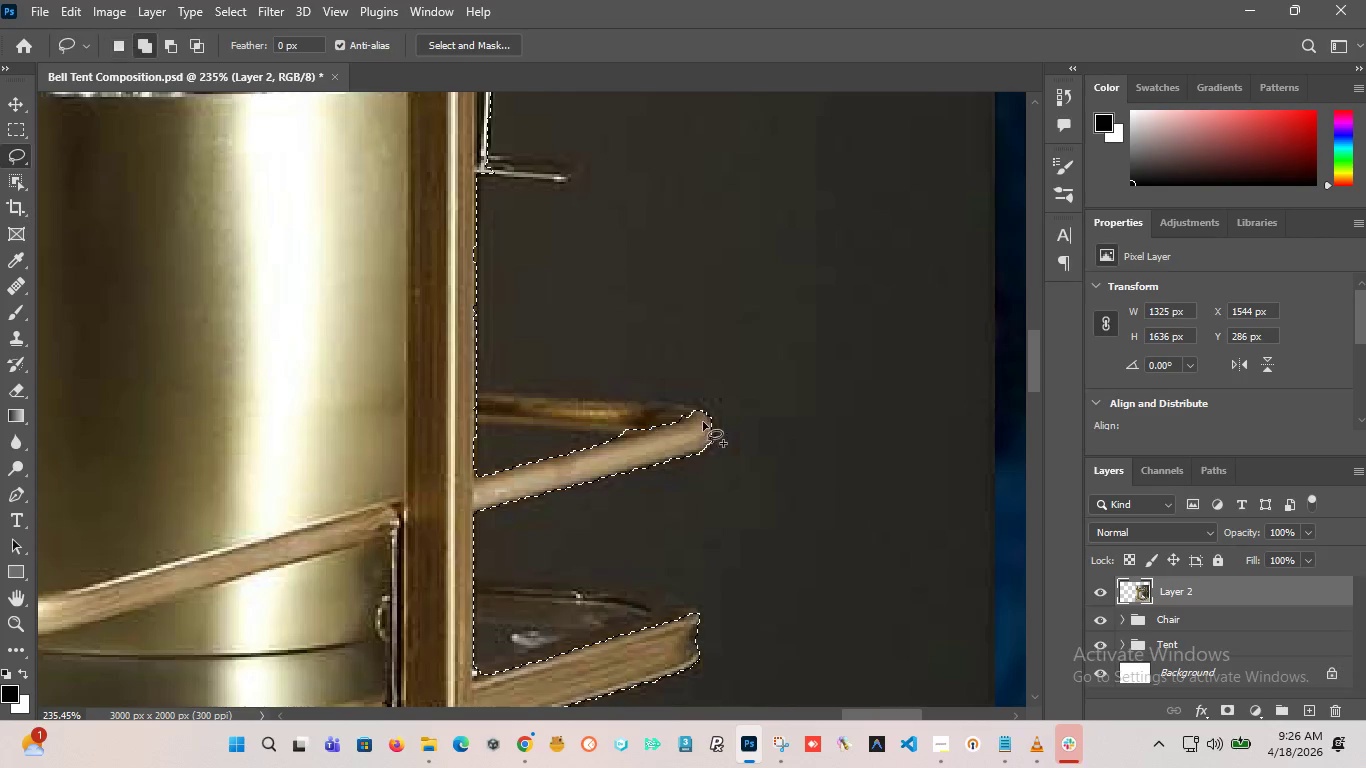 
left_click_drag(start_coordinate=[661, 399], to_coordinate=[656, 398])
 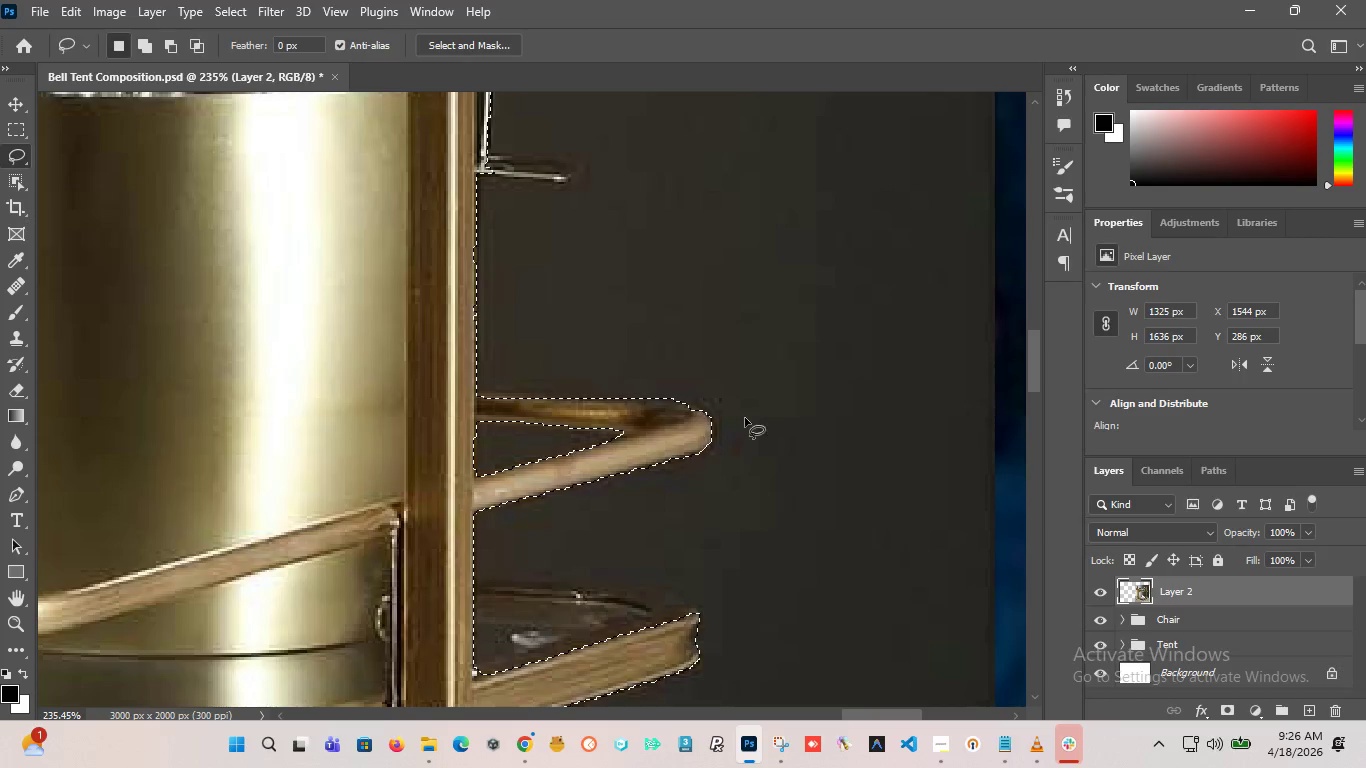 
hold_key(key=ShiftLeft, duration=0.95)
 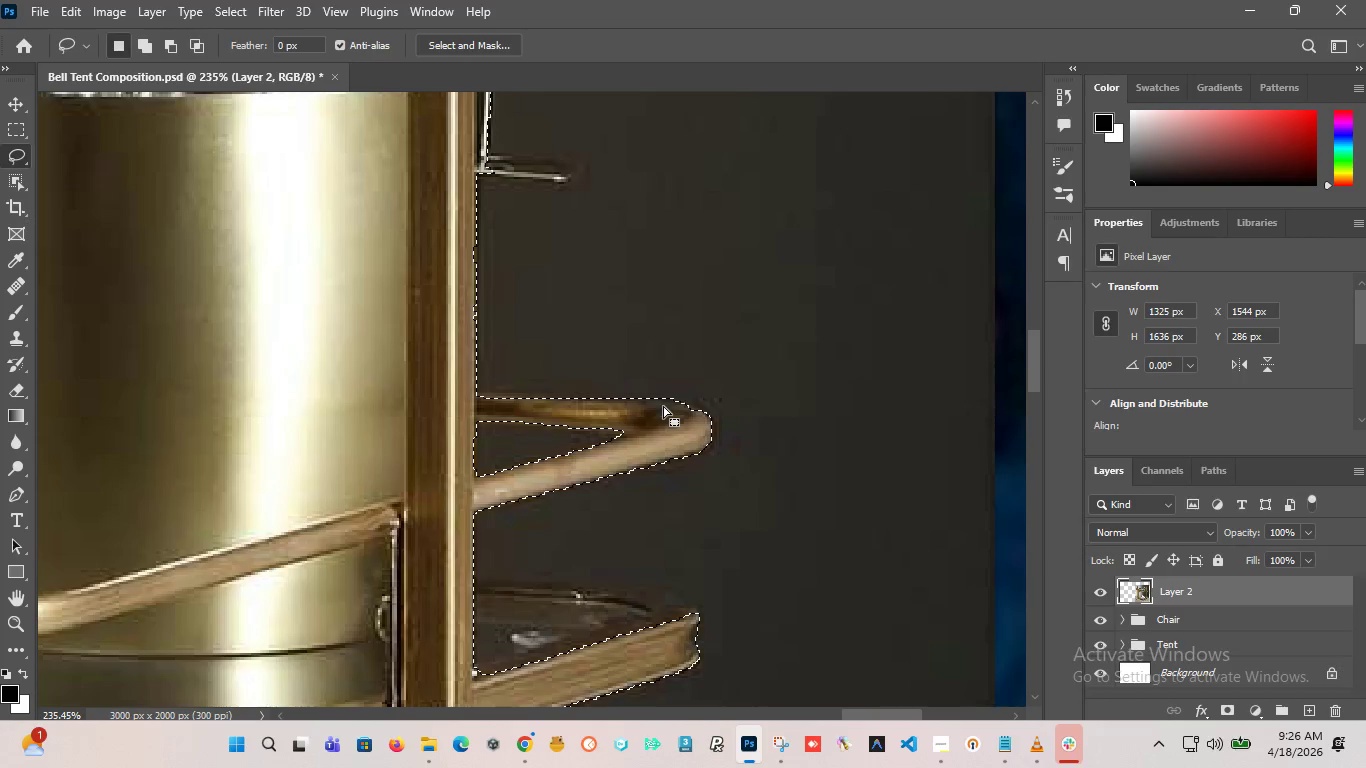 
hold_key(key=AltLeft, duration=2.05)
 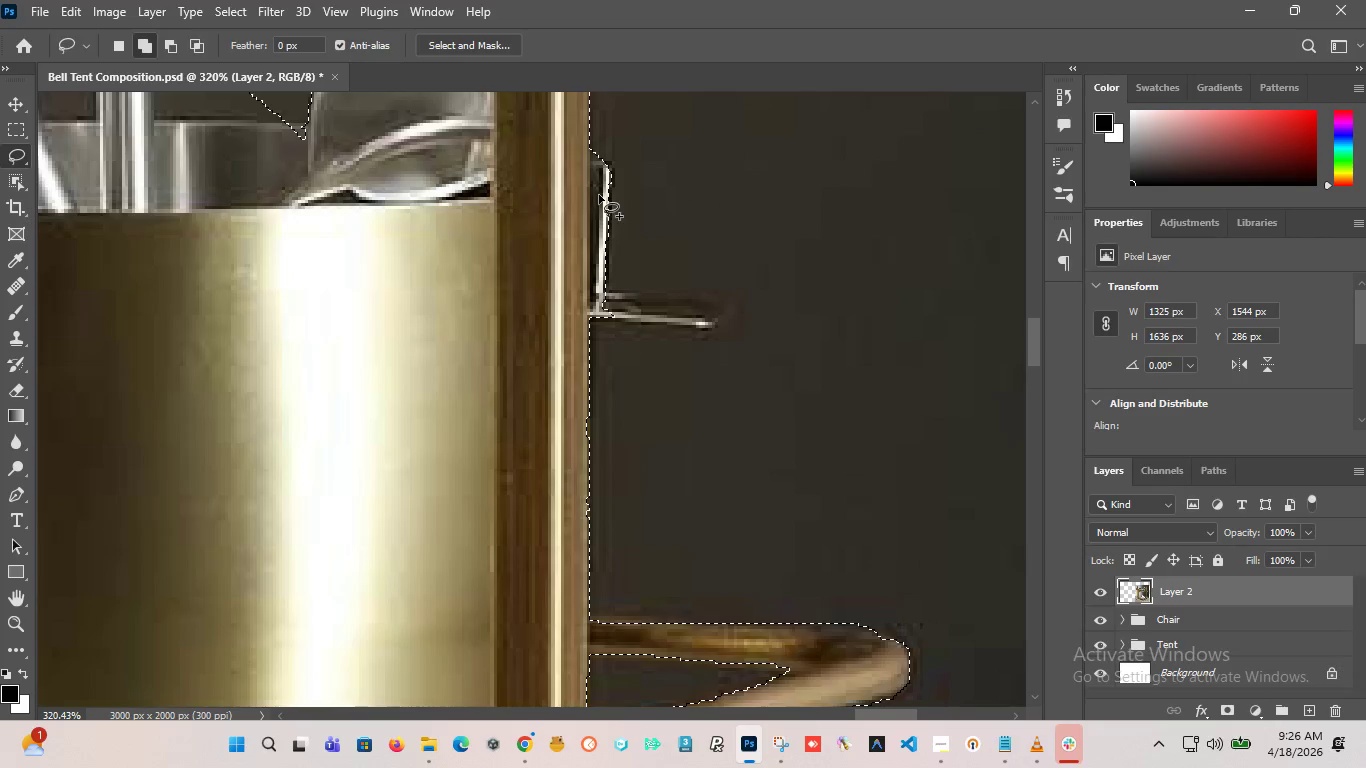 
hold_key(key=ShiftLeft, duration=4.05)
 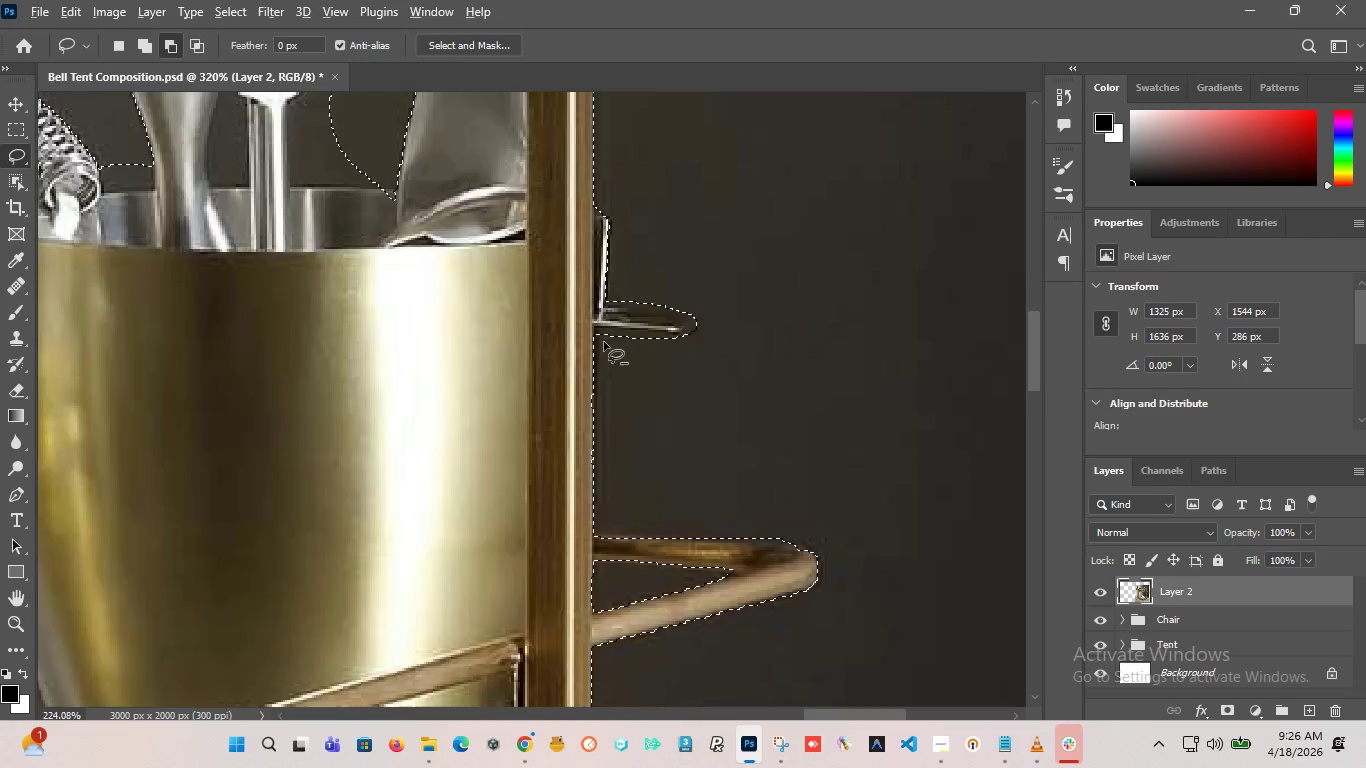 
scroll: coordinate [598, 310], scroll_direction: up, amount: 2.0
 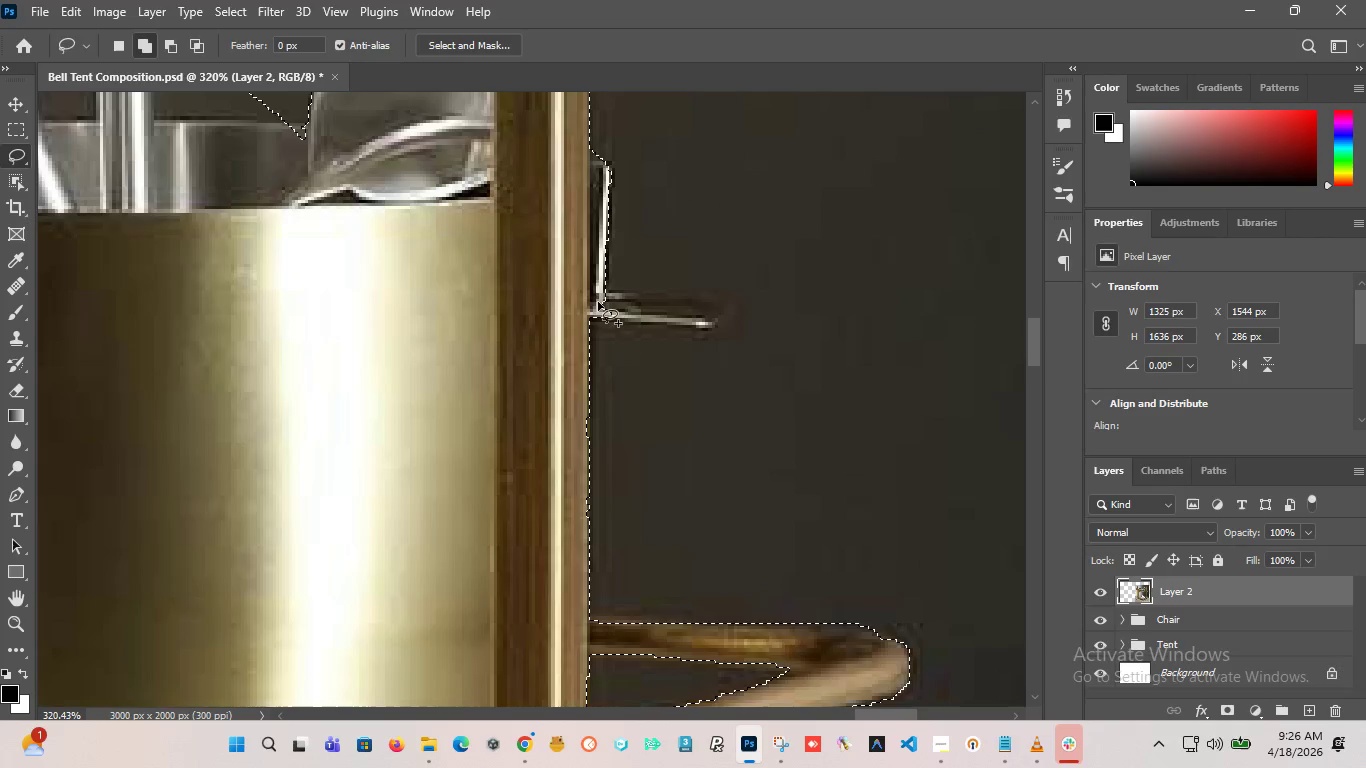 
left_click_drag(start_coordinate=[586, 283], to_coordinate=[581, 327])
 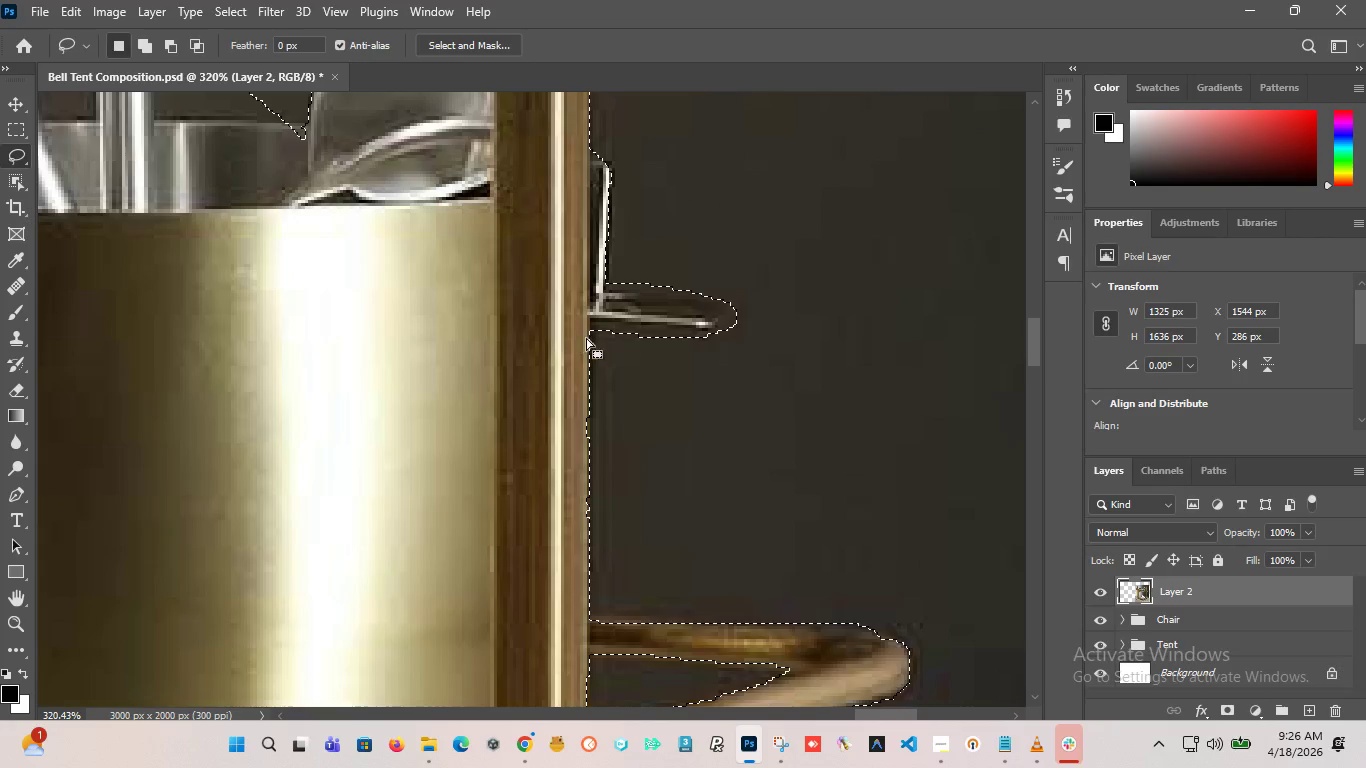 
hold_key(key=AltLeft, duration=9.08)
scroll: coordinate [611, 560], scroll_direction: down, amount: 35.0
 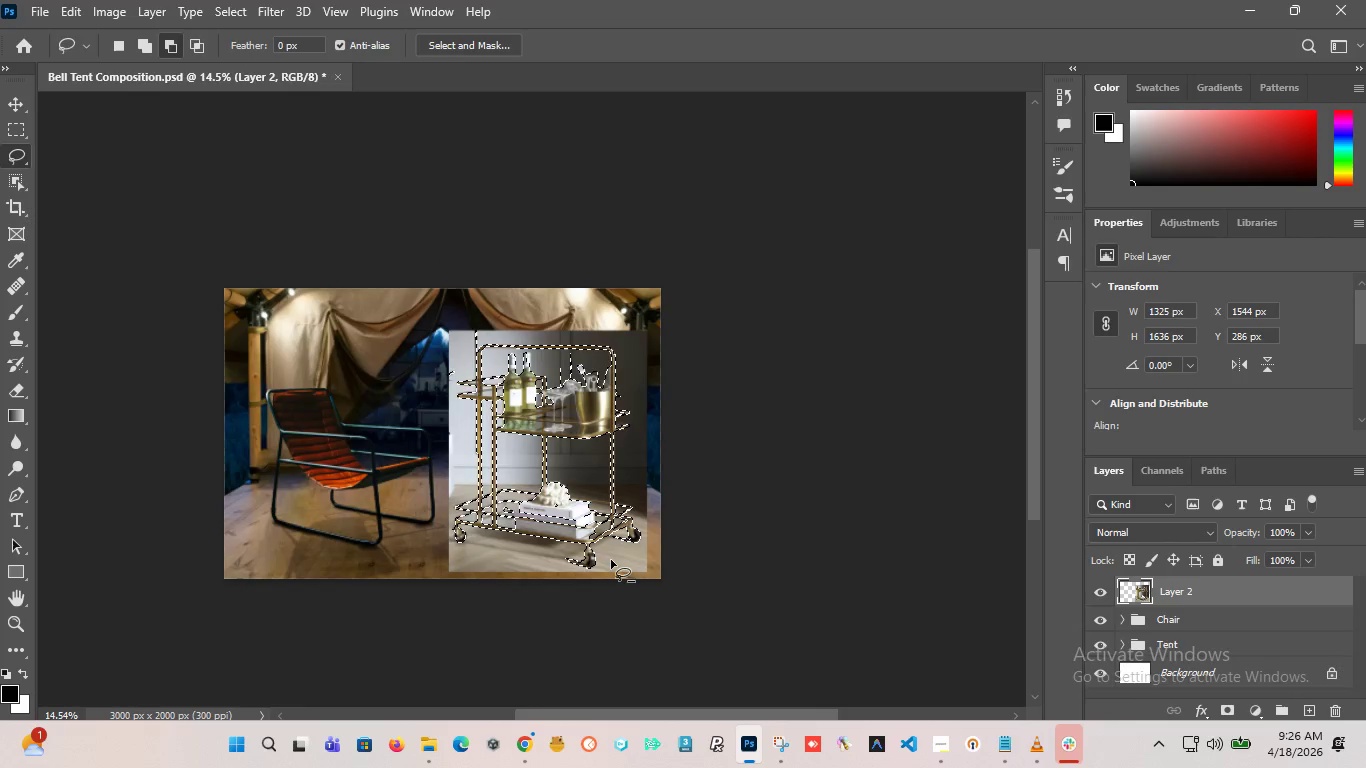 
scroll: coordinate [564, 397], scroll_direction: up, amount: 23.0
 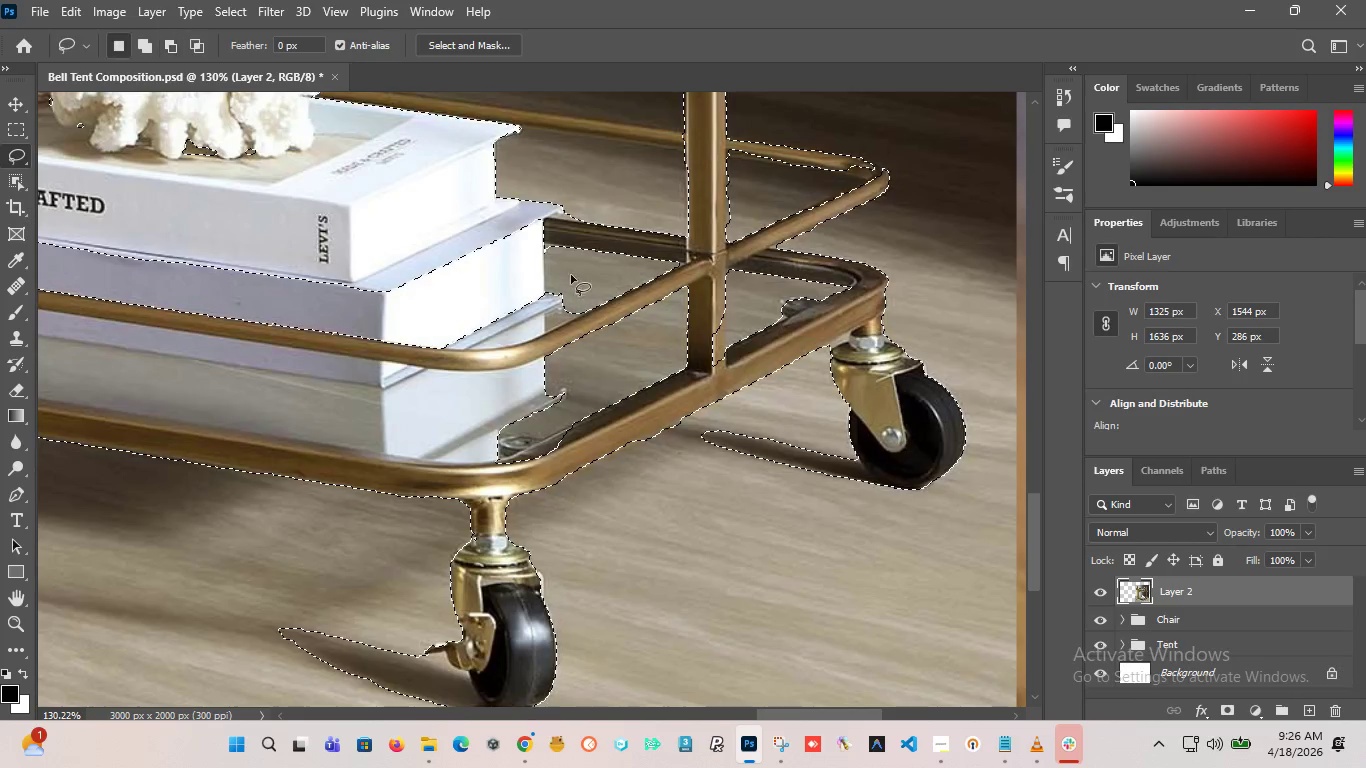 
hold_key(key=ShiftLeft, duration=5.06)
left_click_drag(start_coordinate=[559, 278], to_coordinate=[545, 280])
 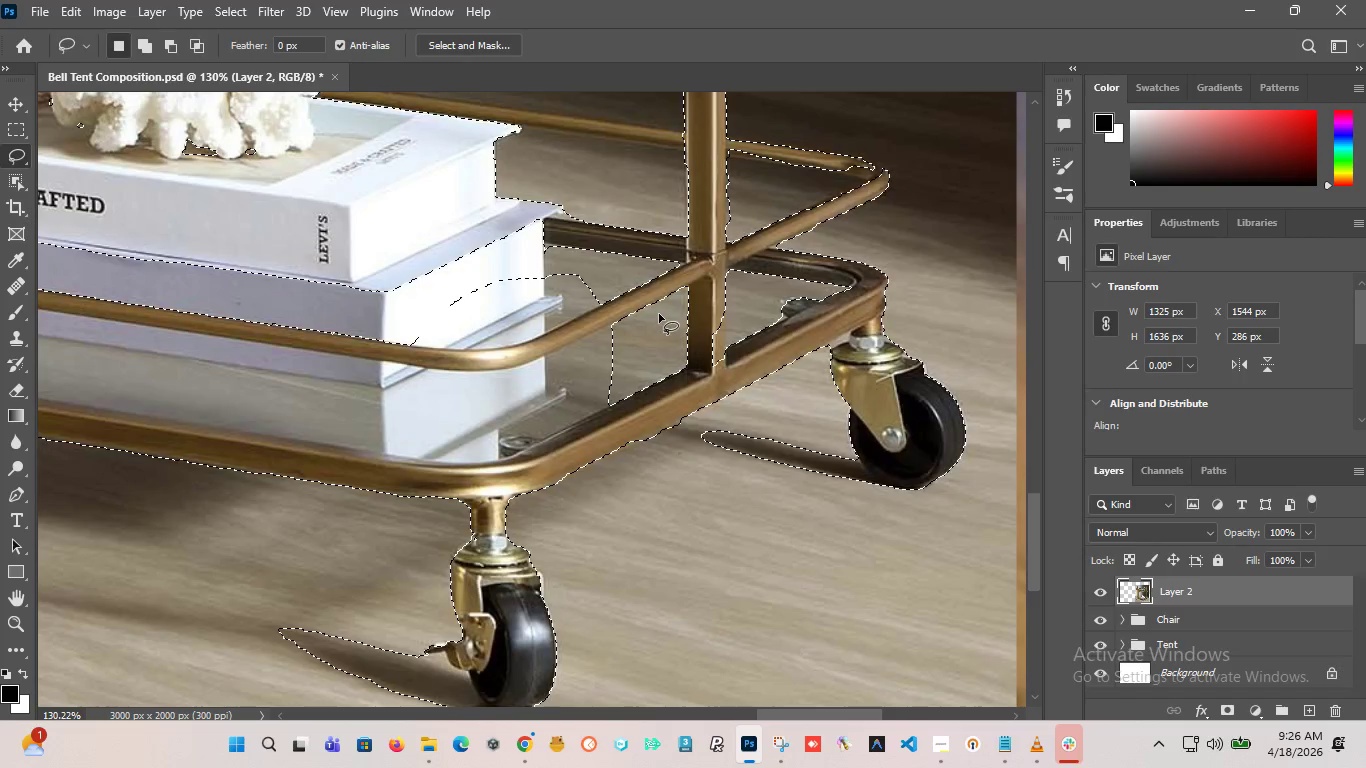 
hold_key(key=ShiftLeft, duration=6.61)
left_click_drag(start_coordinate=[638, 249], to_coordinate=[679, 250])
 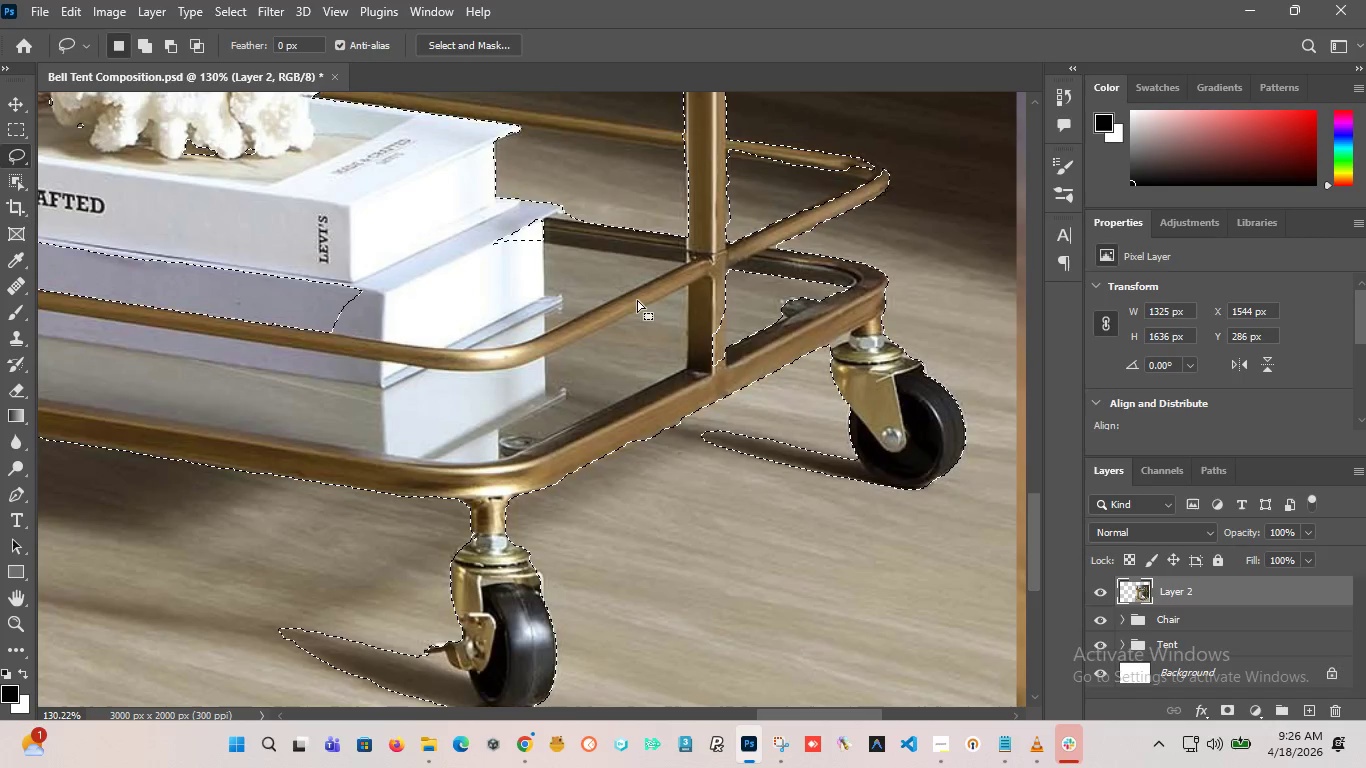 
hold_key(key=AltLeft, duration=1.45)
scroll: coordinate [712, 331], scroll_direction: up, amount: 1.0
 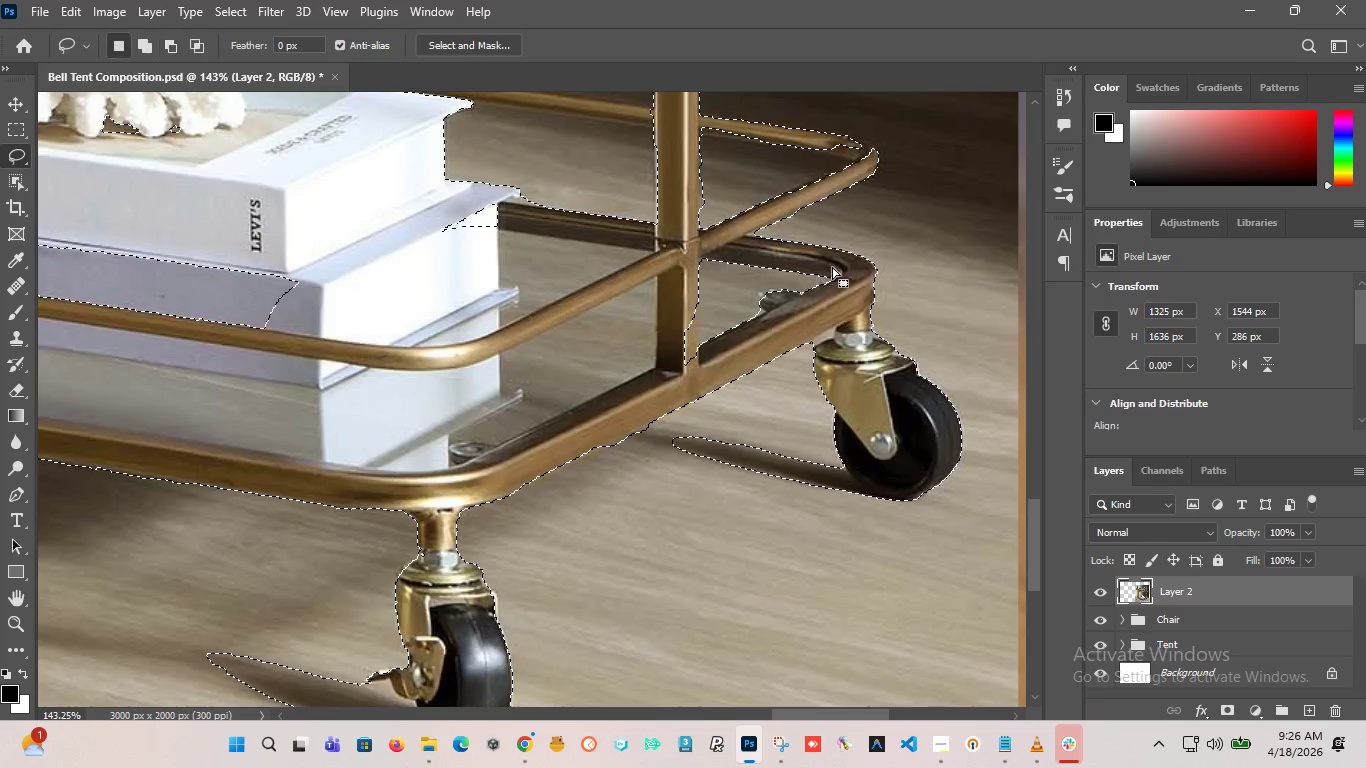 
hold_key(key=ShiftLeft, duration=5.73)
left_click_drag(start_coordinate=[839, 274], to_coordinate=[833, 271])
 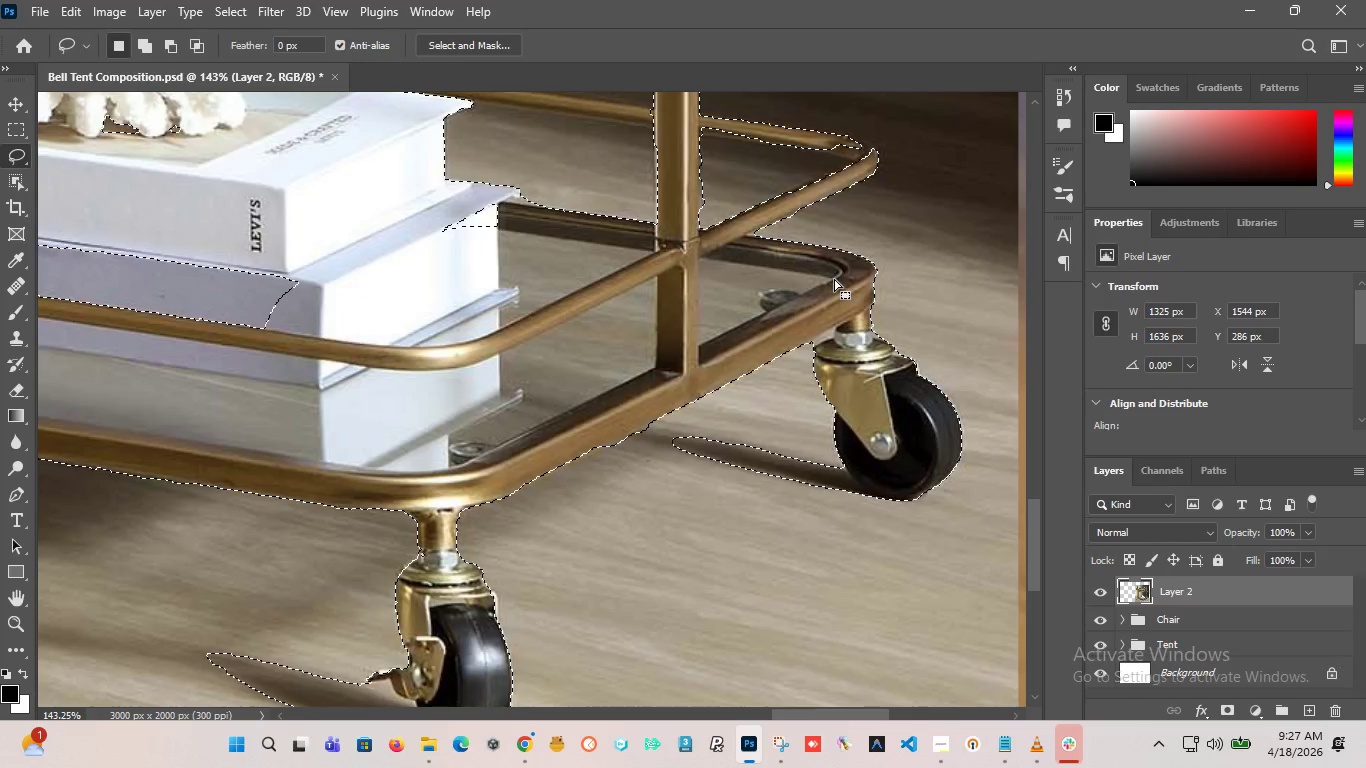 
hold_key(key=AltLeft, duration=1.39)
 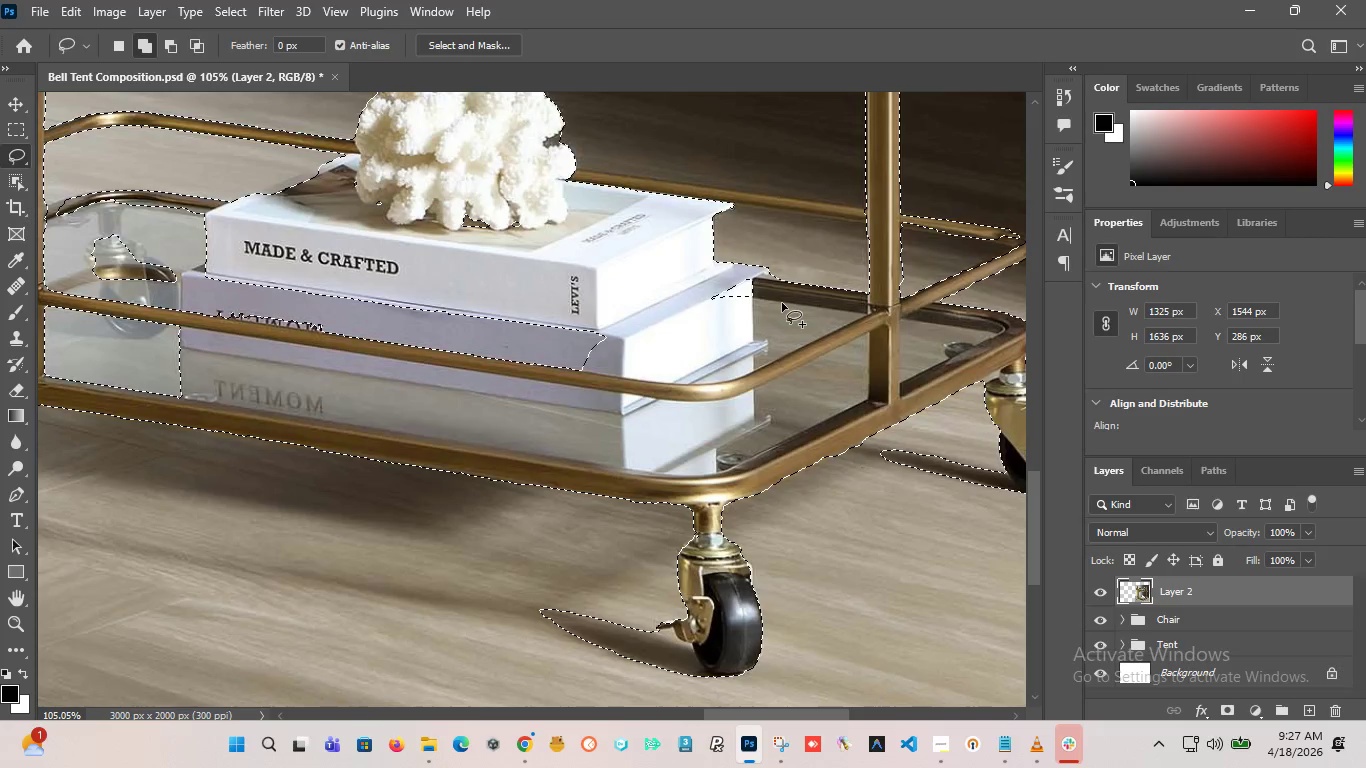 
hold_key(key=ShiftLeft, duration=0.86)
 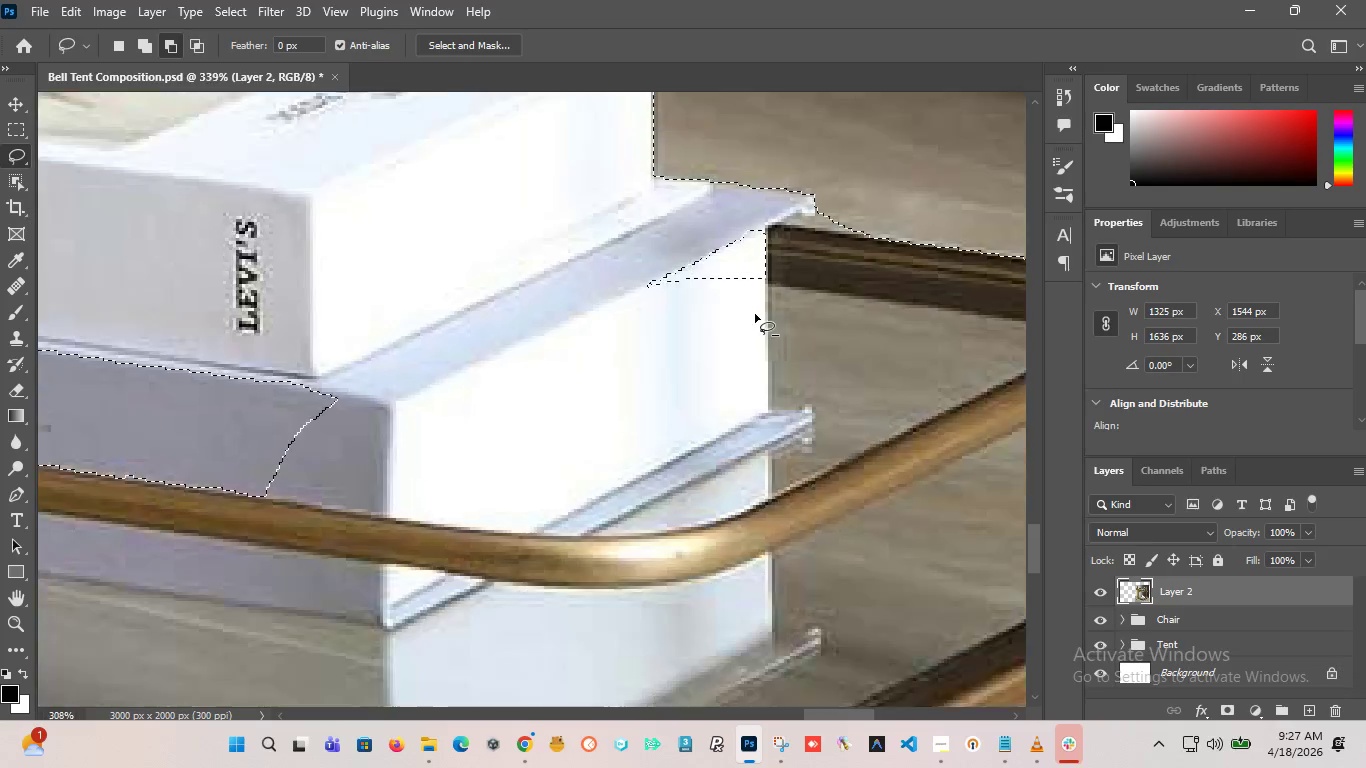 
scroll: coordinate [688, 259], scroll_direction: down, amount: 4.0
 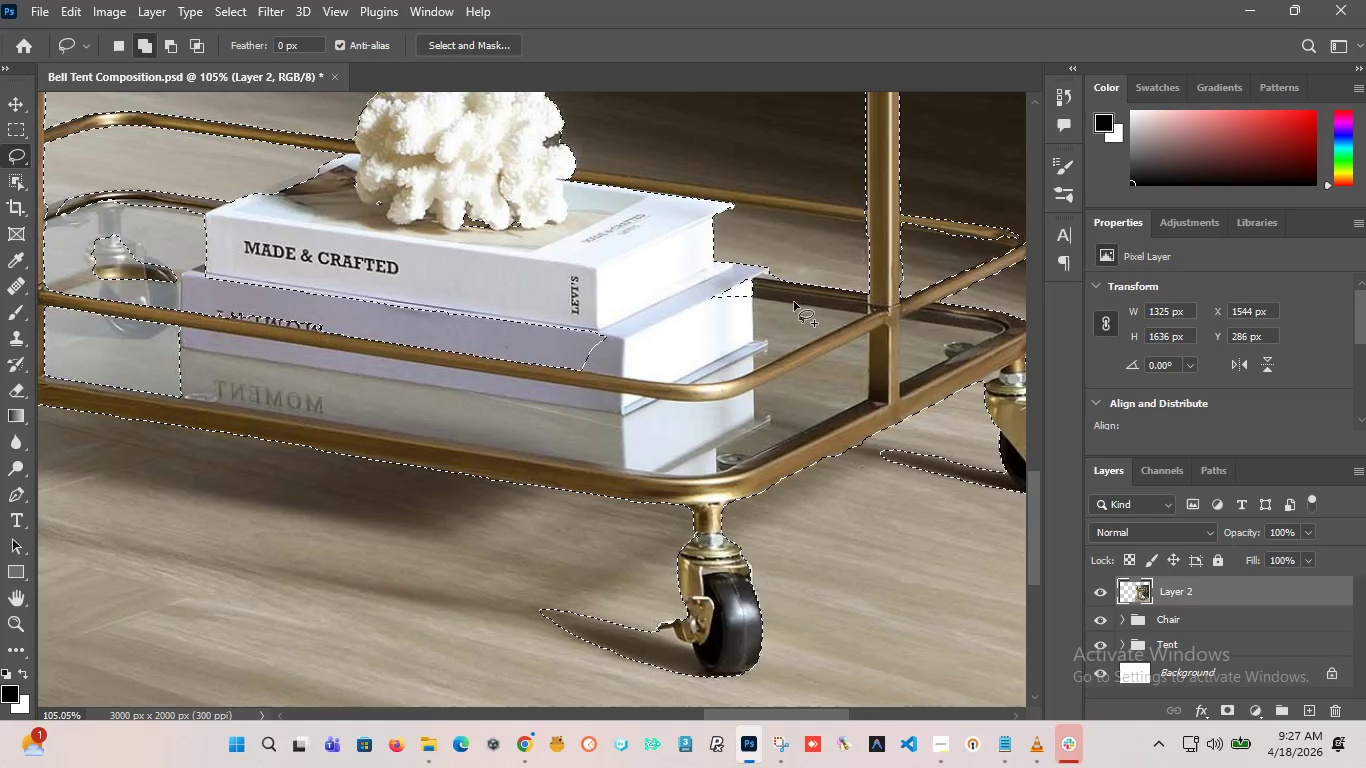 
hold_key(key=AltLeft, duration=1.11)
 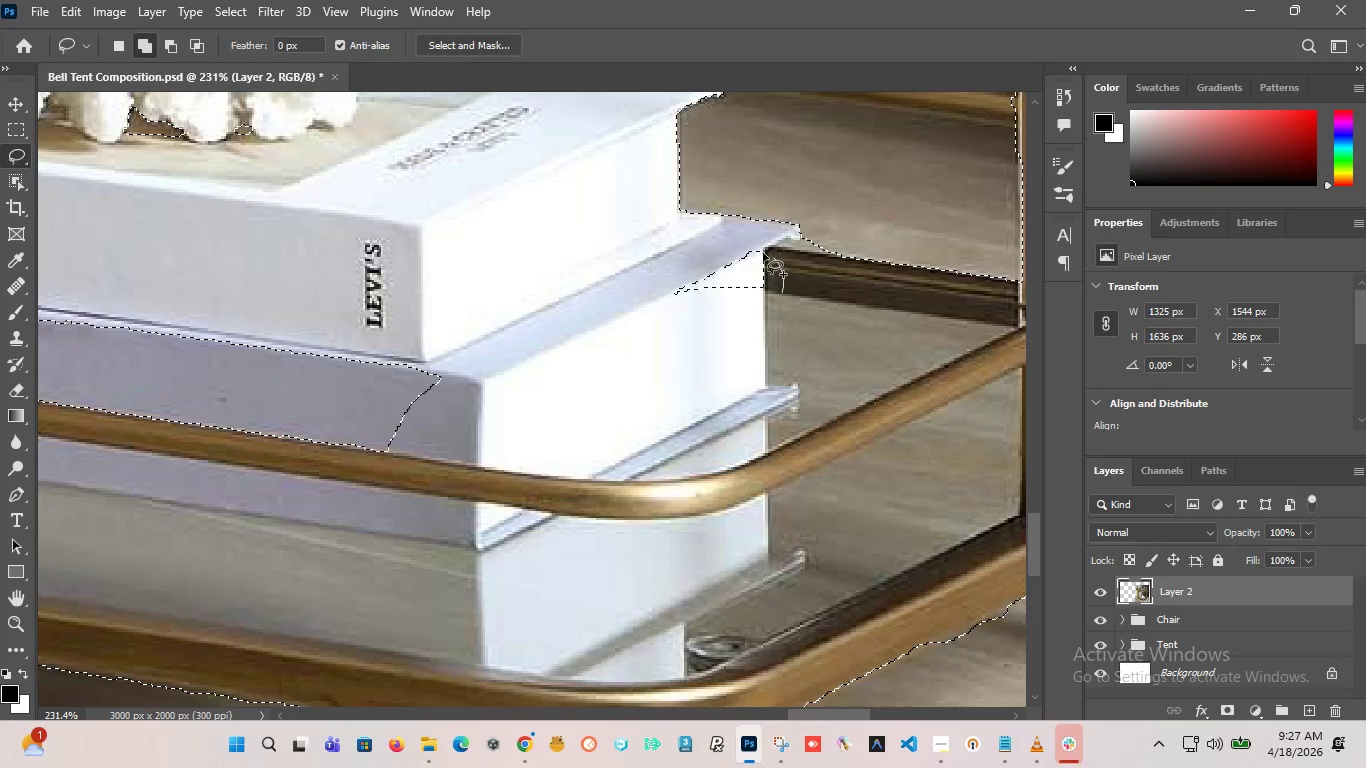 
hold_key(key=ShiftLeft, duration=2.09)
 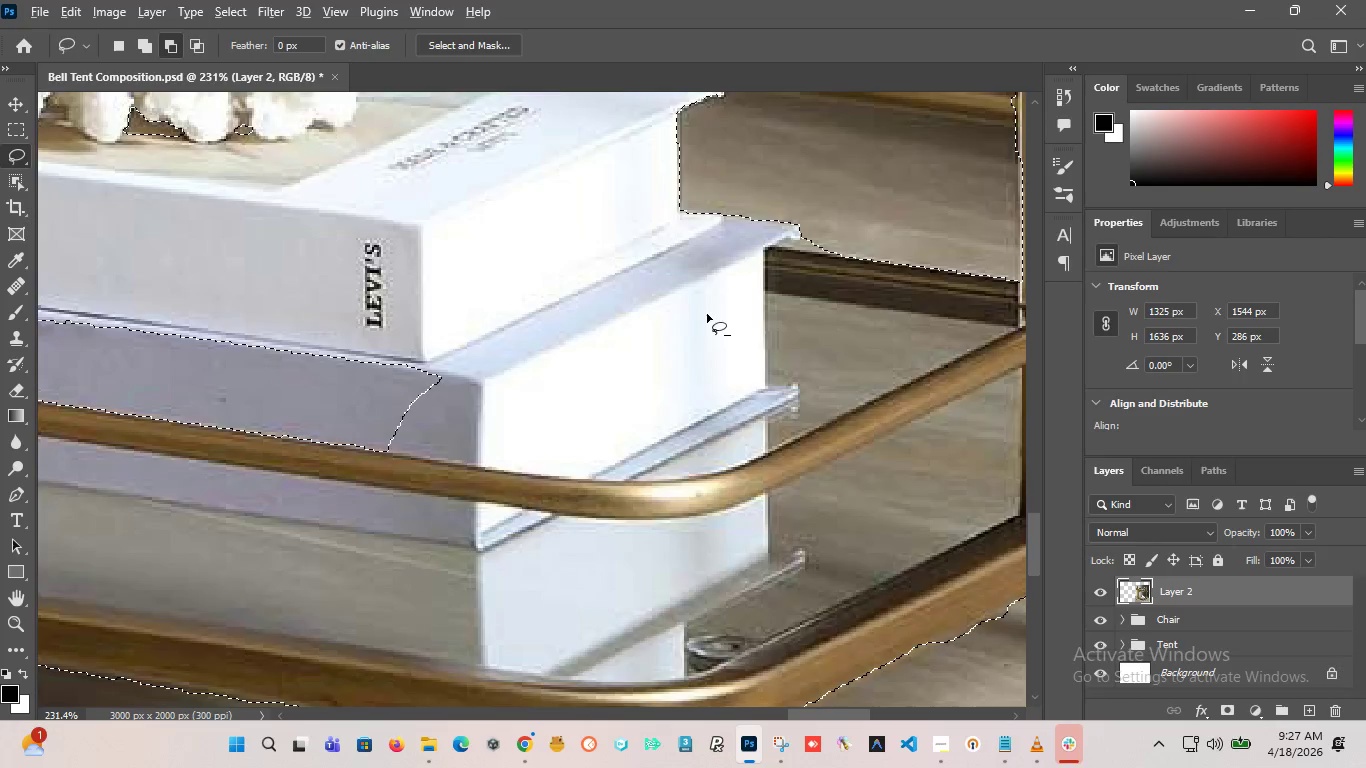 
scroll: coordinate [755, 314], scroll_direction: up, amount: 3.0
 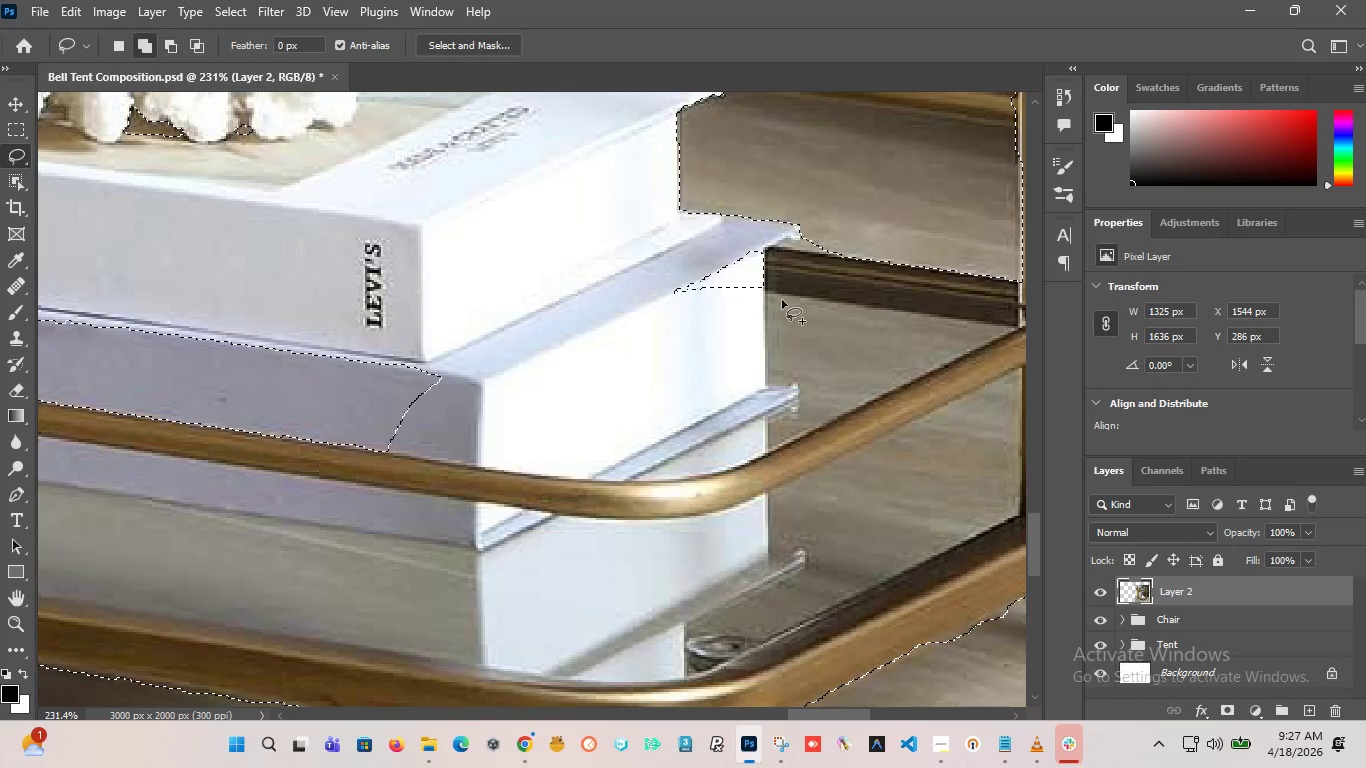 
left_click_drag(start_coordinate=[782, 293], to_coordinate=[795, 298])
 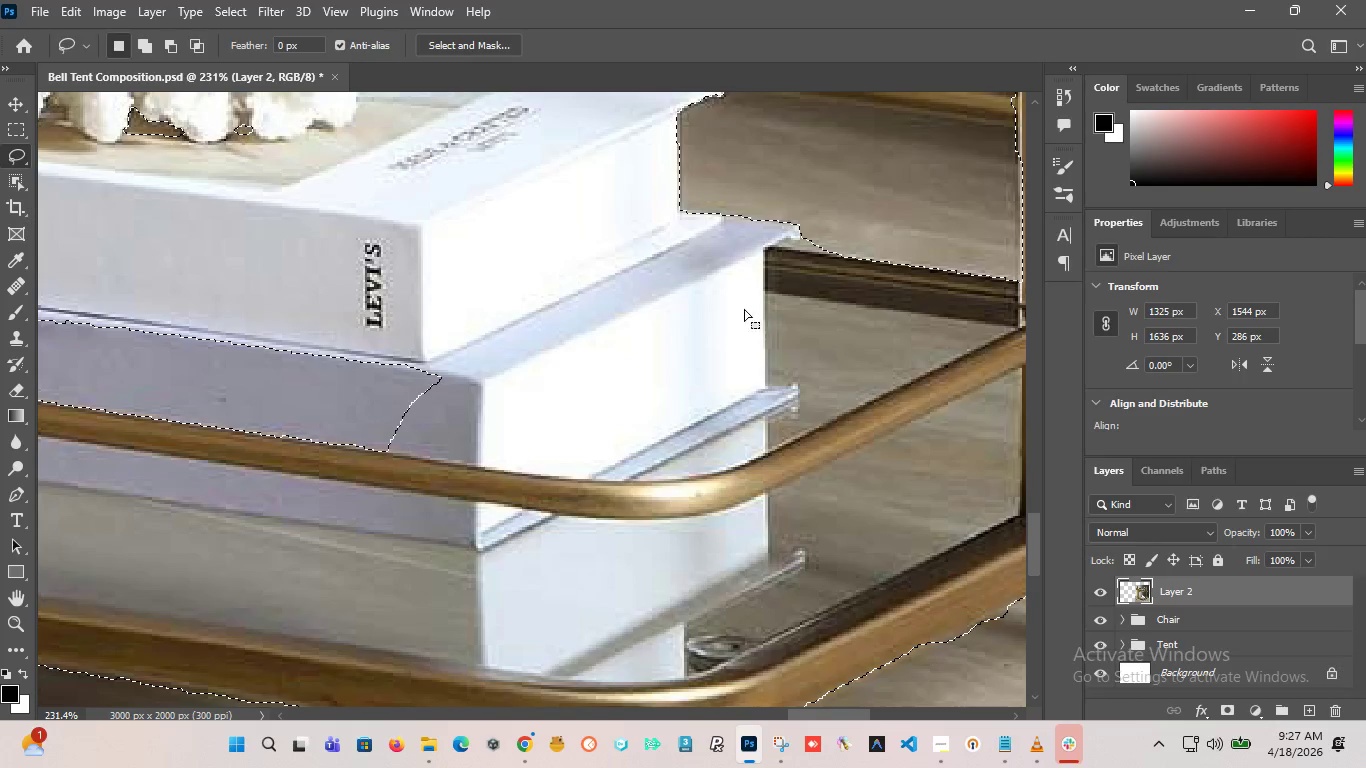 
hold_key(key=AltLeft, duration=2.75)
 